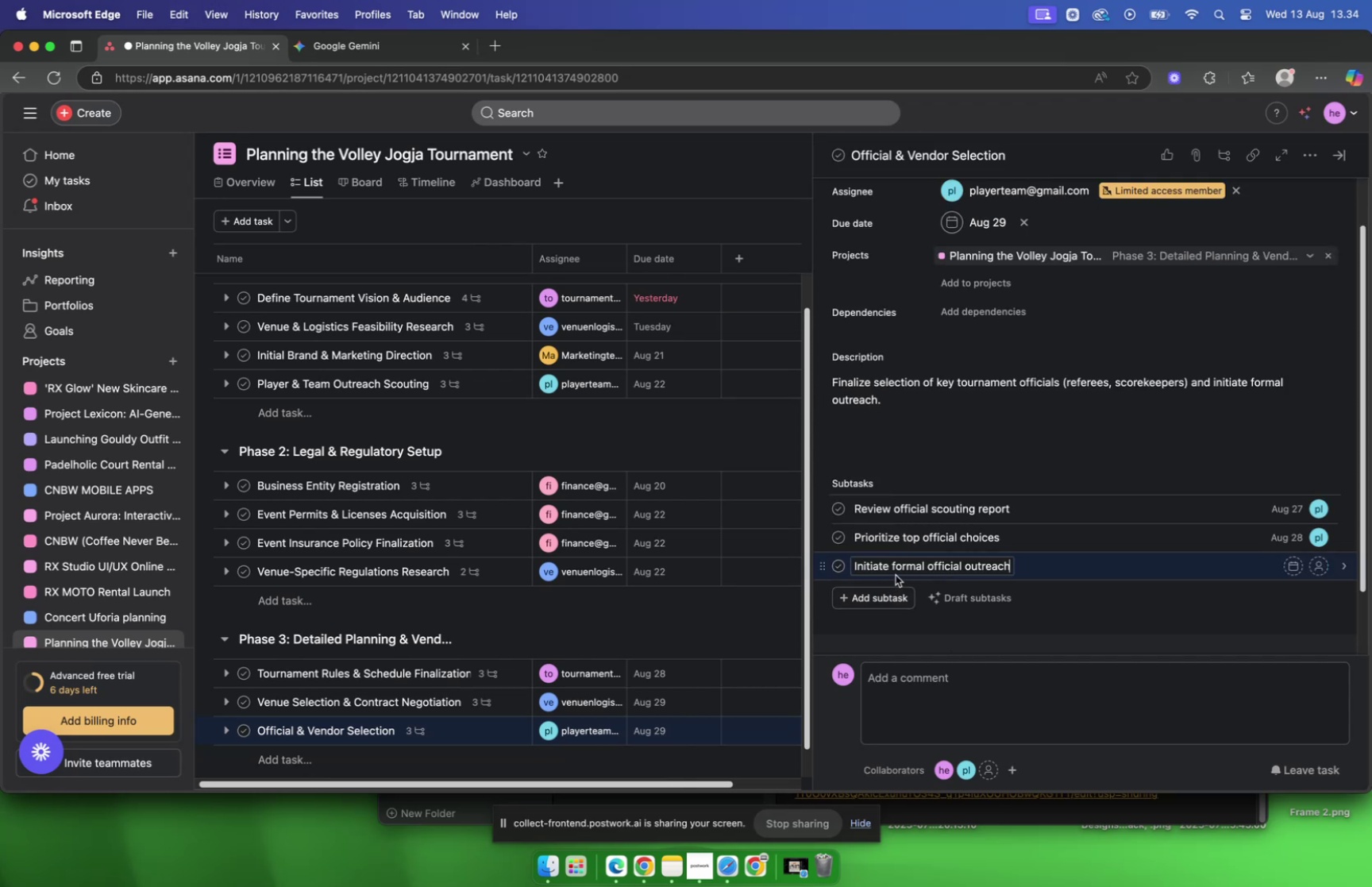 
left_click([1134, 568])
 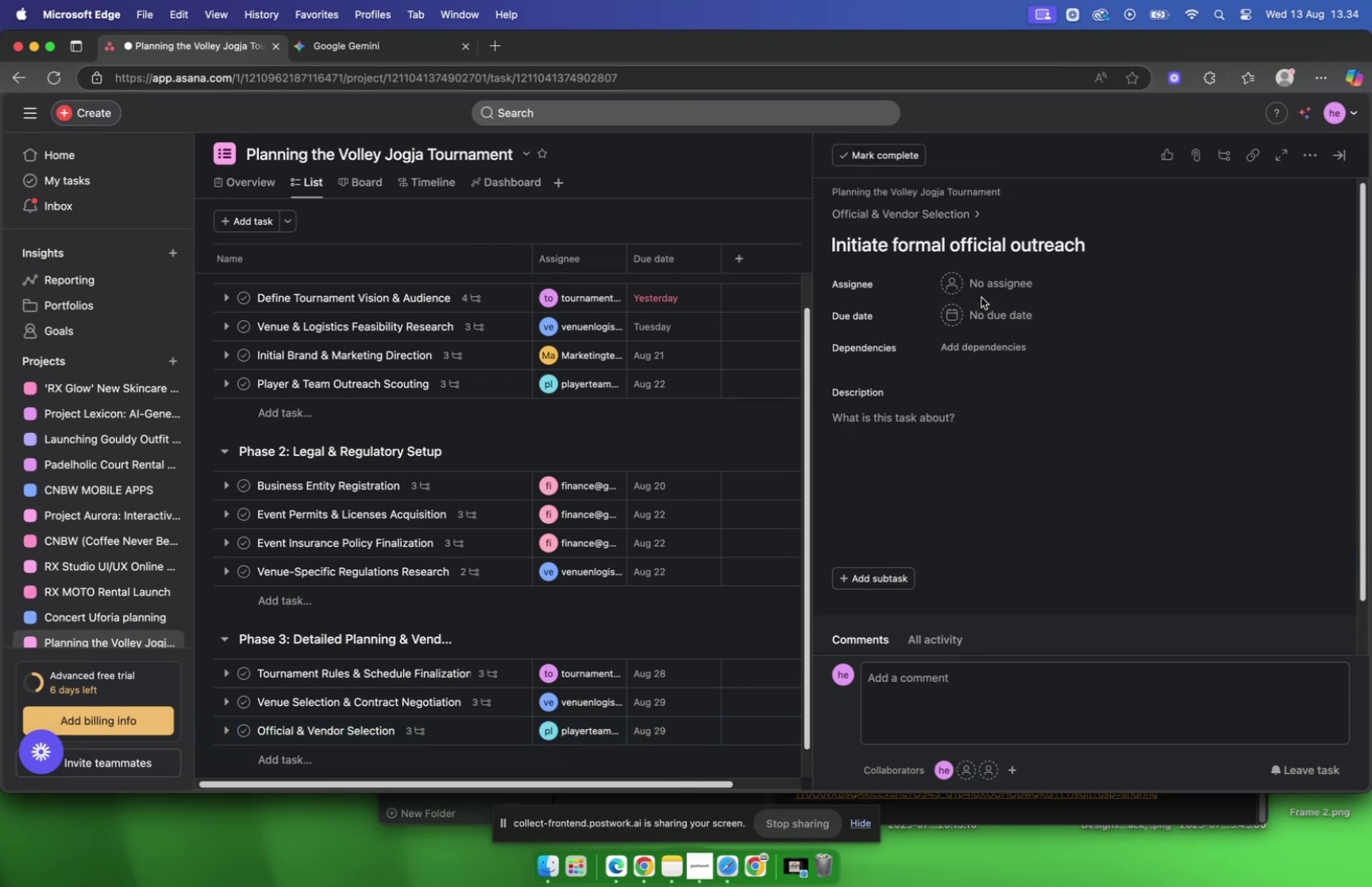 
left_click([982, 286])
 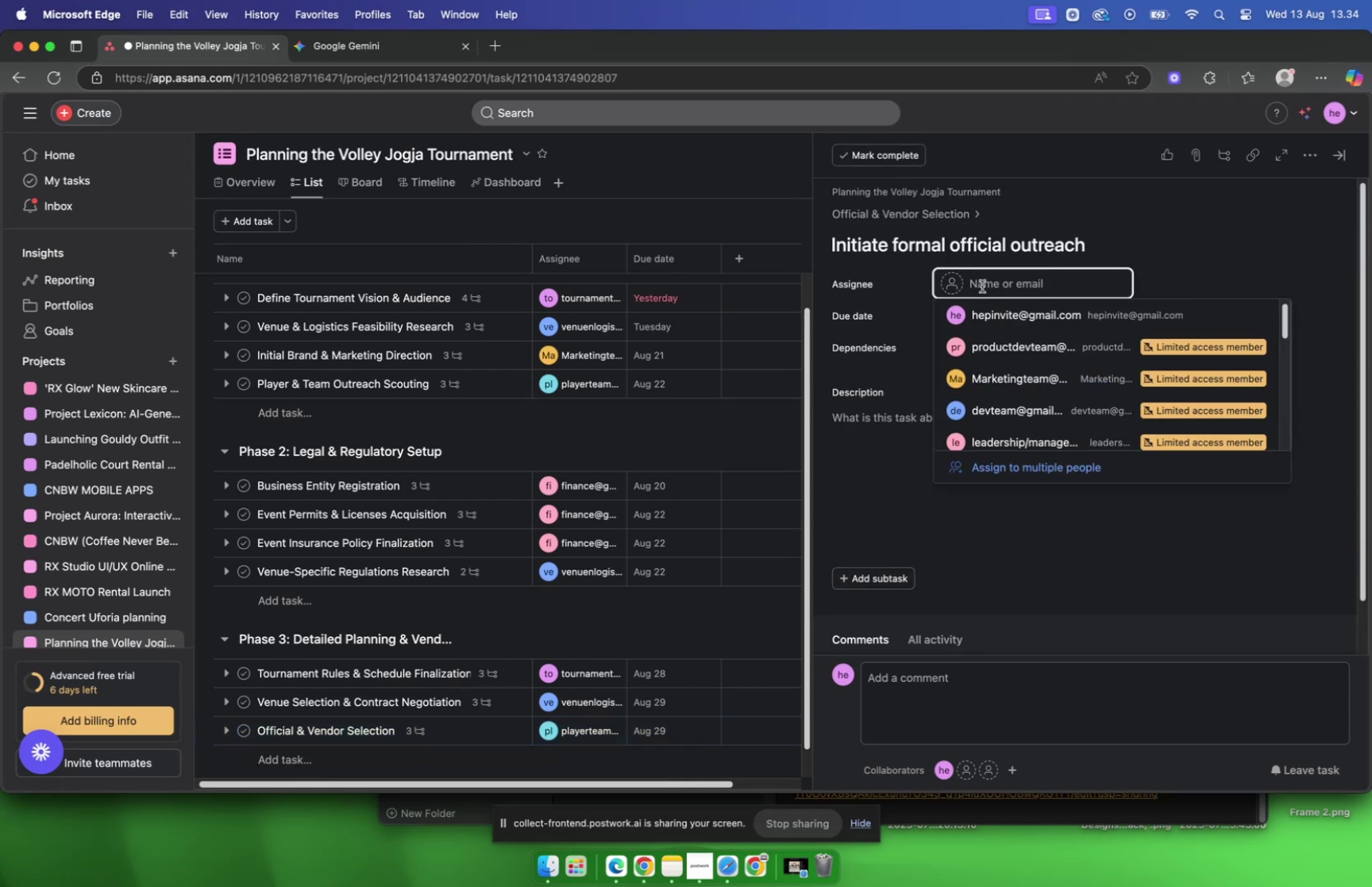 
type(play)
 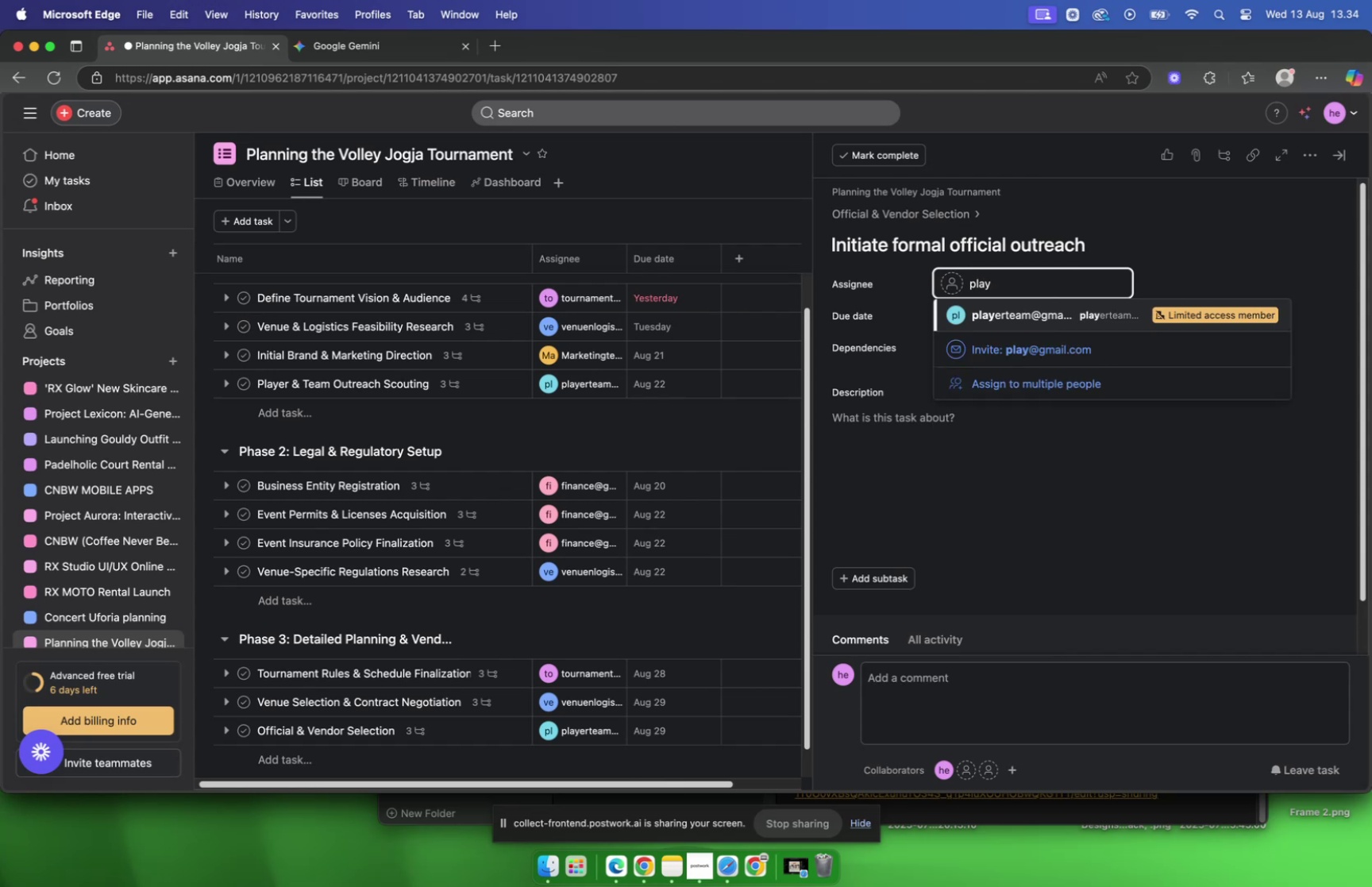 
key(Enter)
 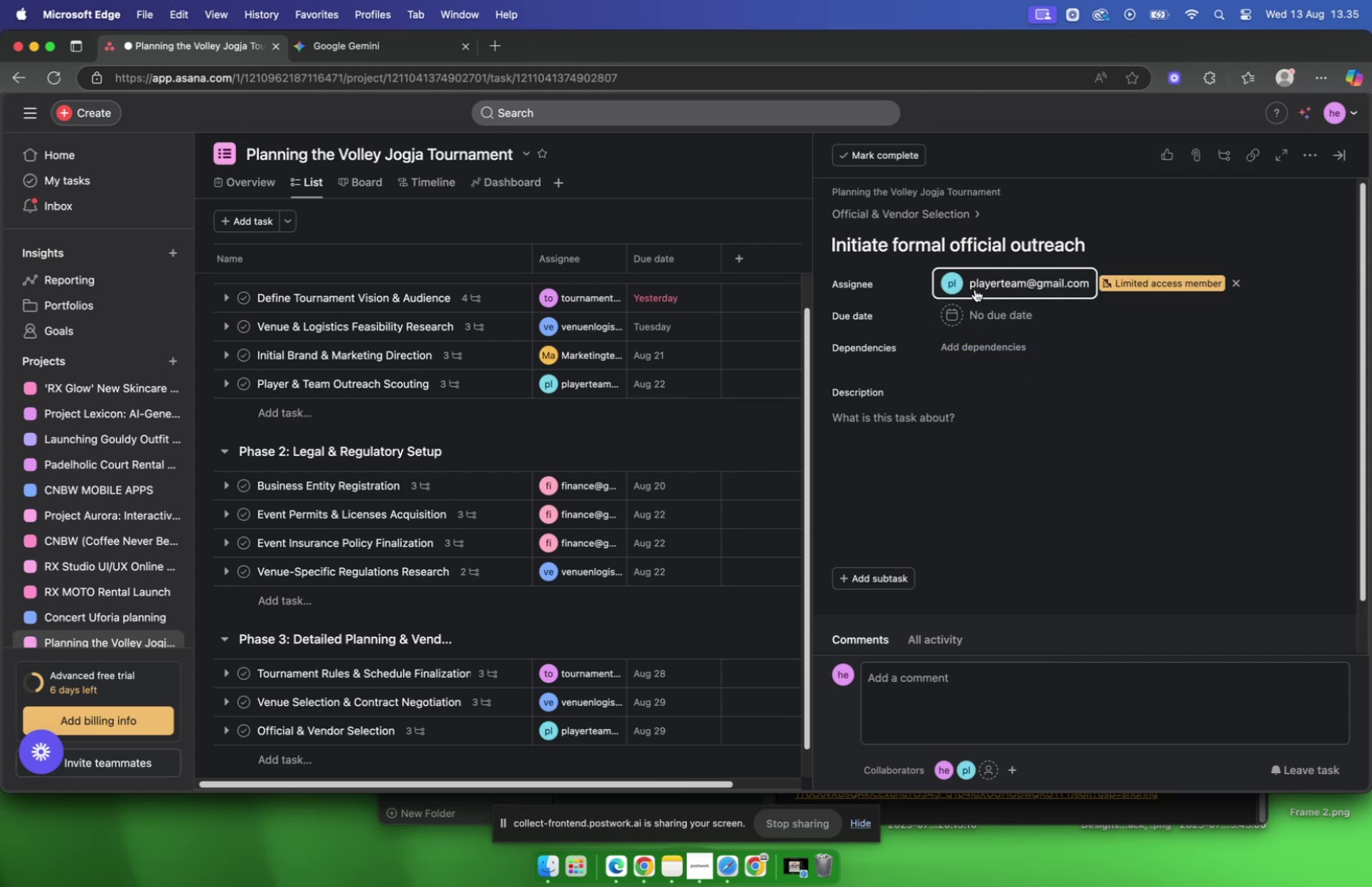 
left_click([975, 310])
 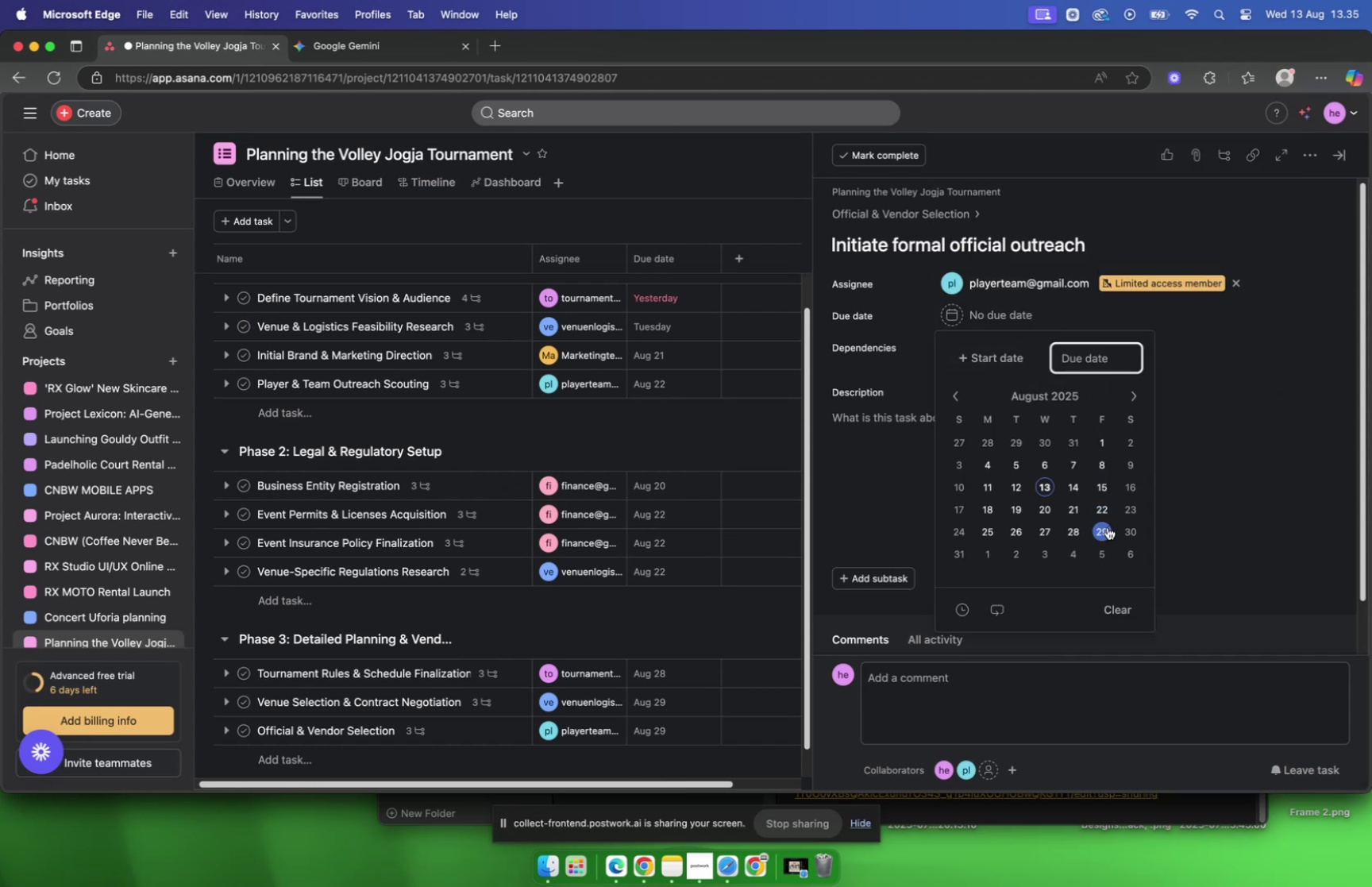 
left_click([1108, 526])
 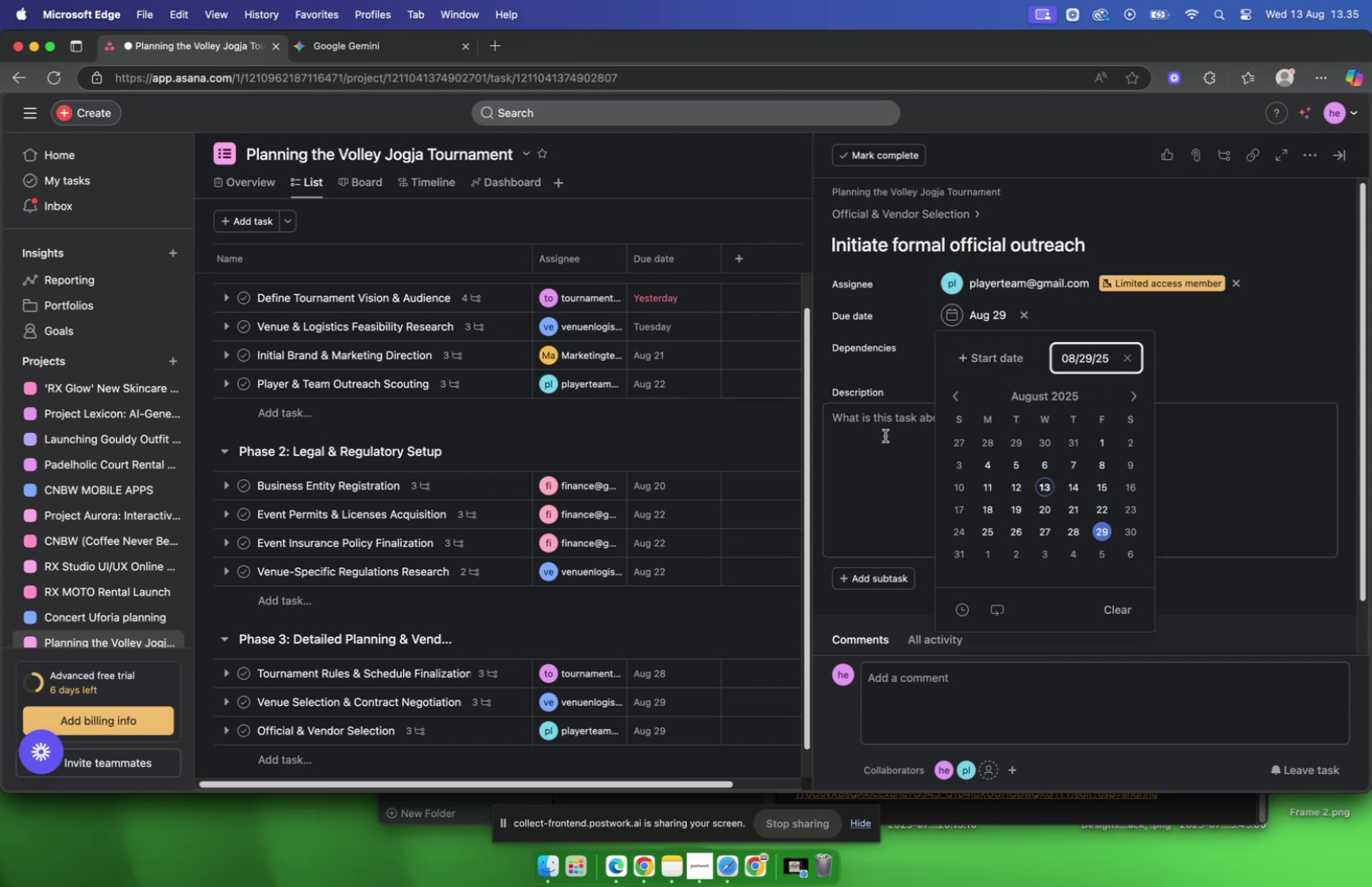 
left_click([885, 435])
 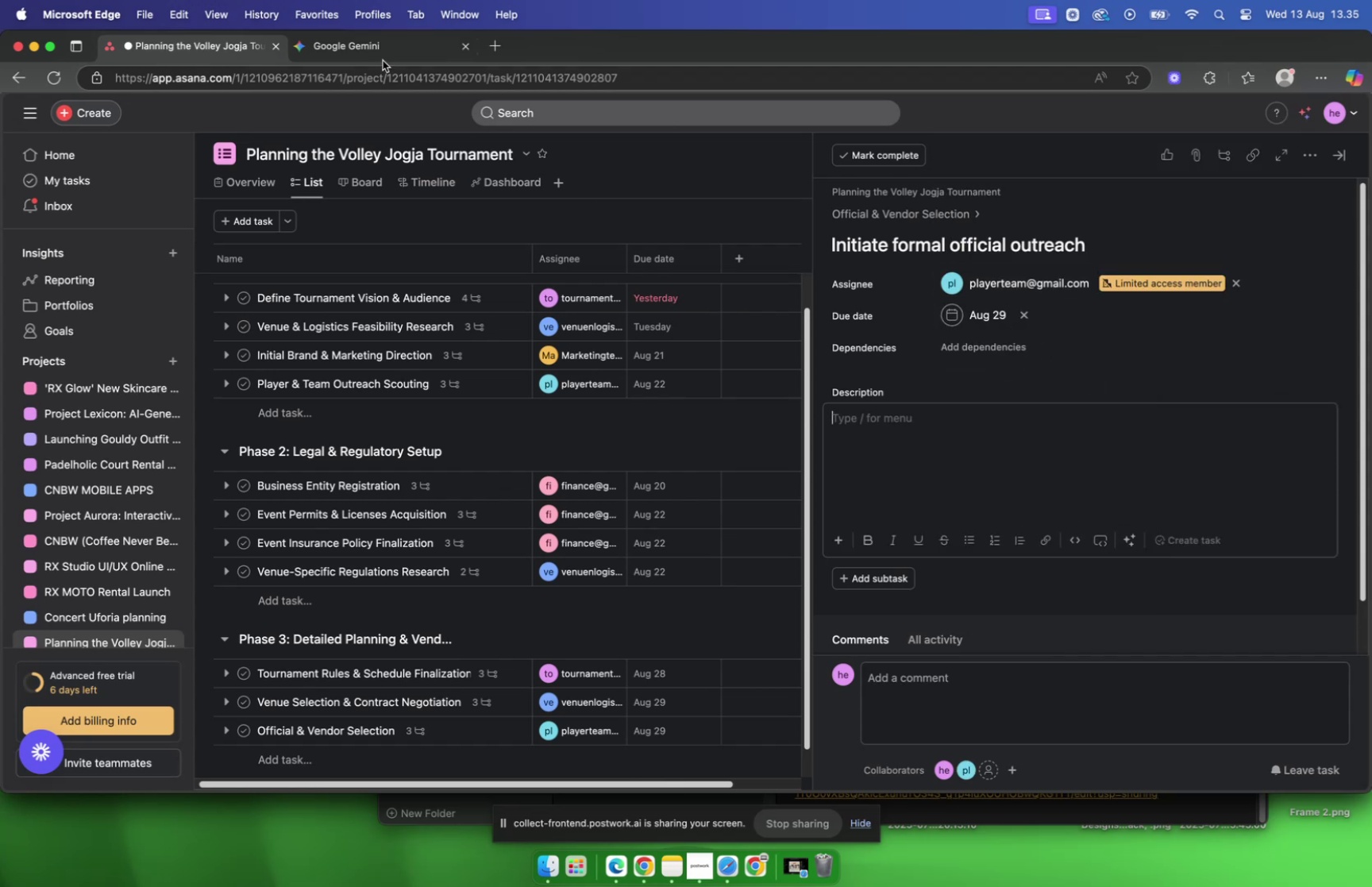 
left_click([373, 48])
 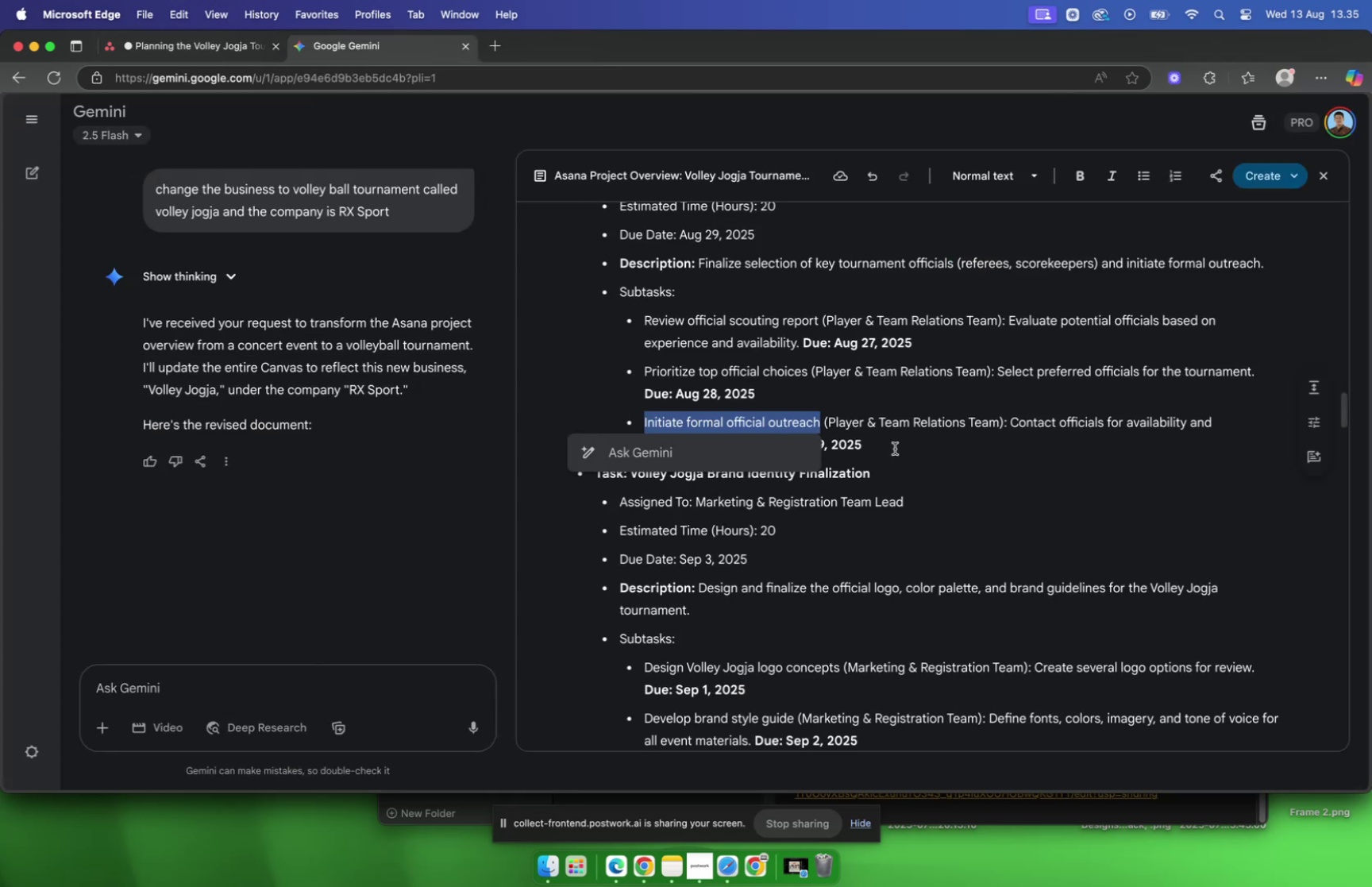 
left_click([895, 448])
 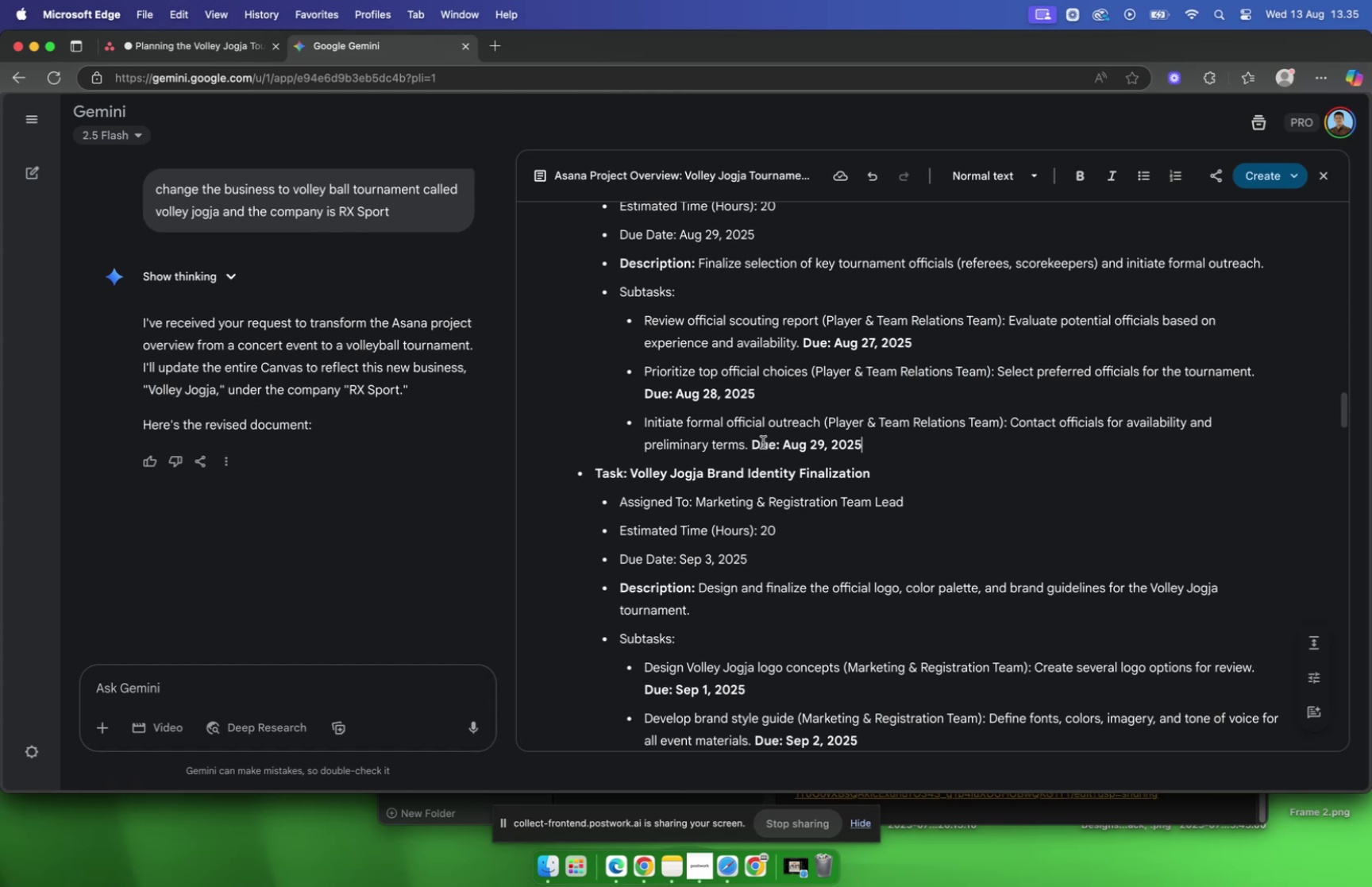 
wait(5.45)
 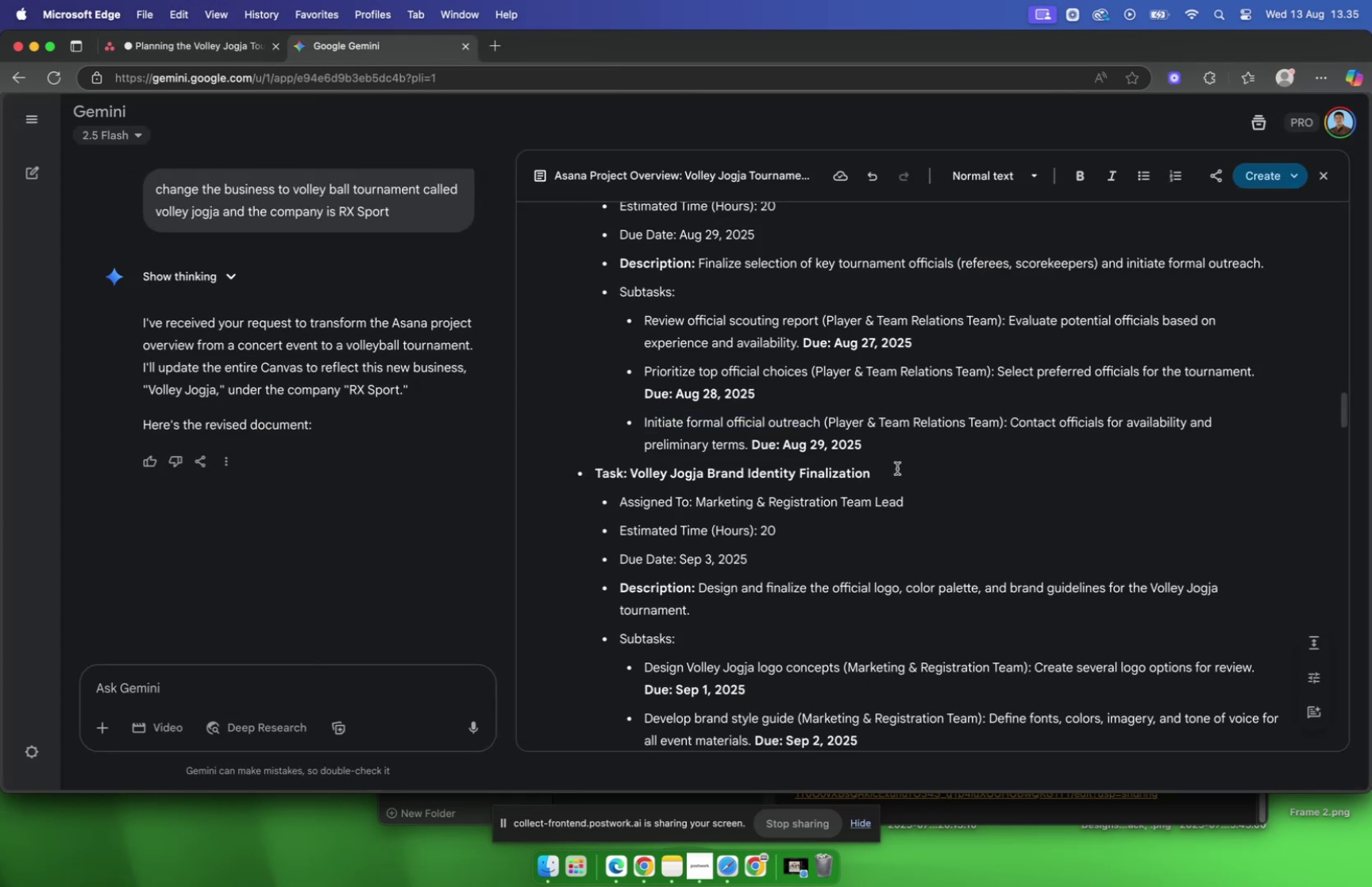 
left_click([750, 451])
 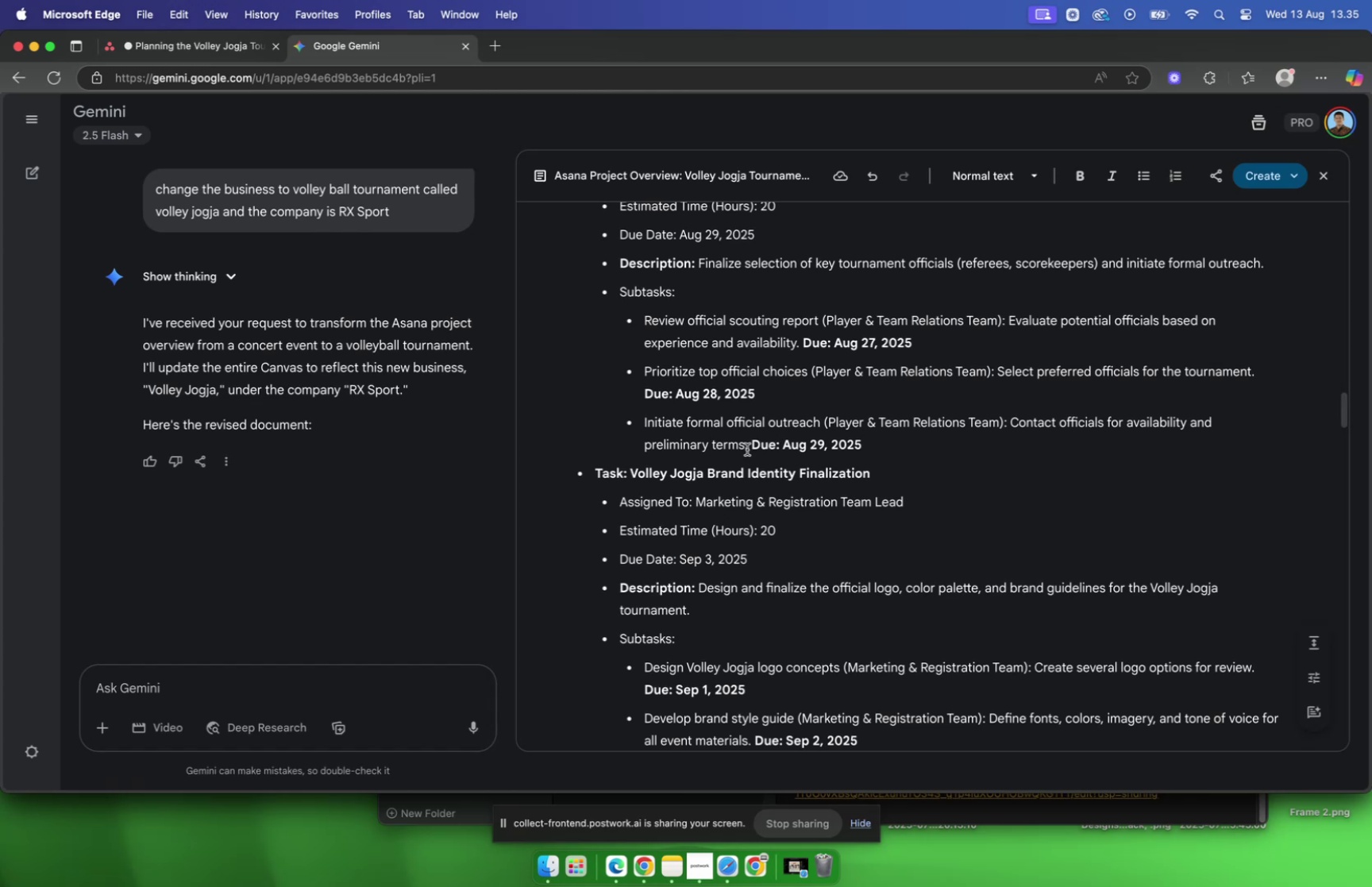 
left_click([747, 449])
 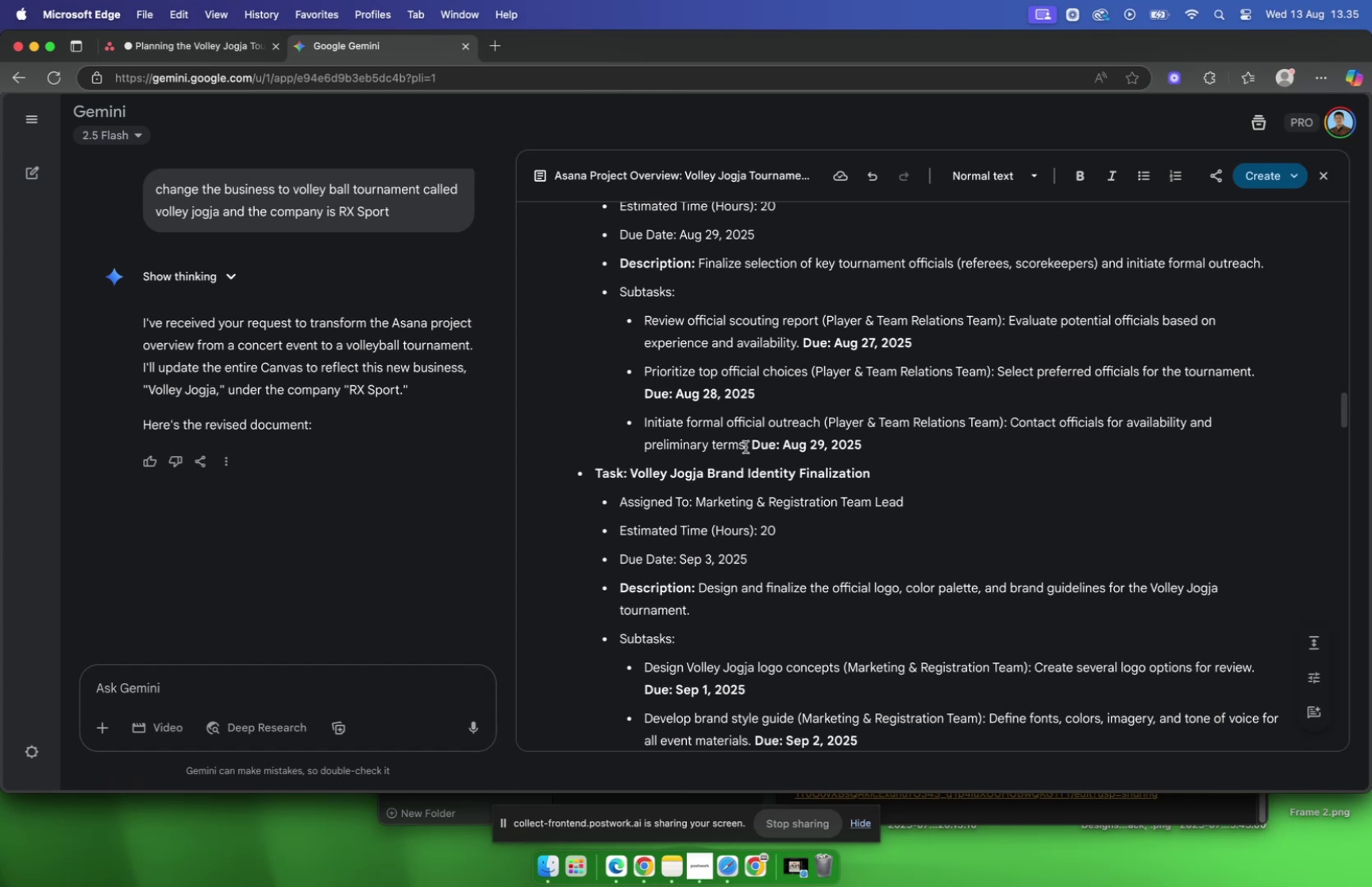 
left_click_drag(start_coordinate=[746, 446], to_coordinate=[716, 445])
 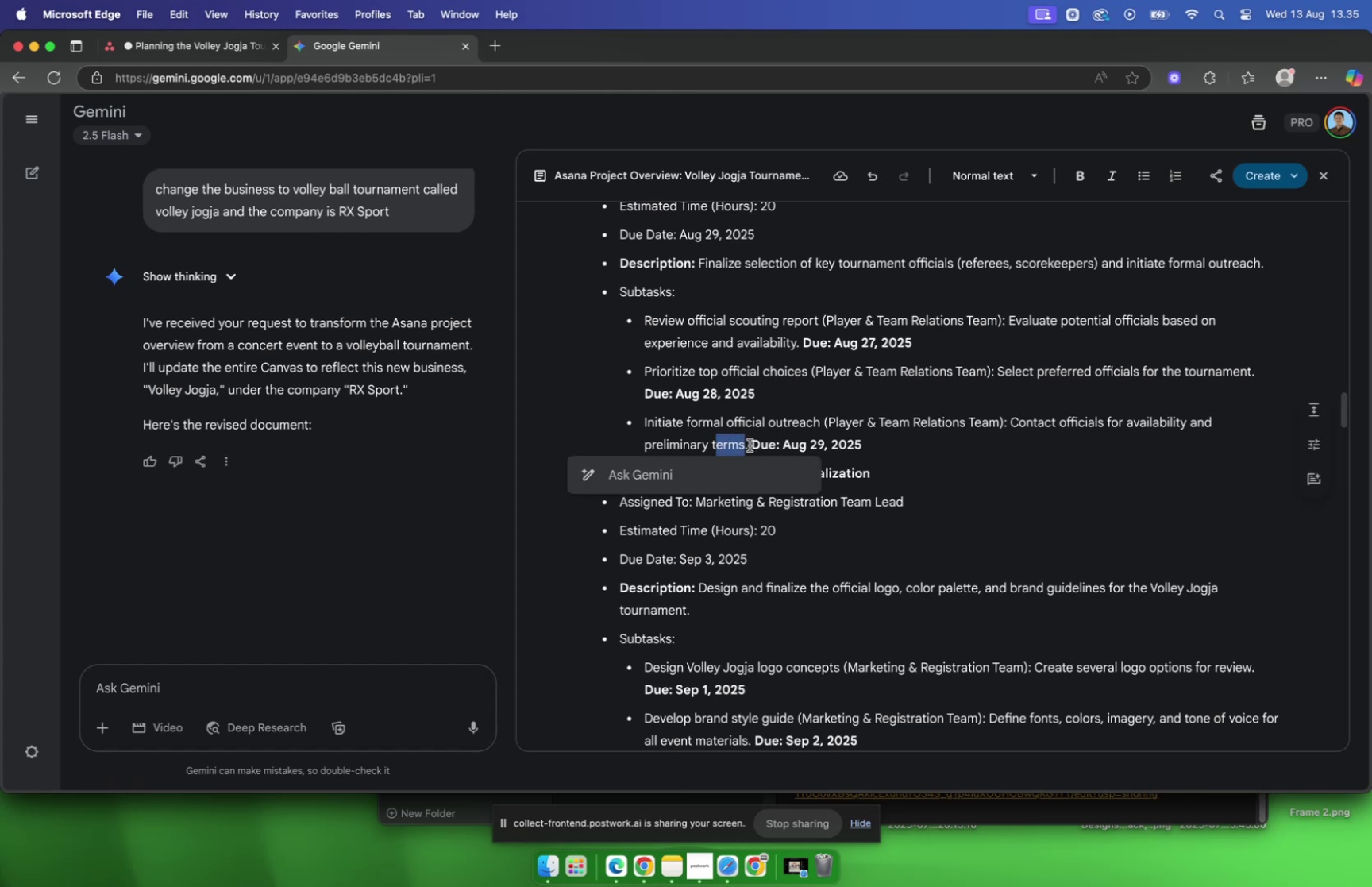 
left_click([749, 445])
 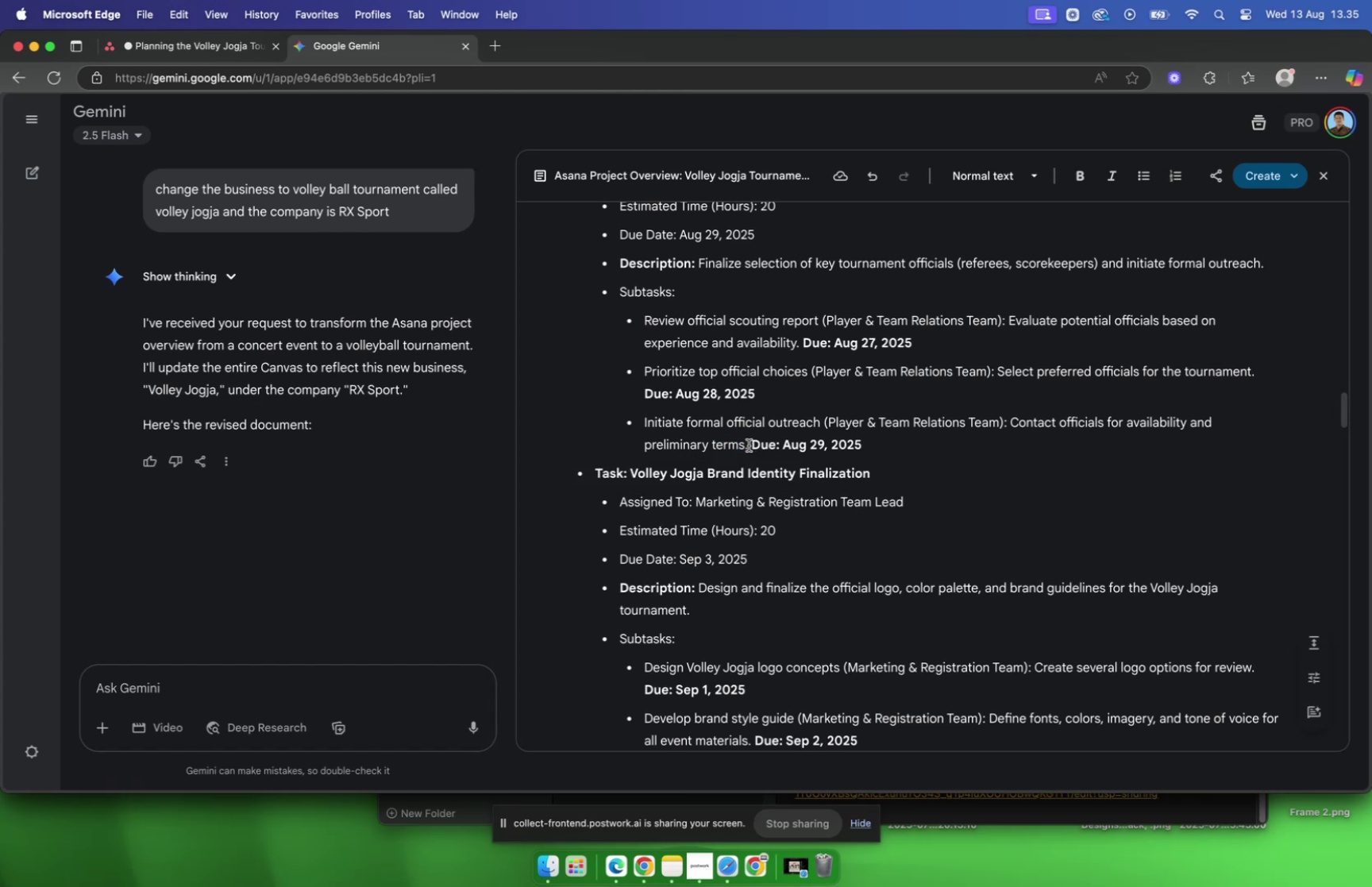 
left_click_drag(start_coordinate=[749, 445], to_coordinate=[1039, 425])
 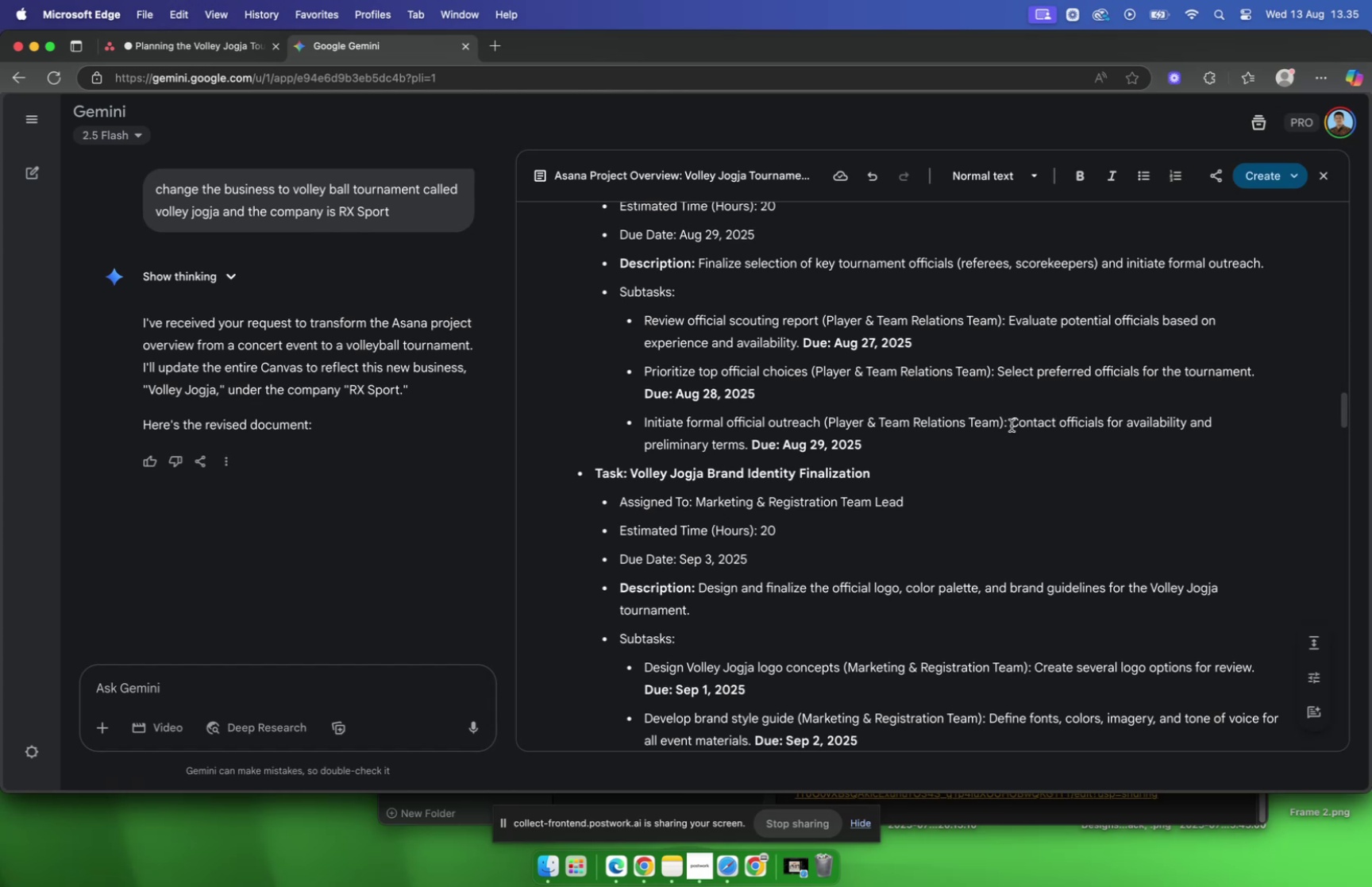 
left_click_drag(start_coordinate=[1012, 425], to_coordinate=[748, 453])
 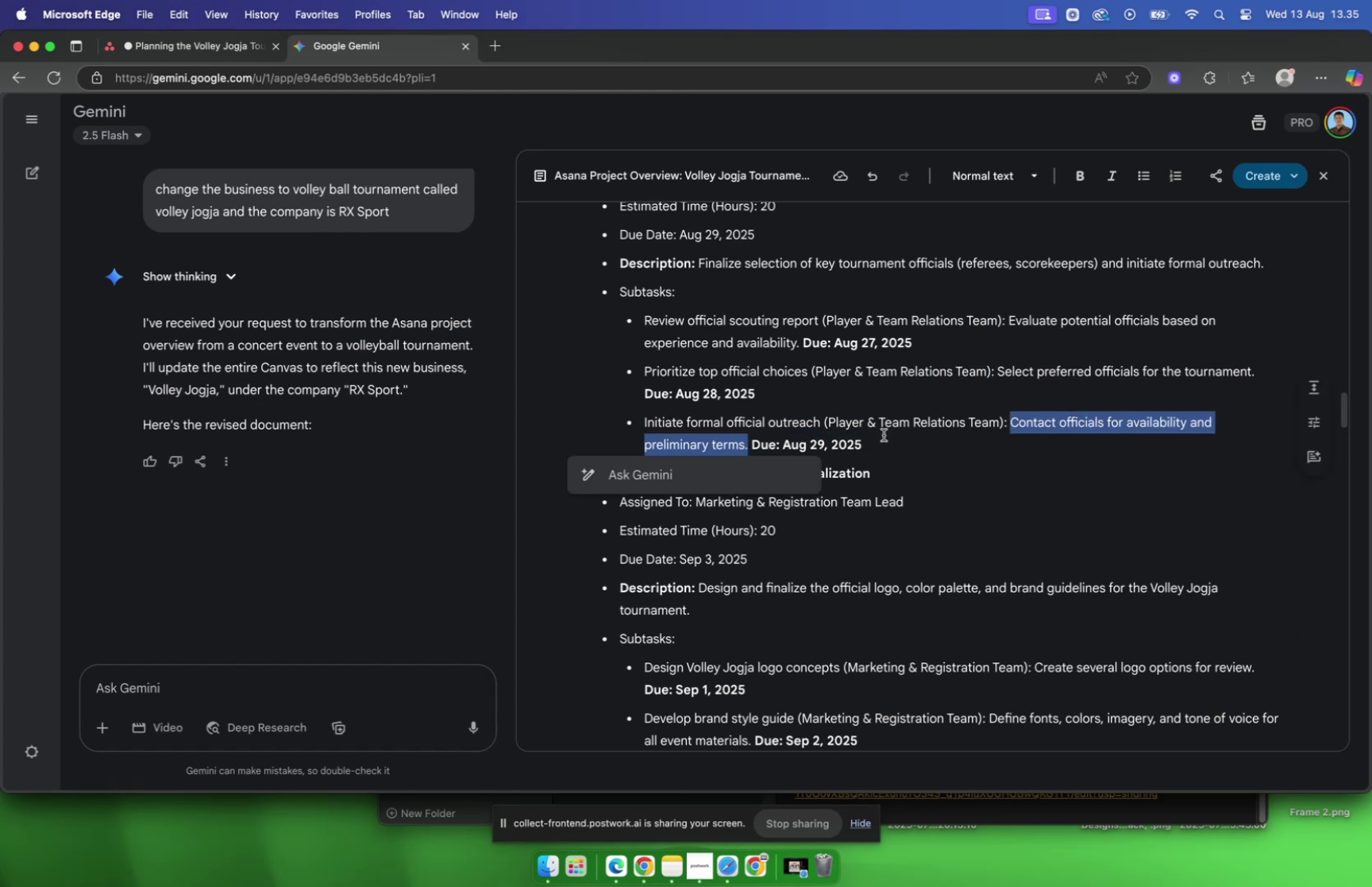 
key(Meta+C)
 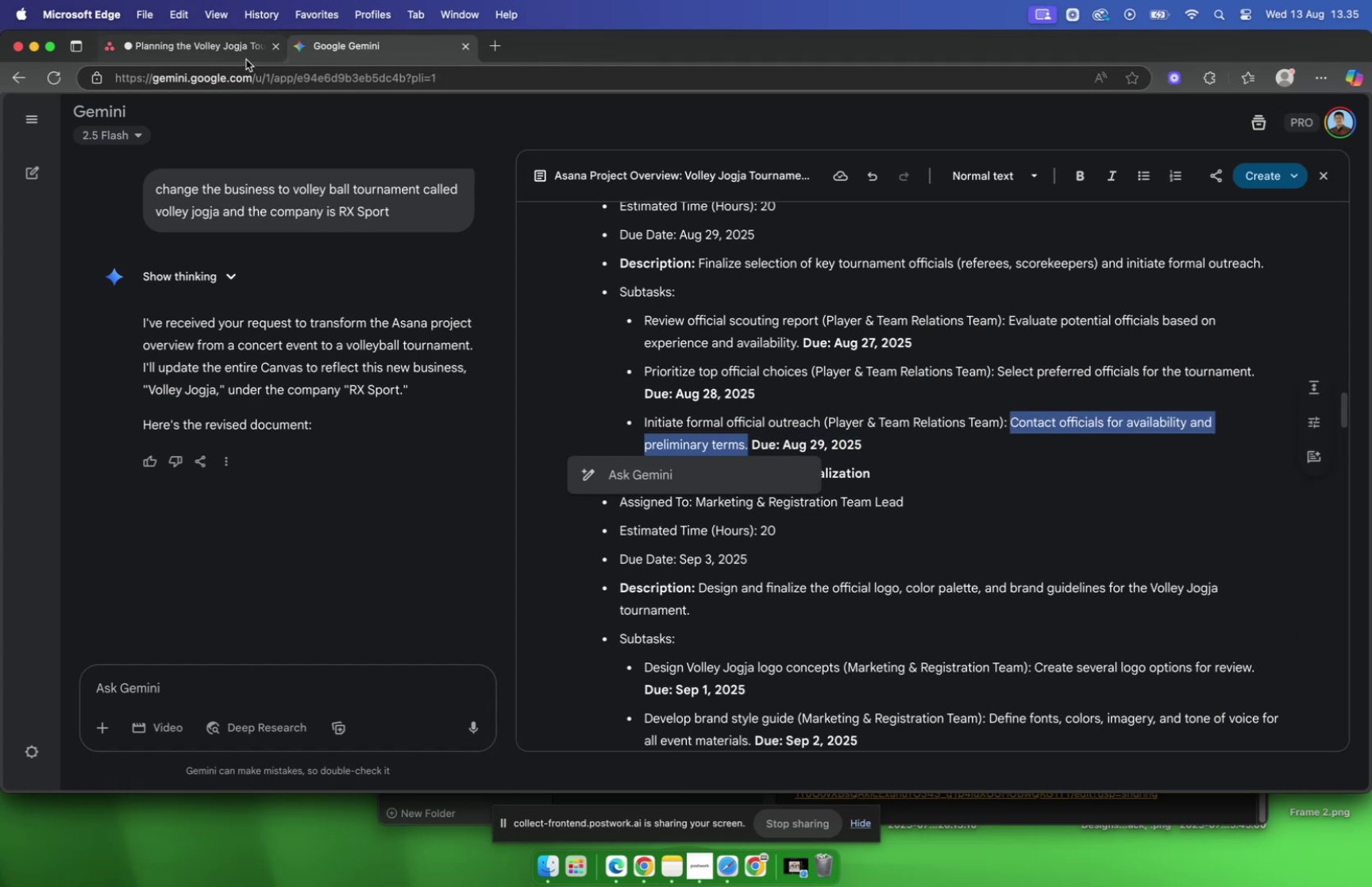 
left_click([246, 60])
 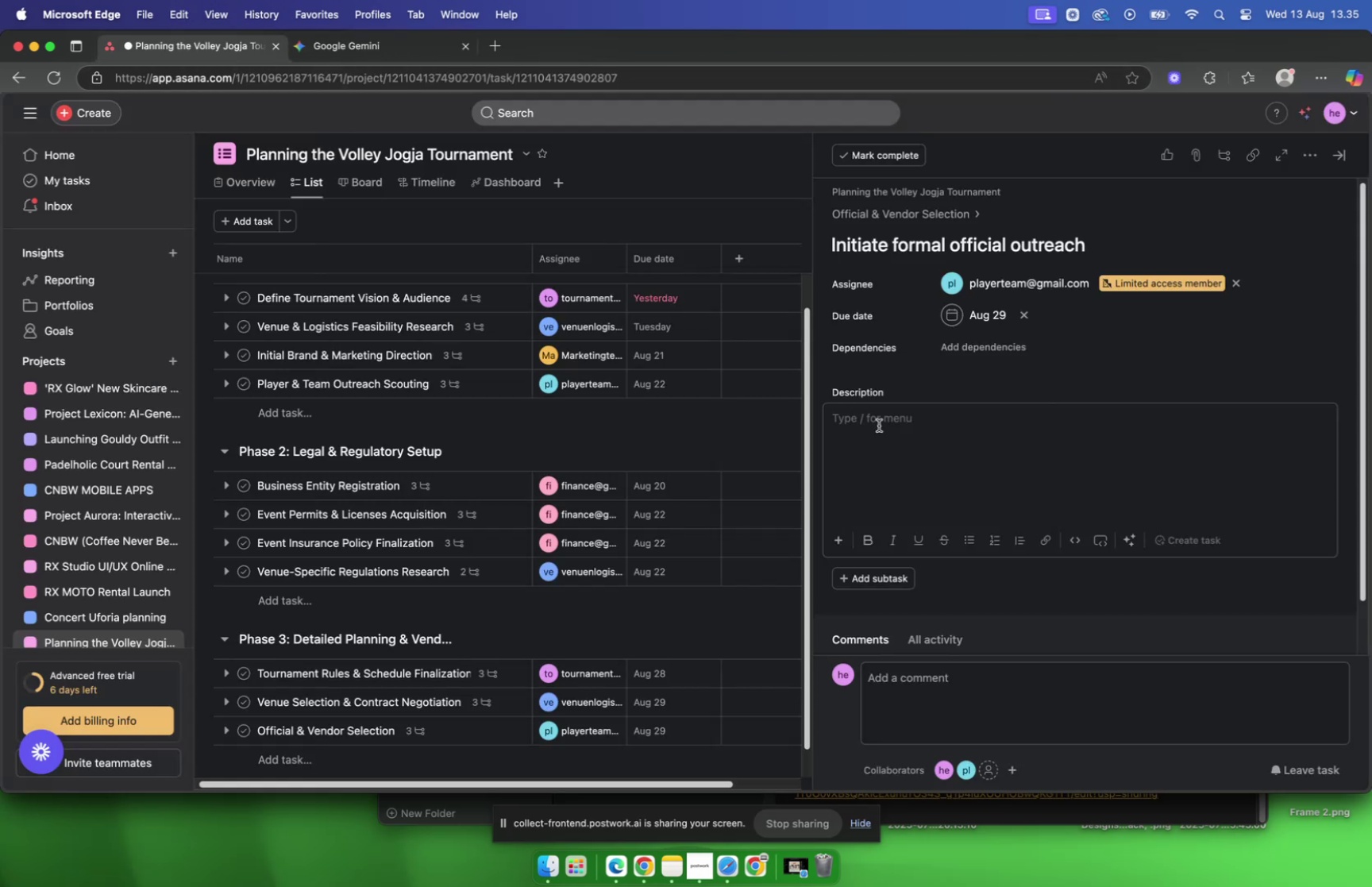 
left_click([880, 426])
 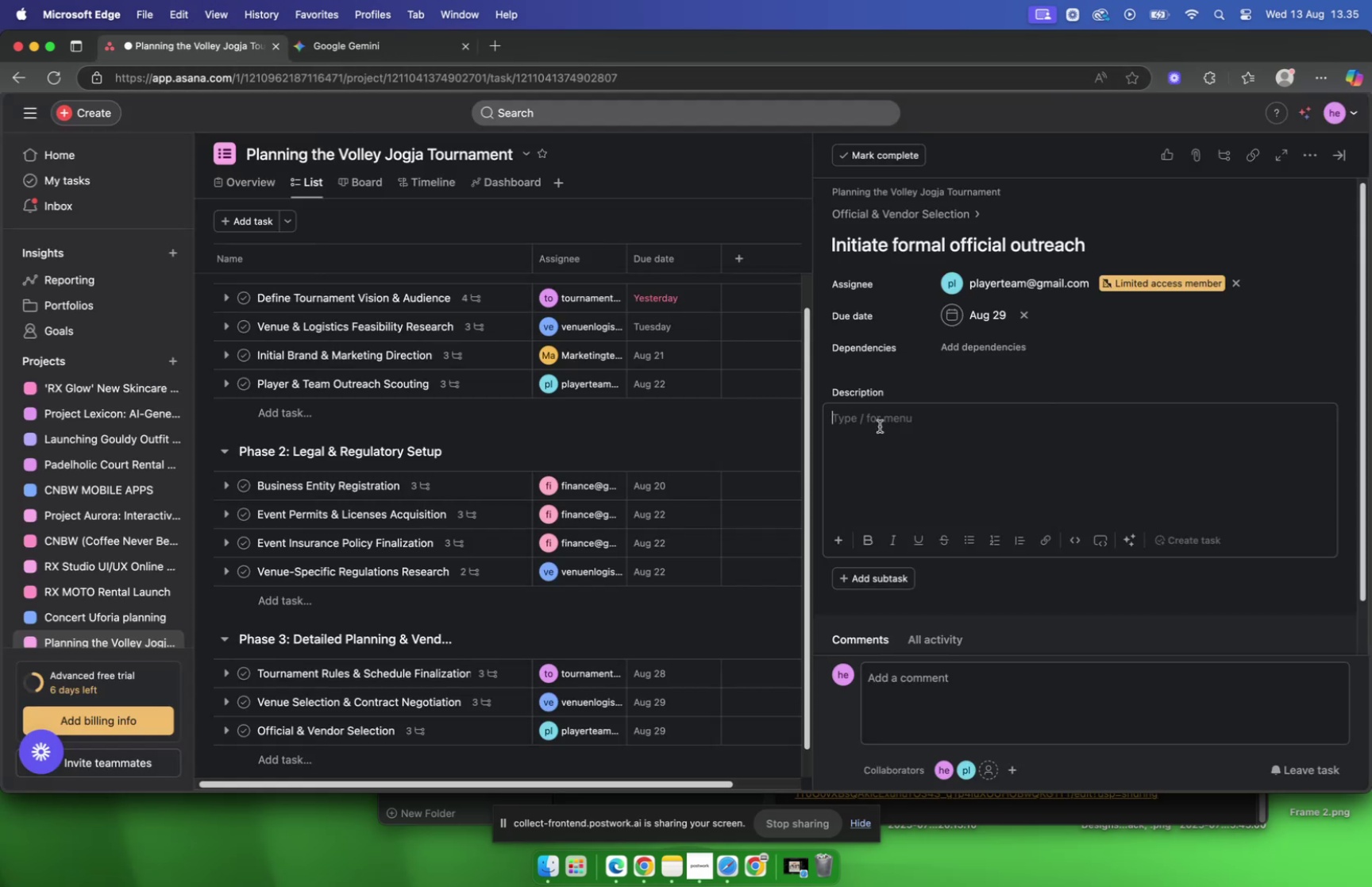 
key(Meta+V)
 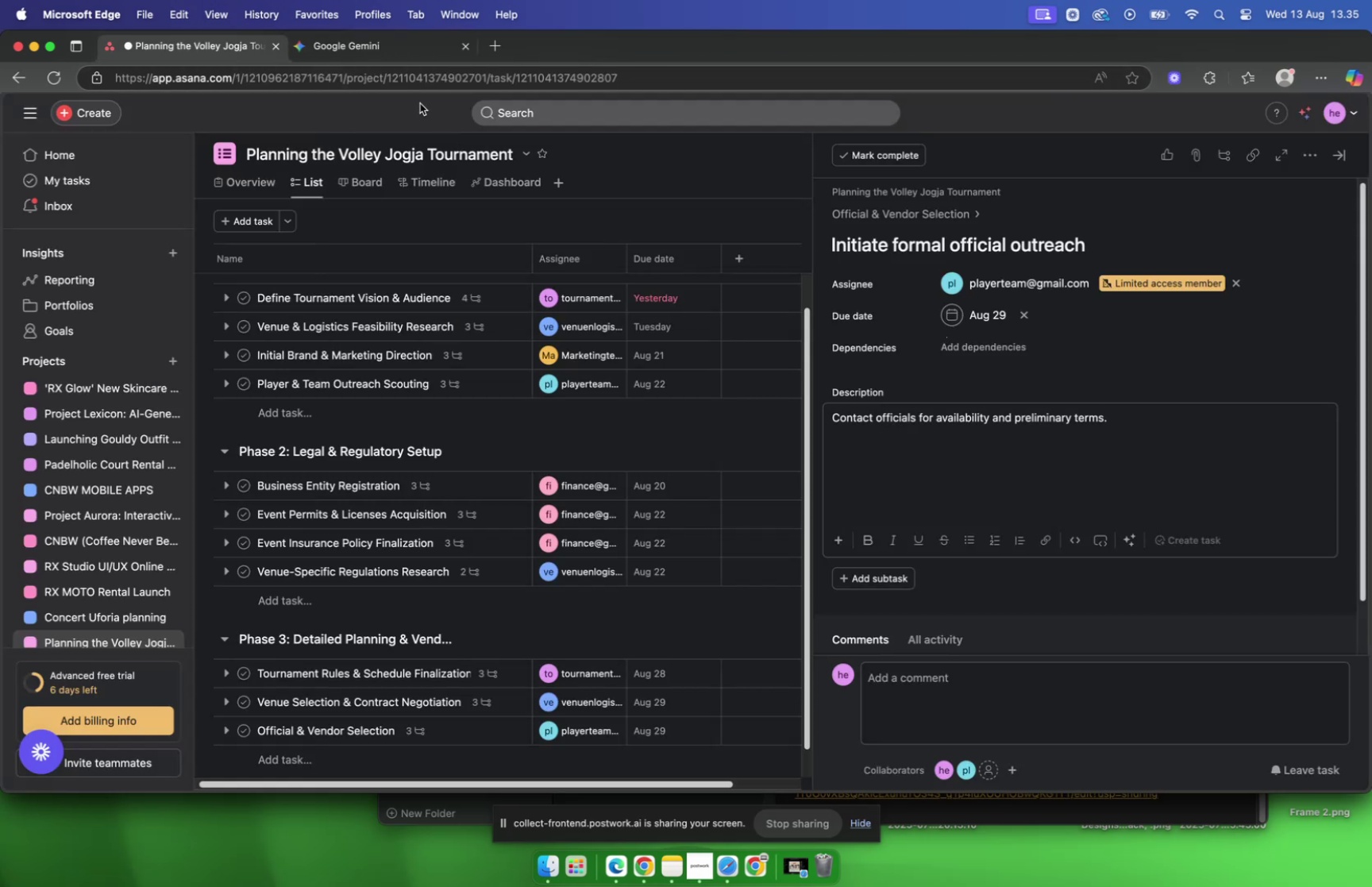 
left_click([396, 49])
 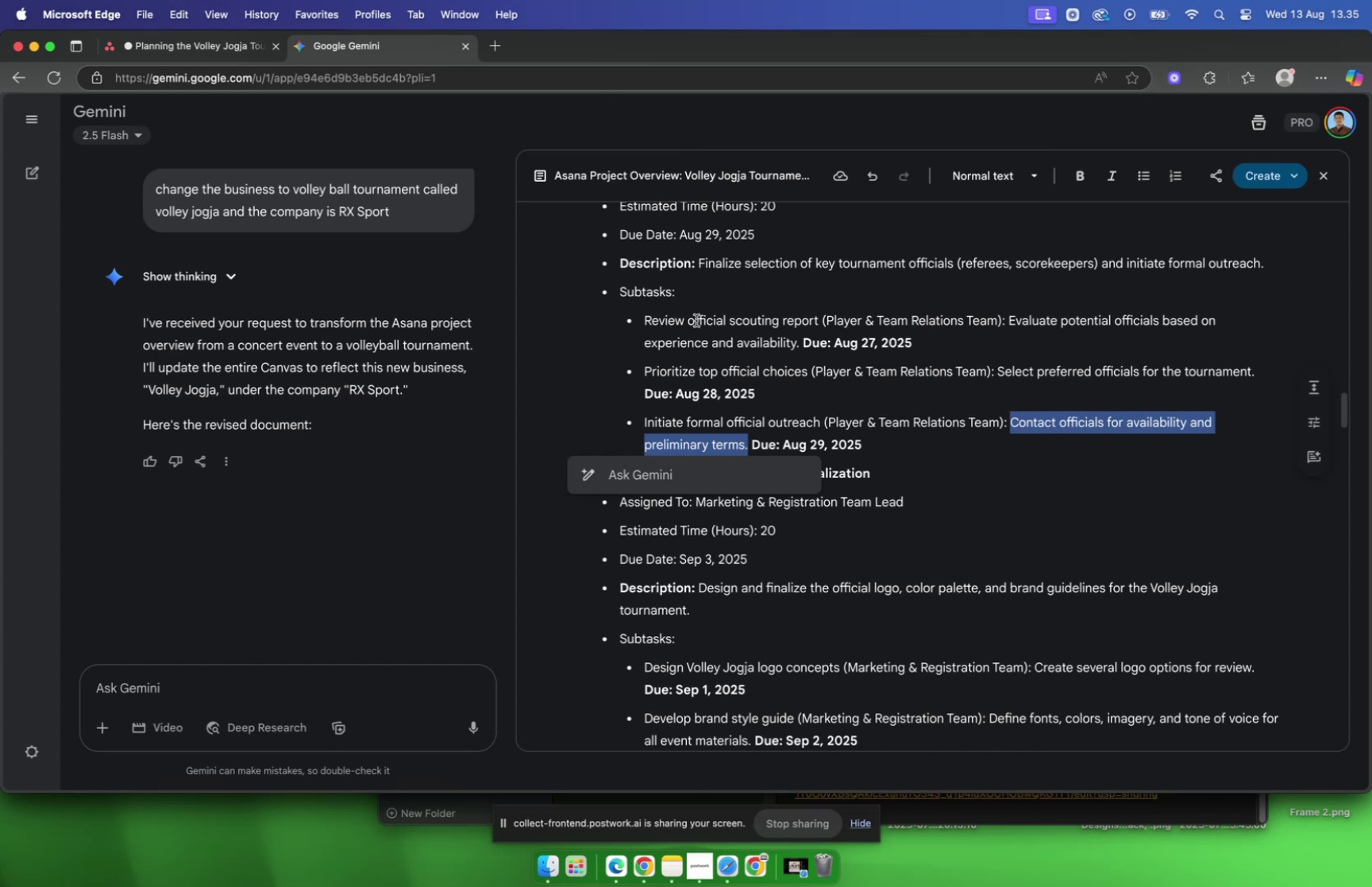 
left_click([696, 321])
 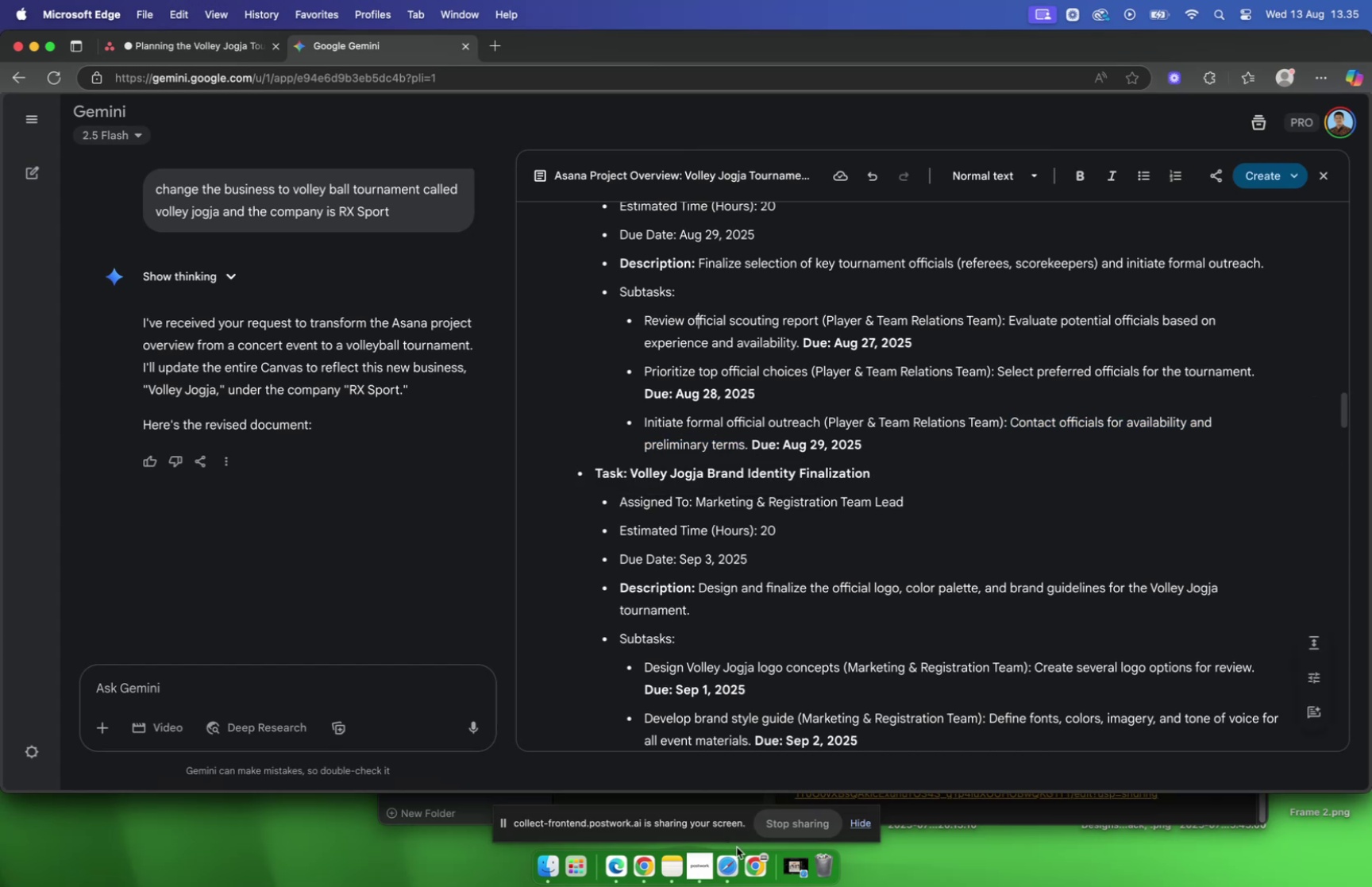 
left_click([723, 873])
 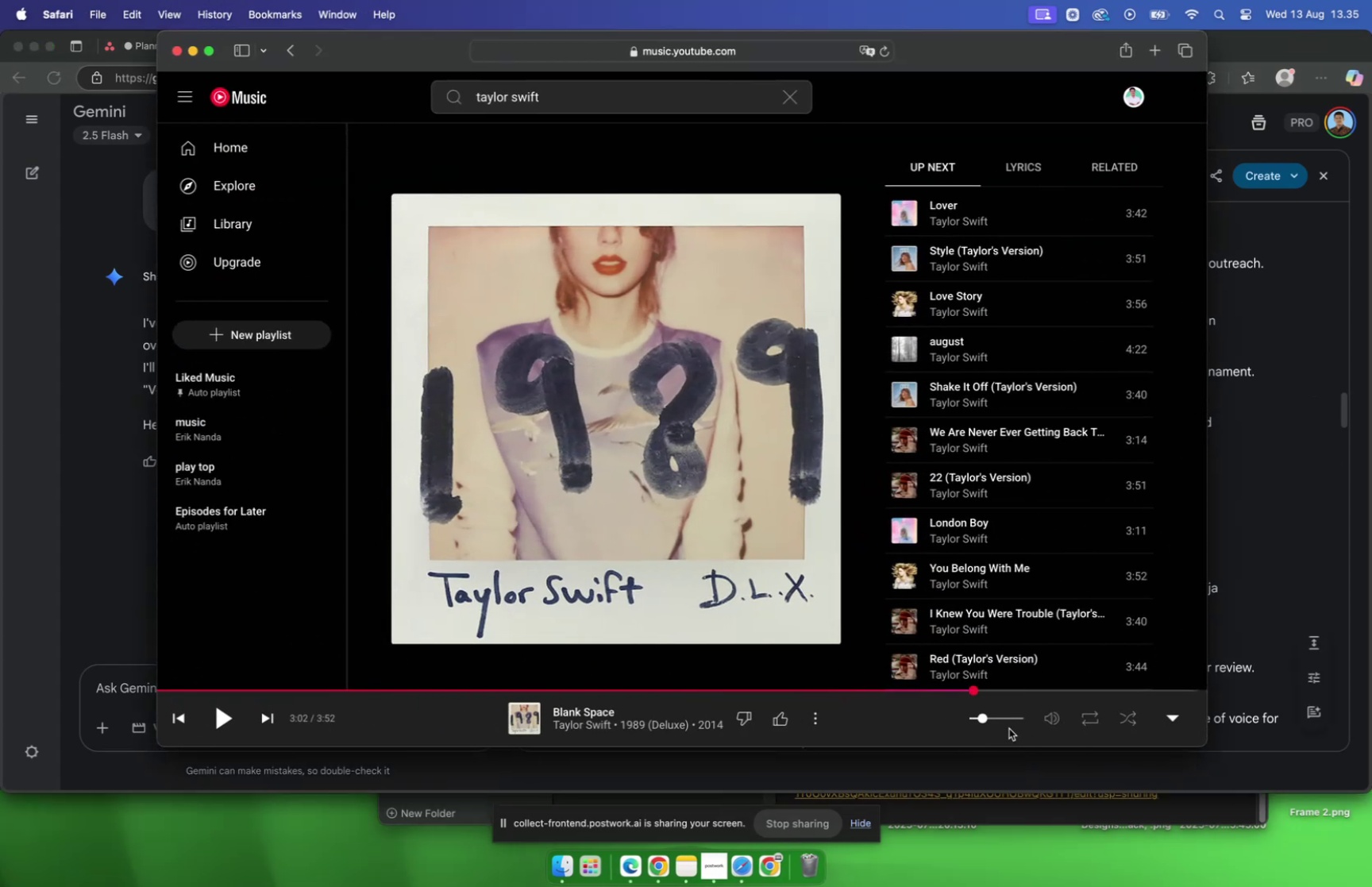 
left_click_drag(start_coordinate=[981, 718], to_coordinate=[976, 722])
 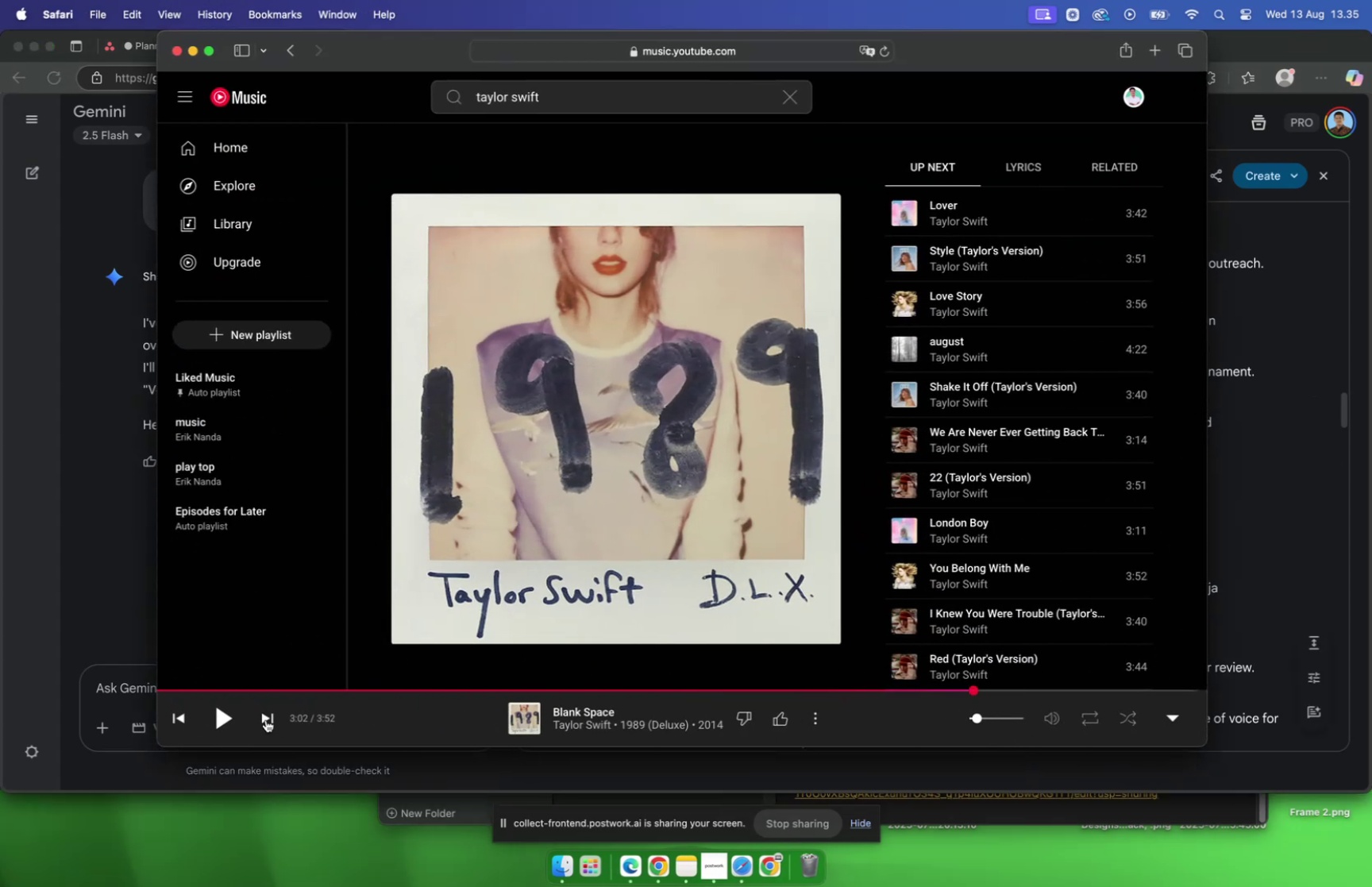 
left_click([264, 717])
 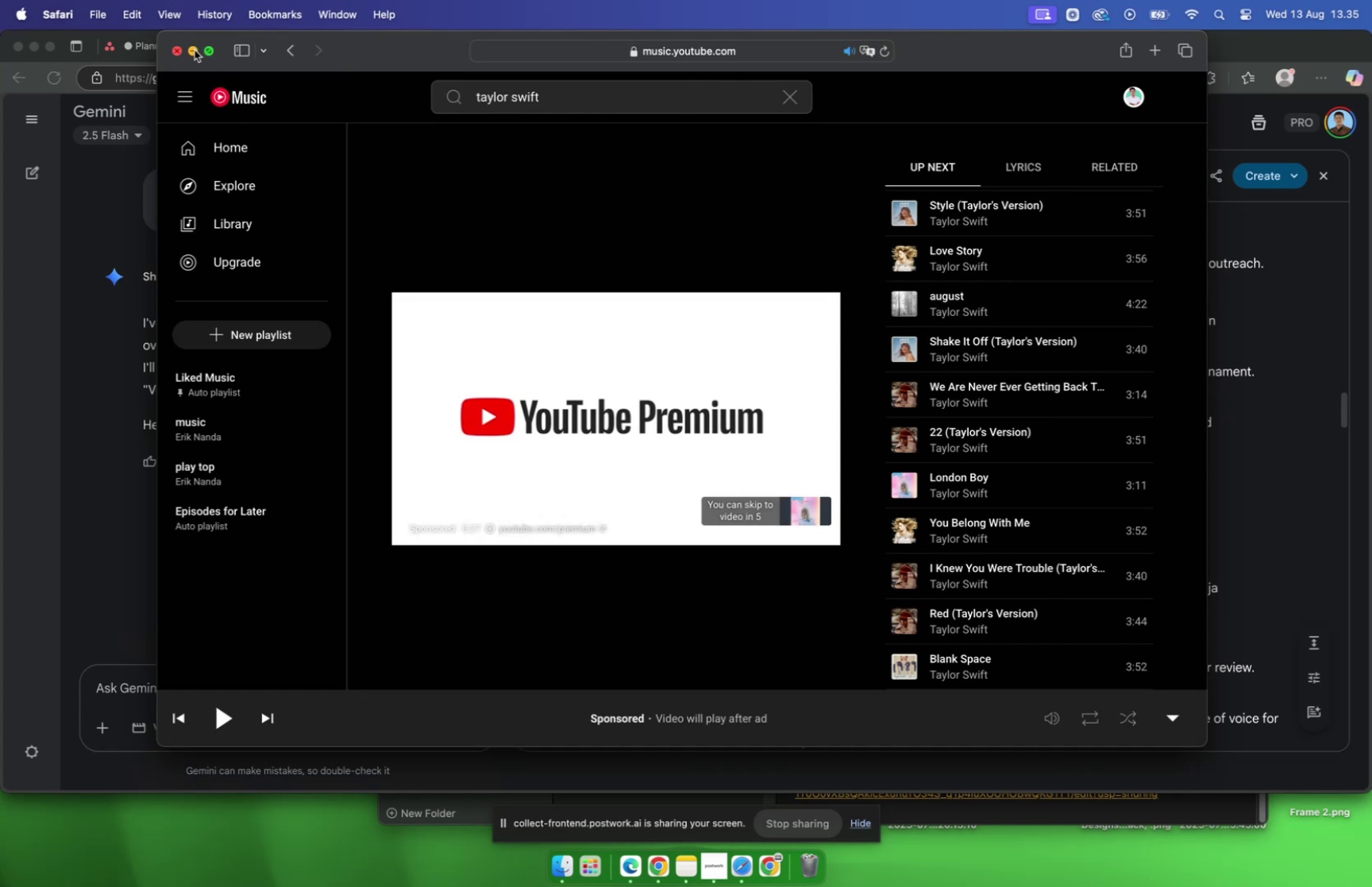 
wait(9.05)
 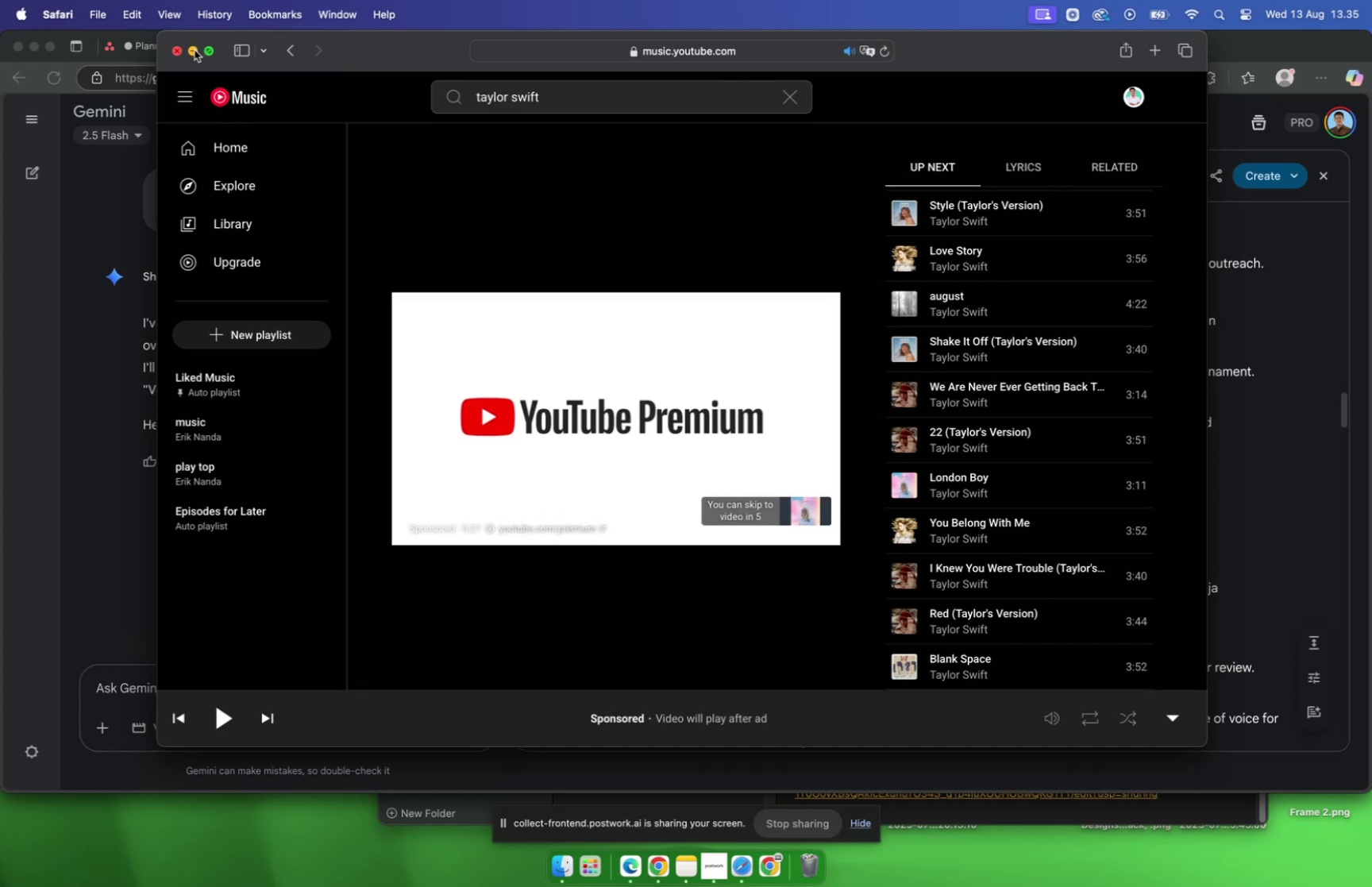 
left_click([797, 514])
 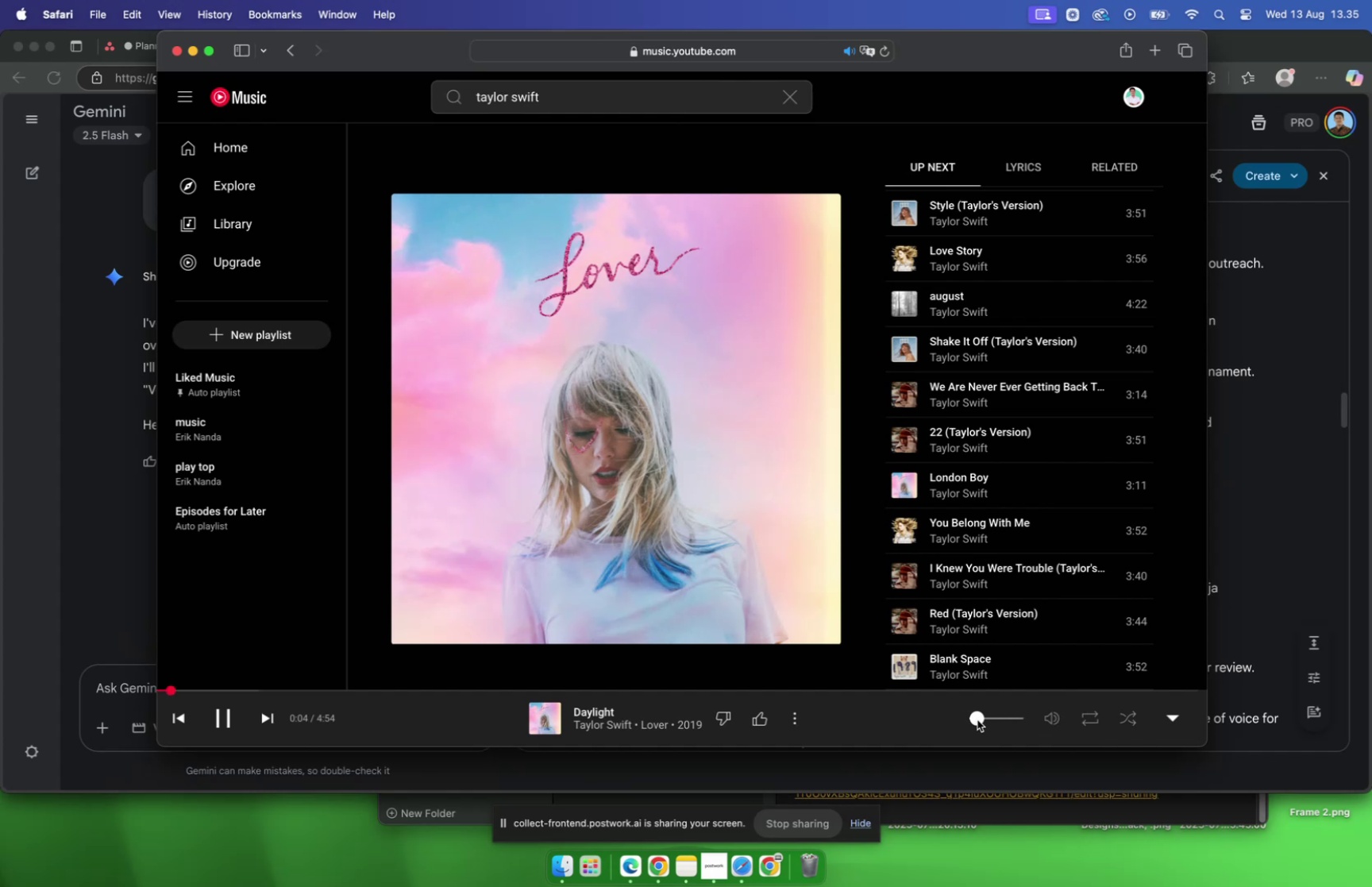 
wait(10.45)
 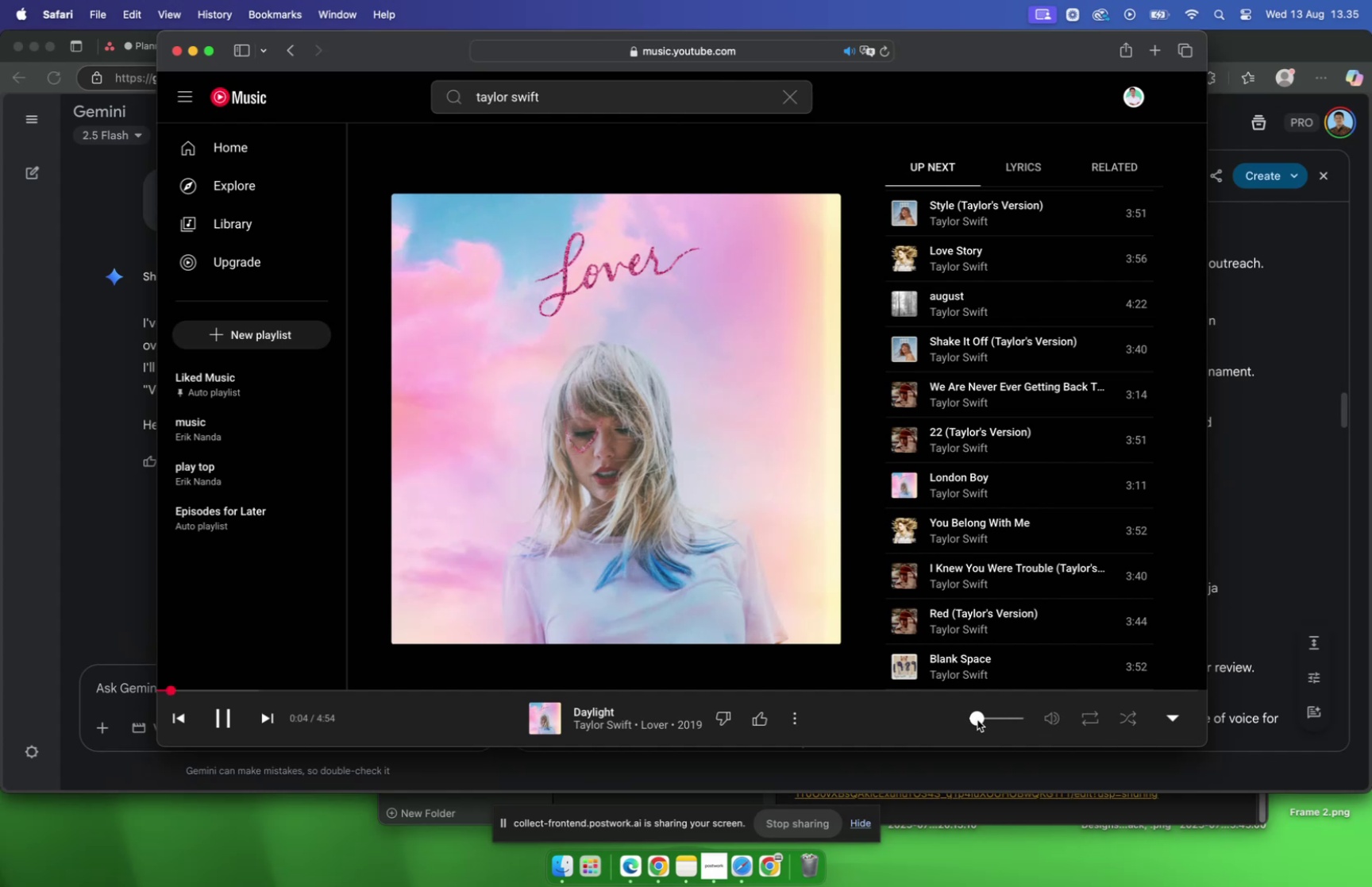 
left_click([191, 51])
 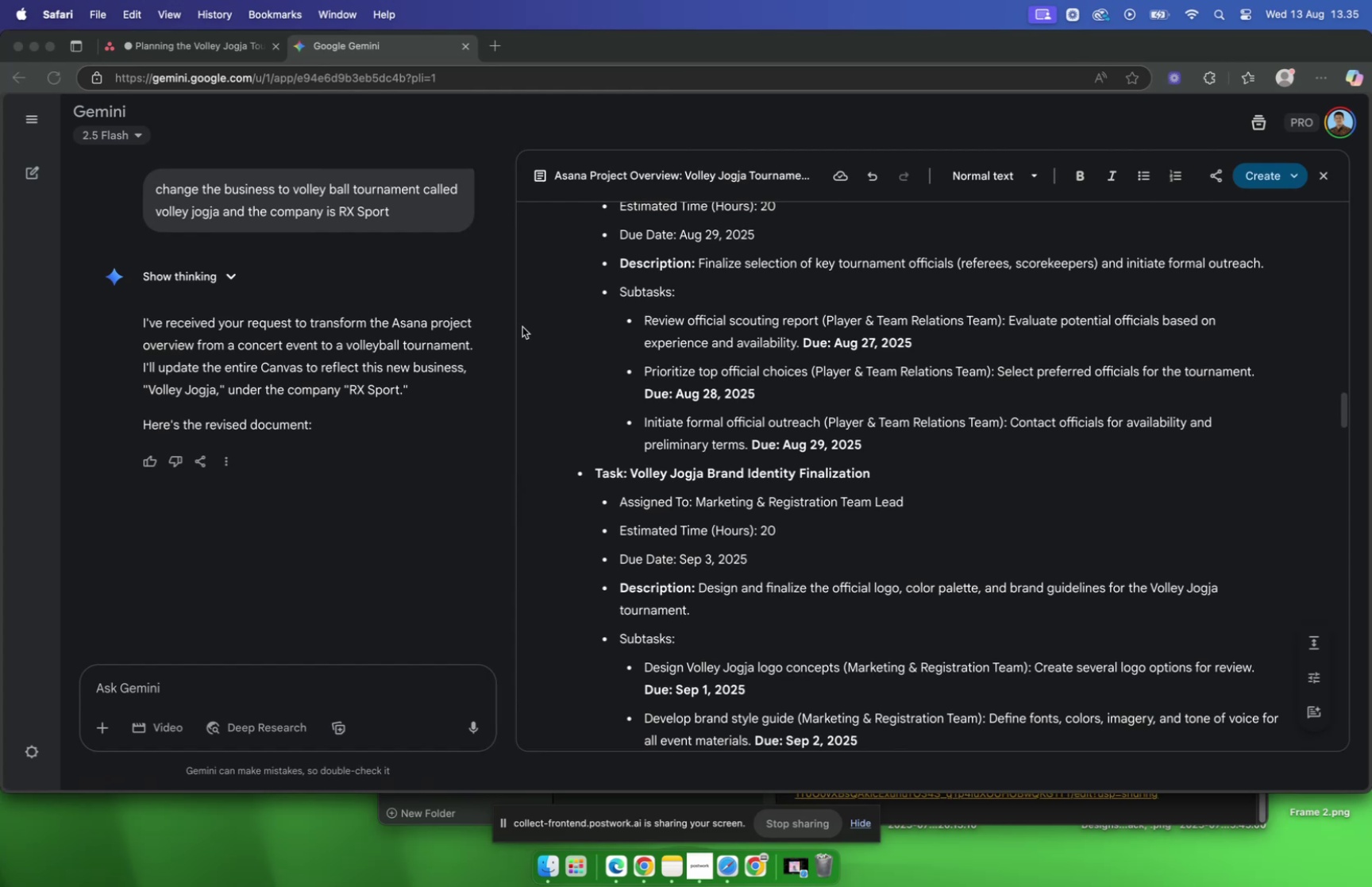 
left_click([201, 43])
 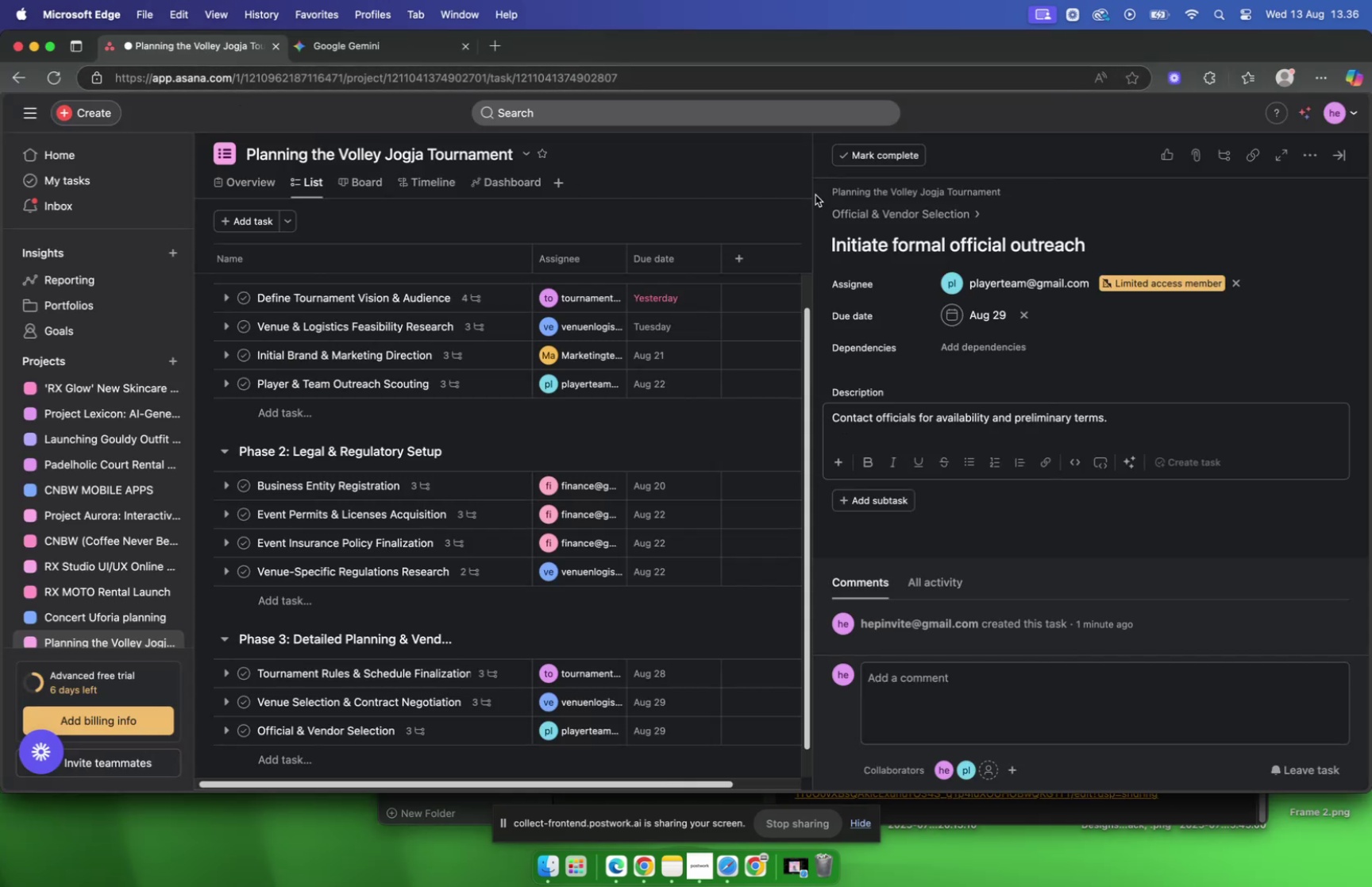 
left_click([872, 210])
 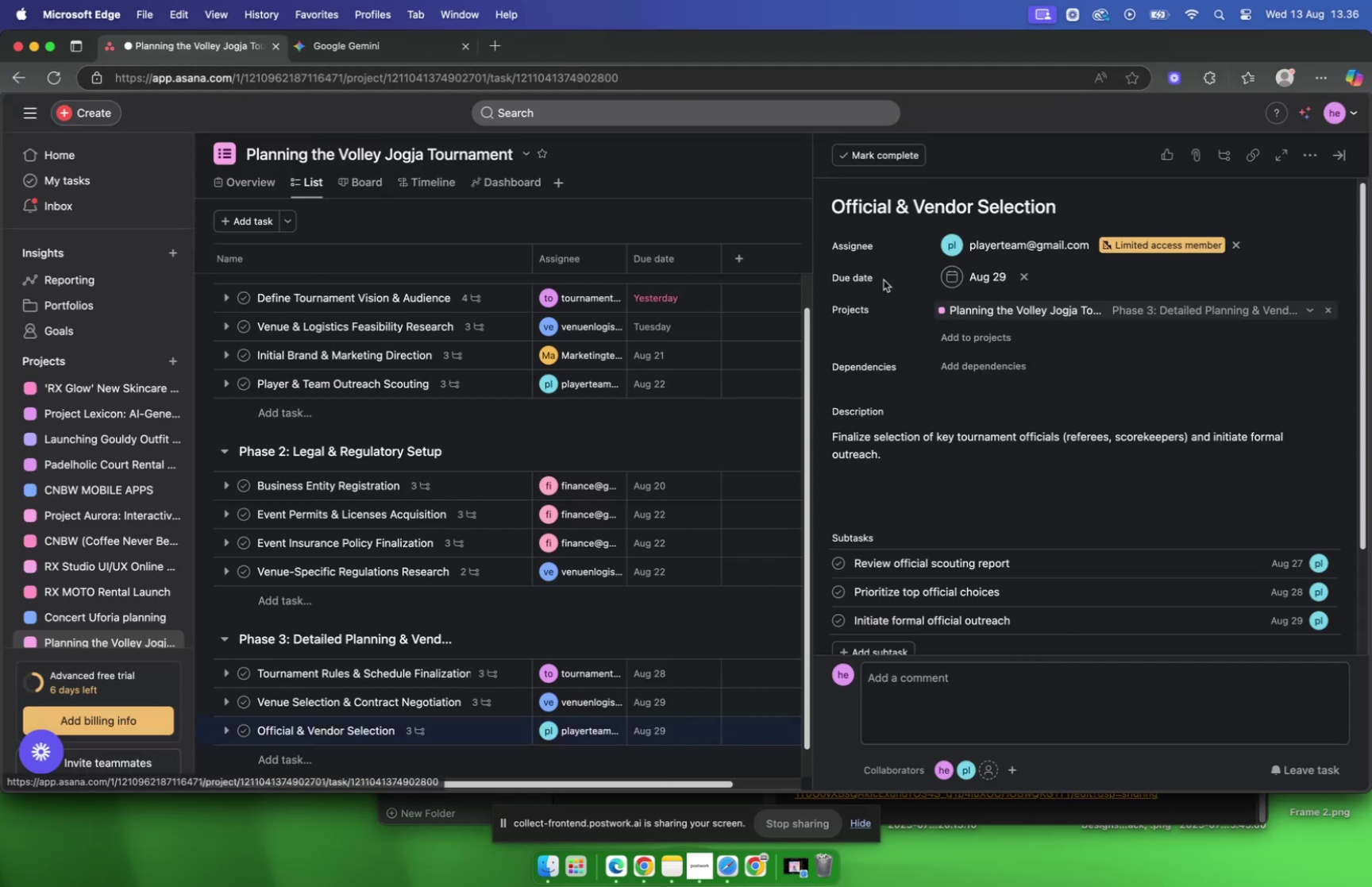 
scroll: coordinate [884, 280], scroll_direction: down, amount: 5.0
 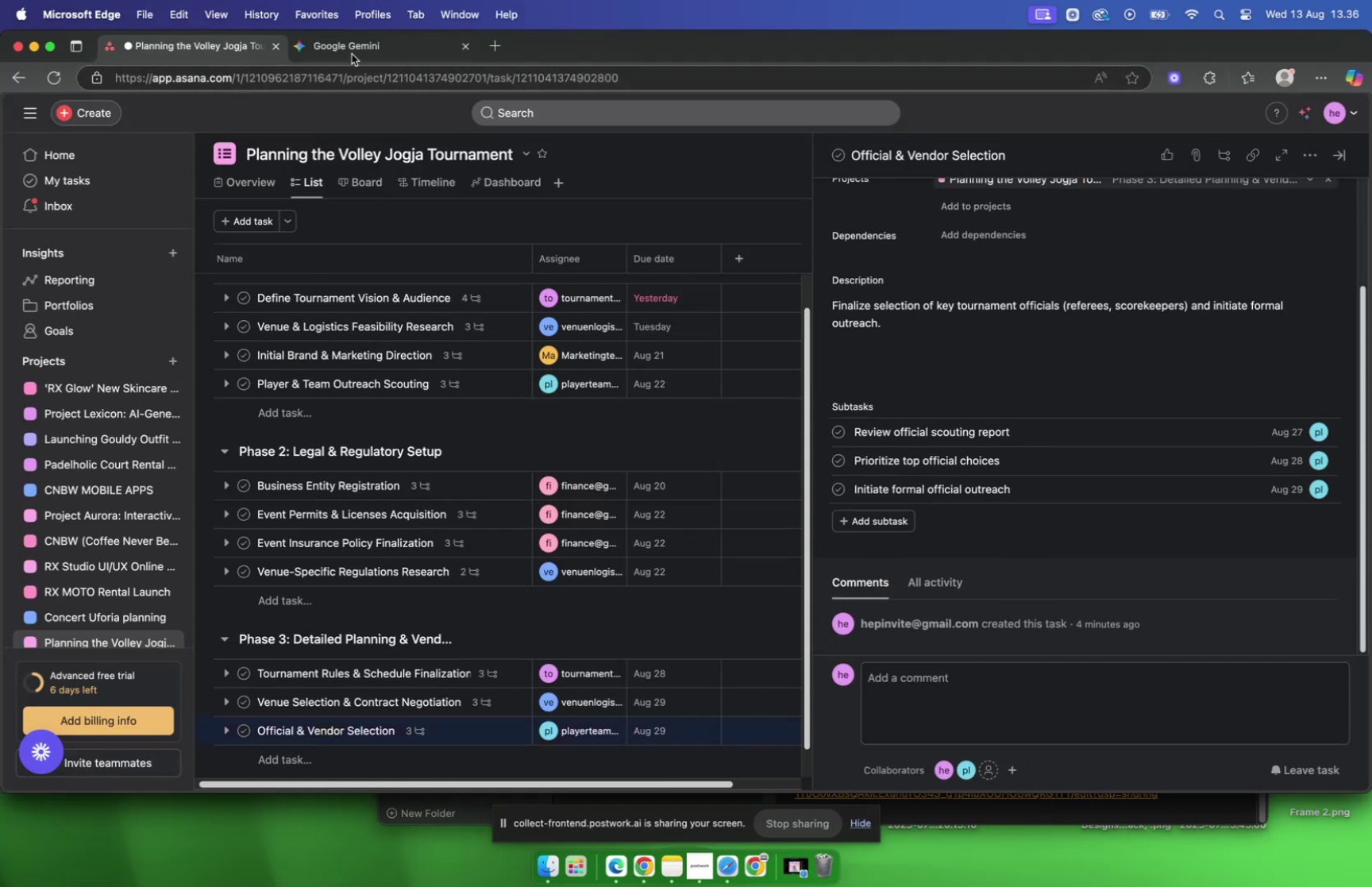 
left_click([351, 53])
 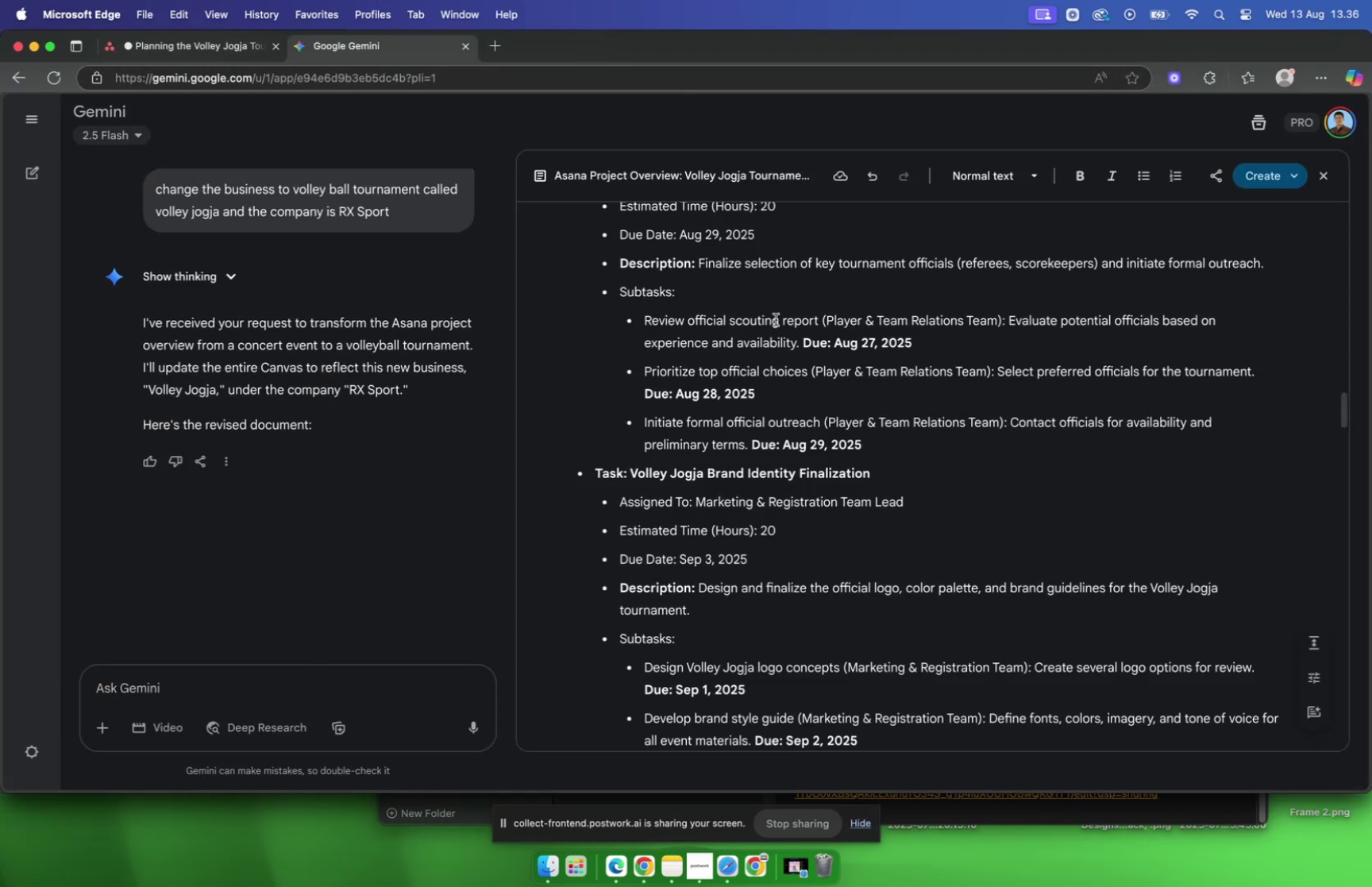 
scroll: coordinate [775, 317], scroll_direction: down, amount: 3.0
 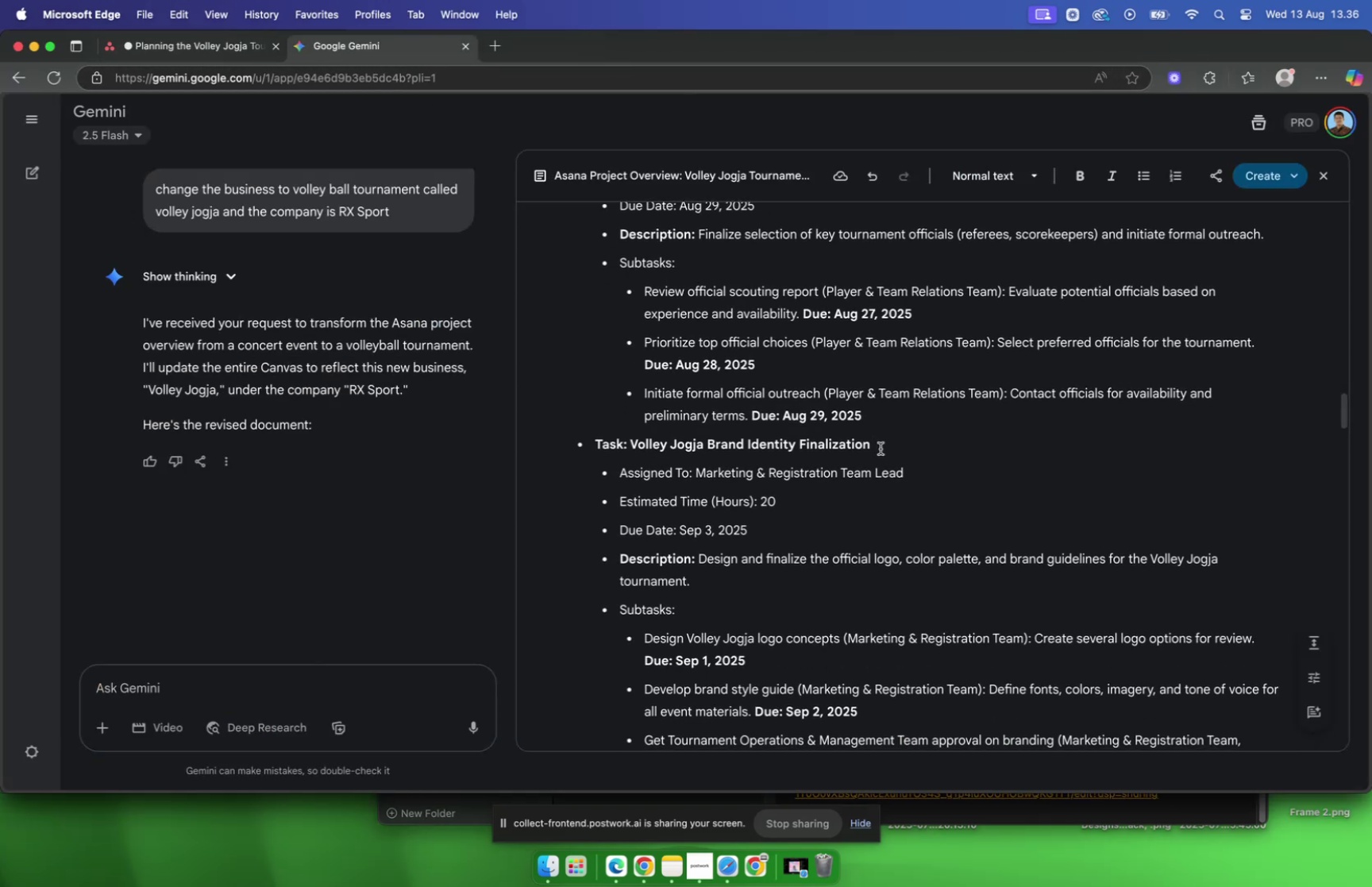 
left_click_drag(start_coordinate=[881, 448], to_coordinate=[632, 450])
 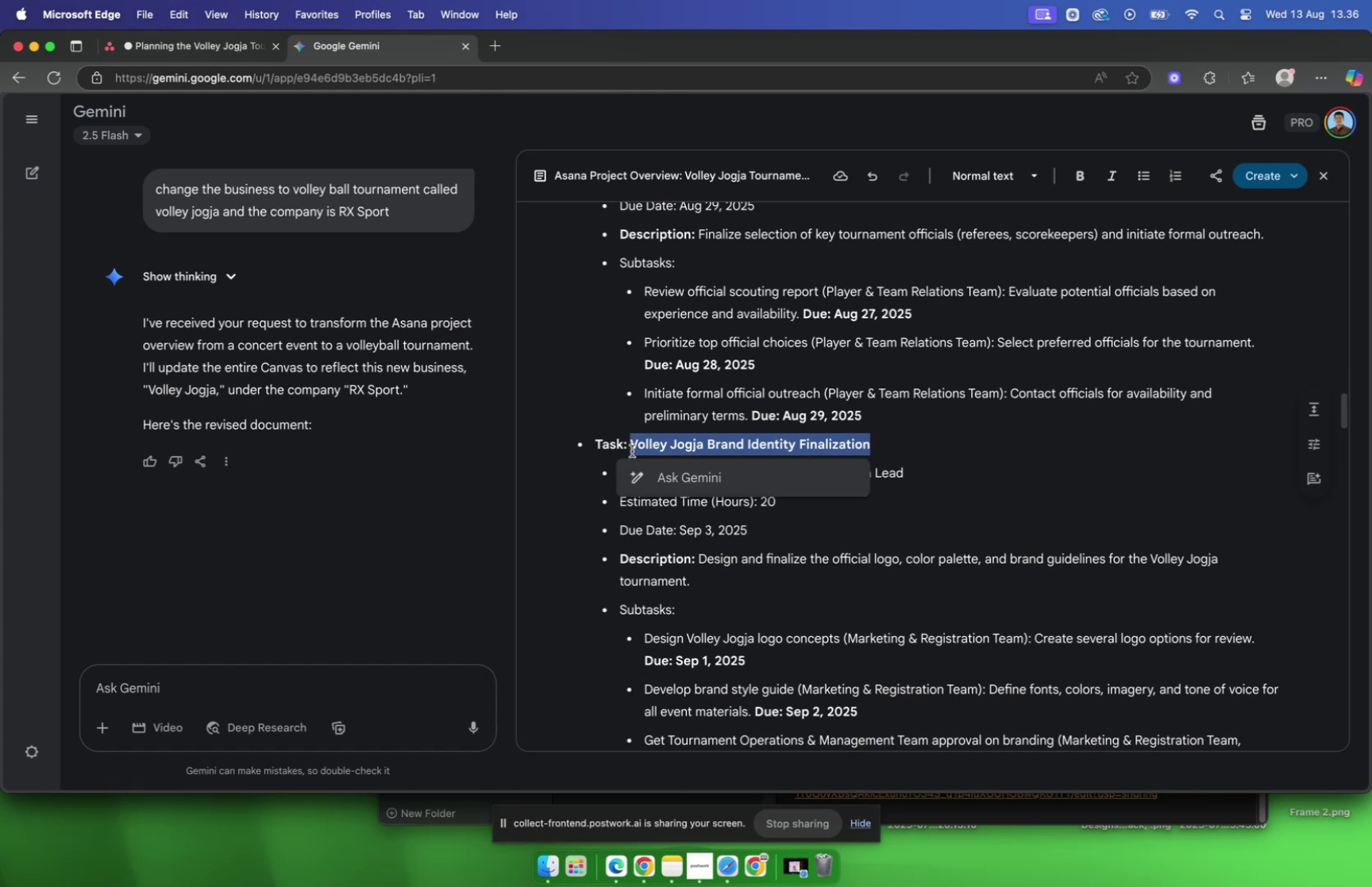 
key(Meta+C)
 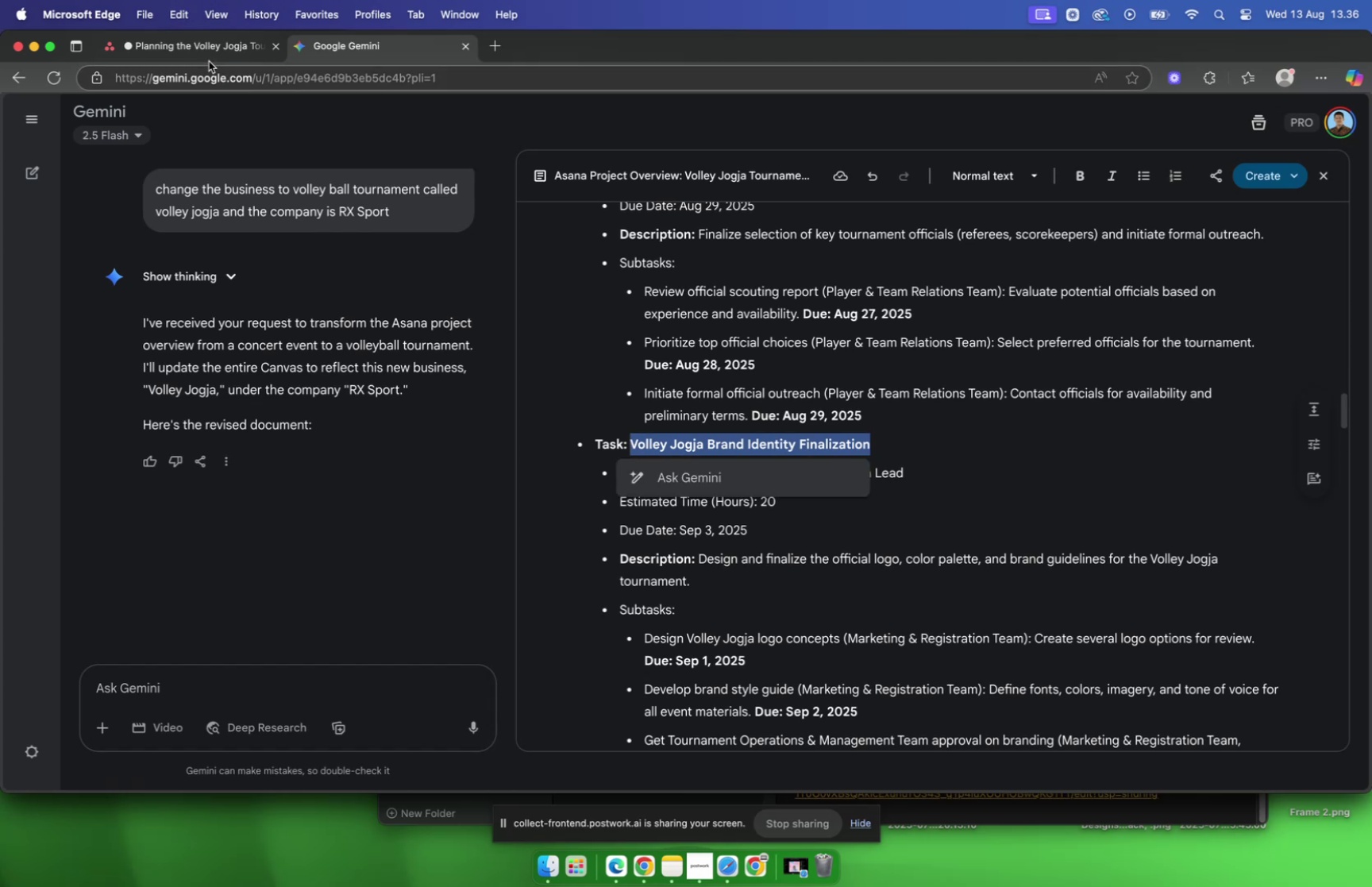 
left_click([203, 52])
 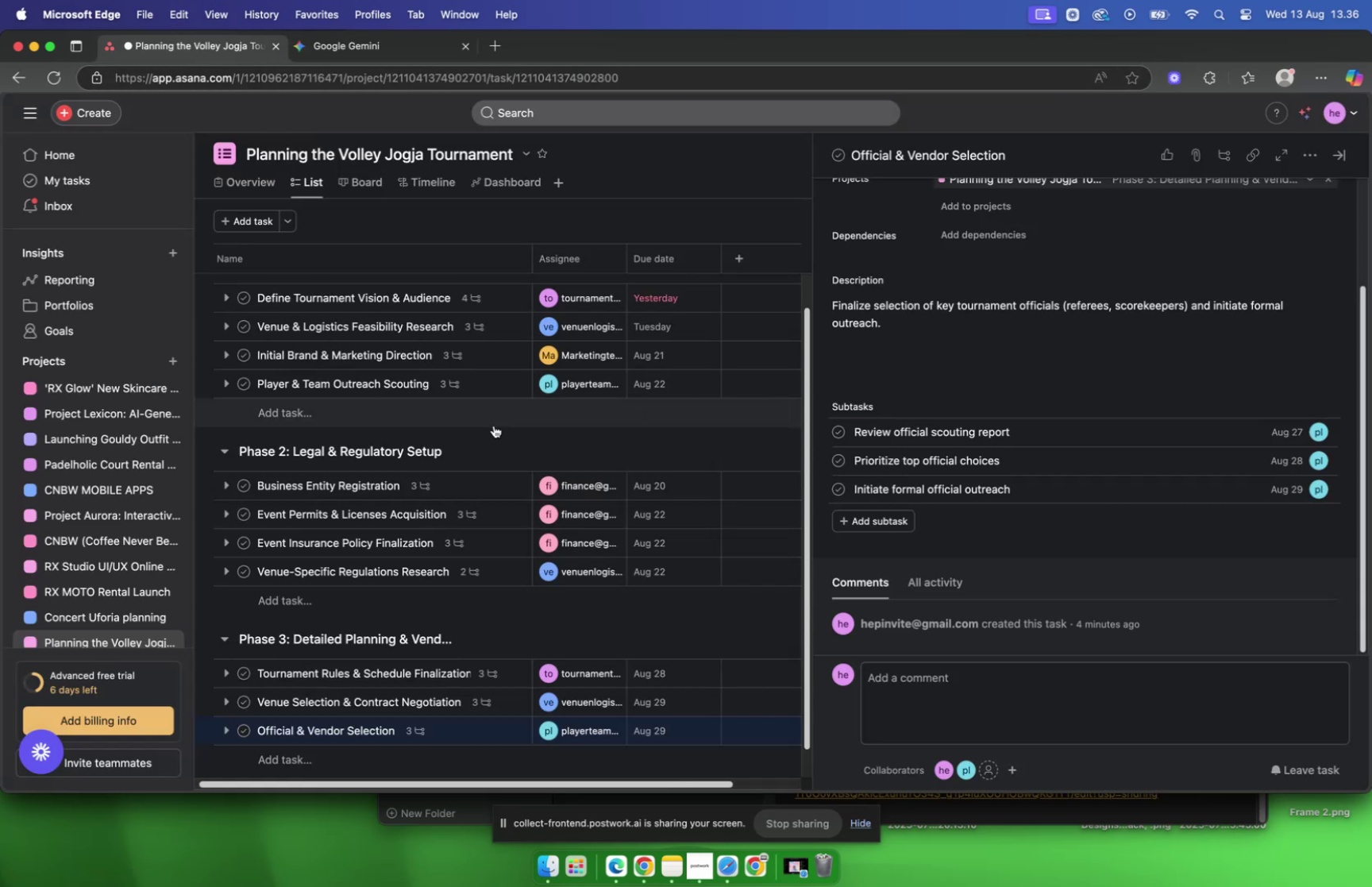 
scroll: coordinate [491, 431], scroll_direction: down, amount: 10.0
 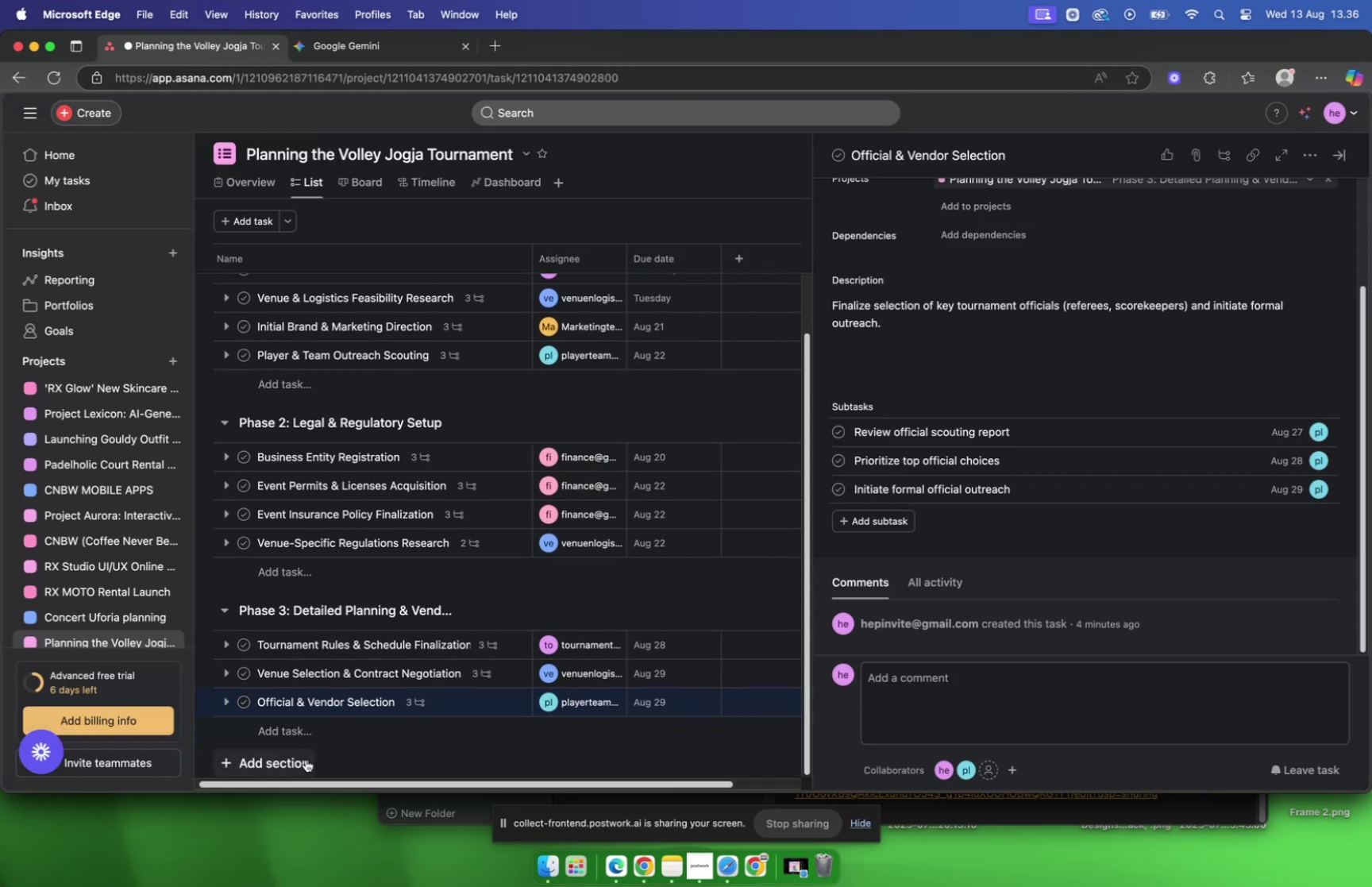 
left_click([306, 758])
 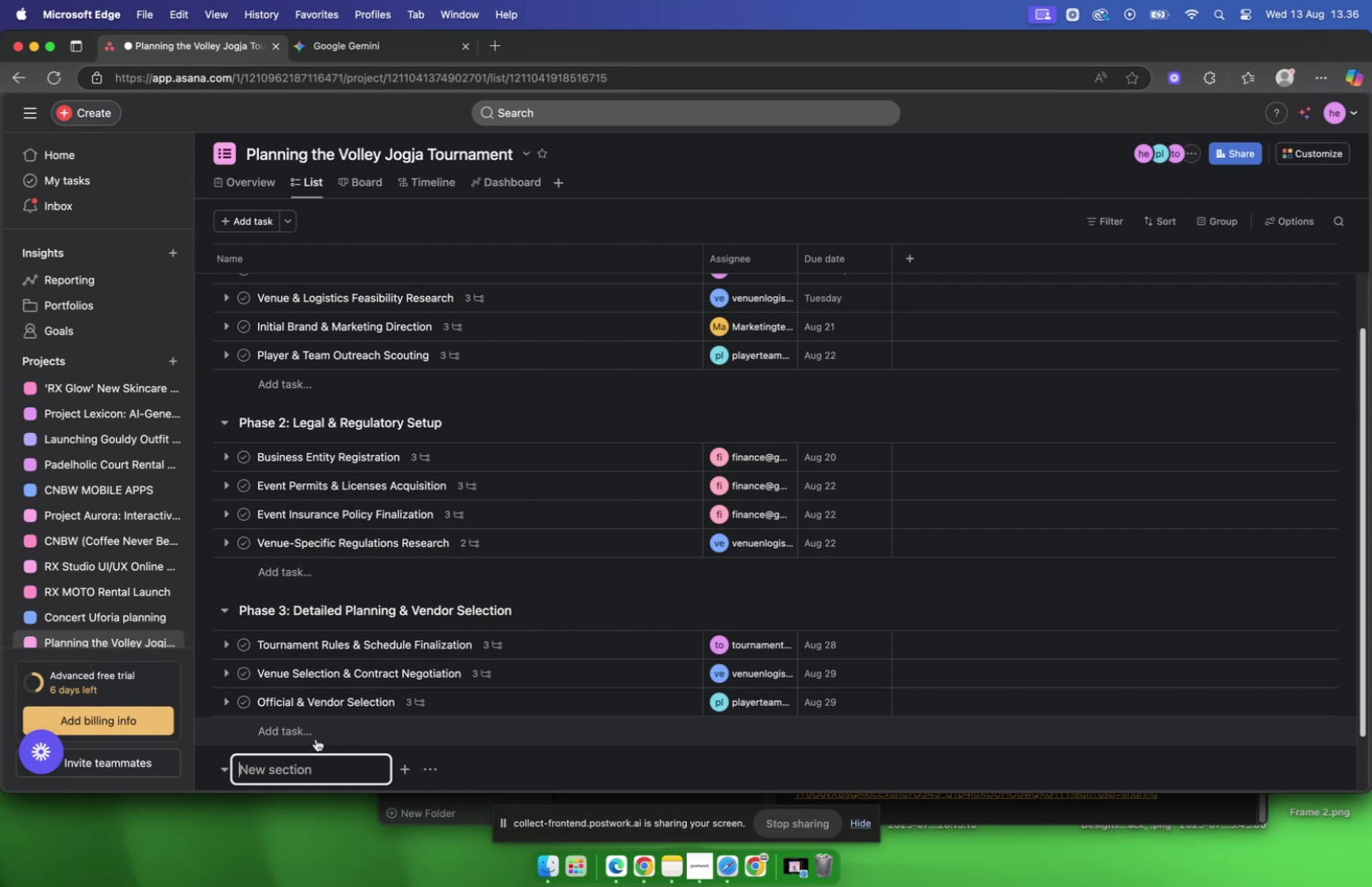 
left_click([312, 728])
 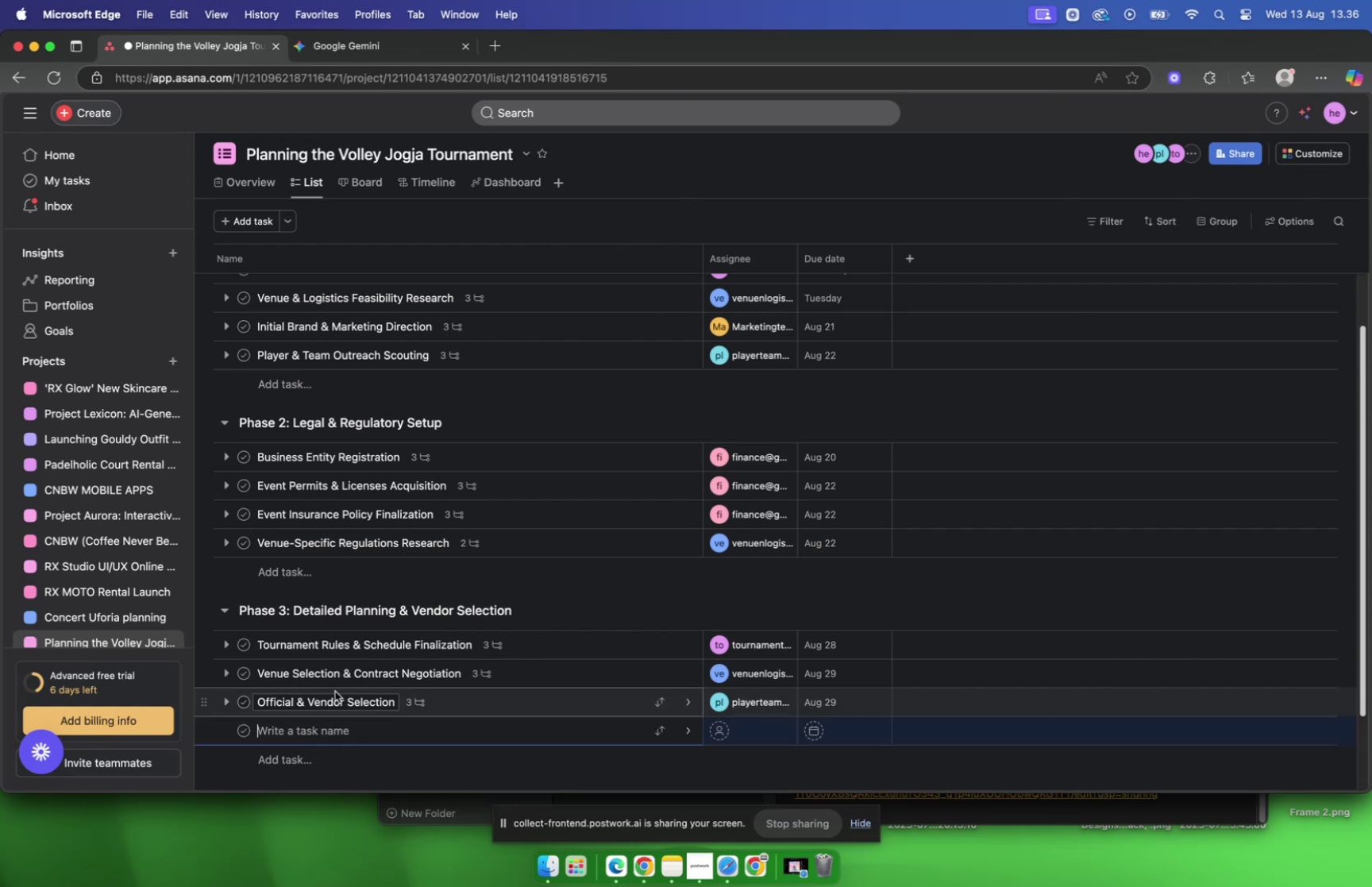 
key(Meta+V)
 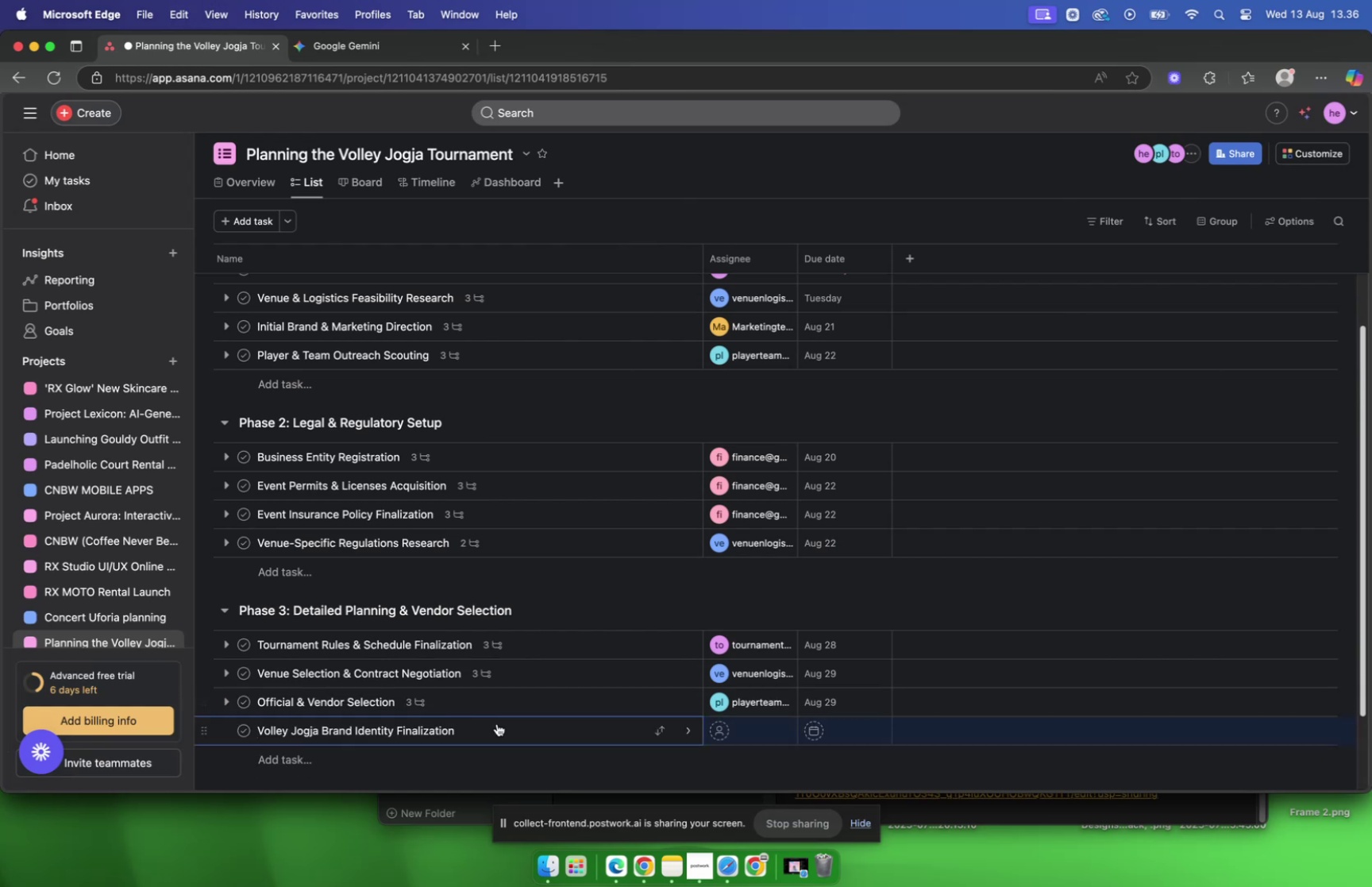 
left_click([497, 723])
 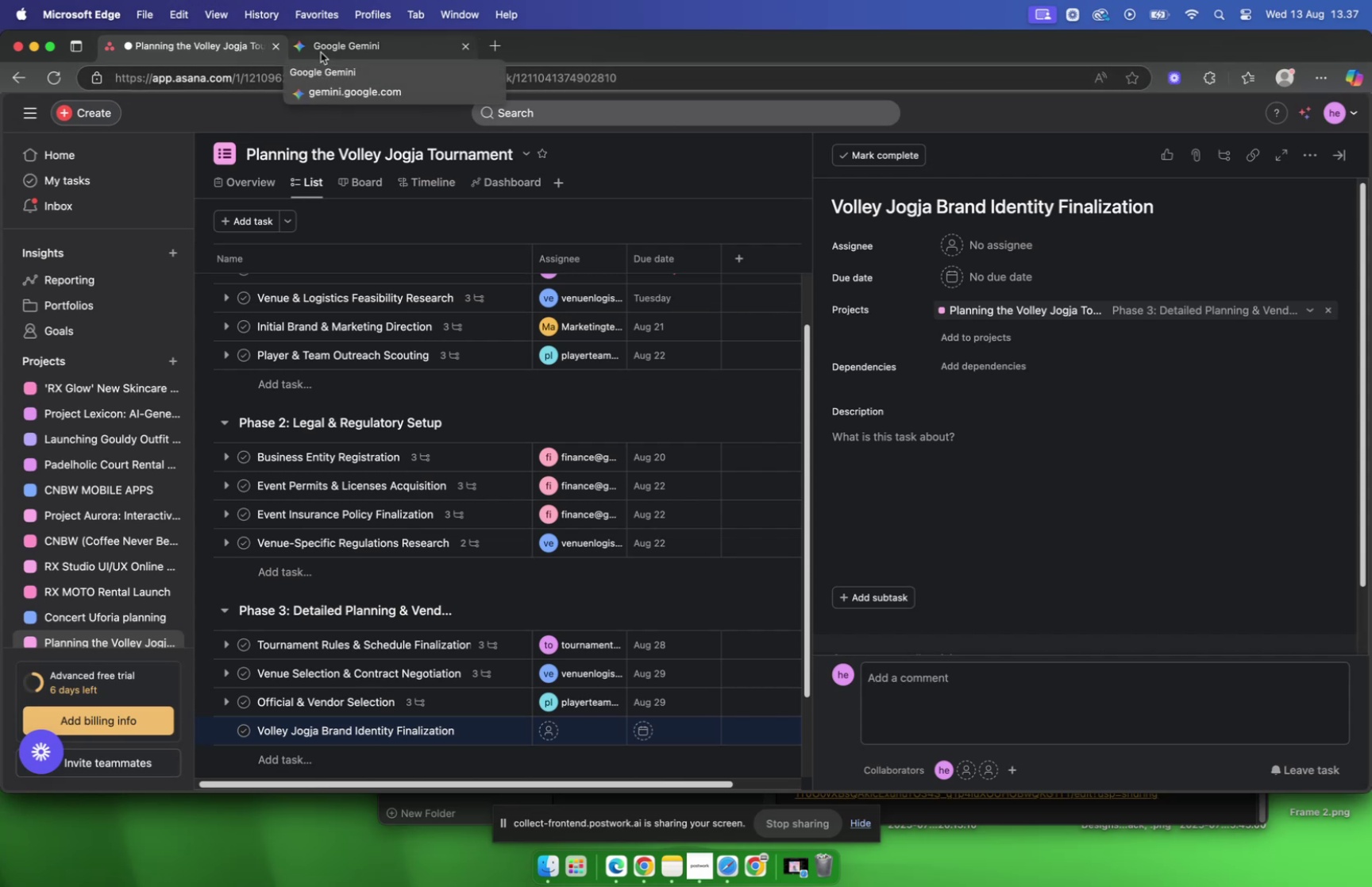 
wait(51.6)
 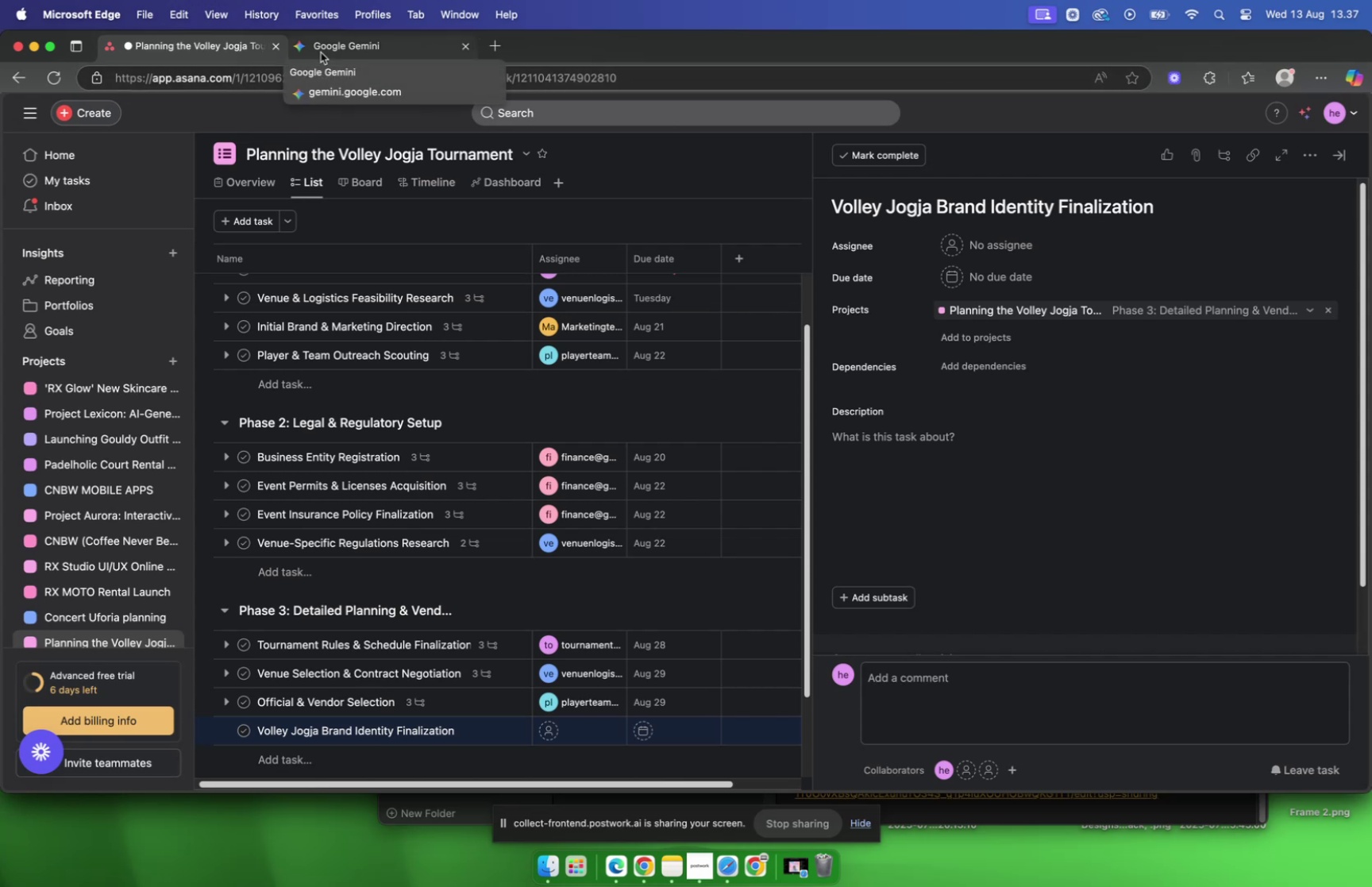 
left_click([321, 52])
 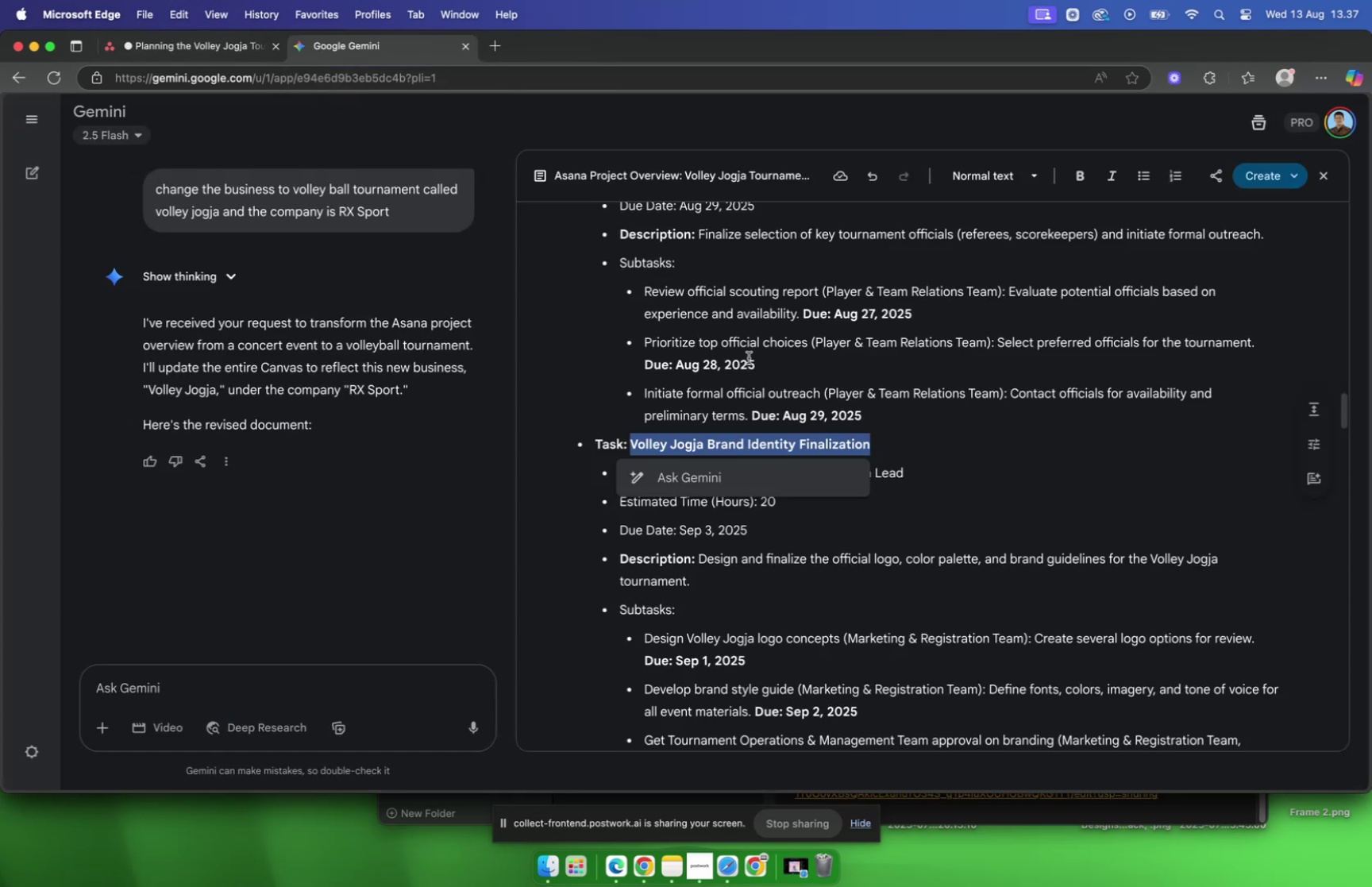 
left_click([749, 357])
 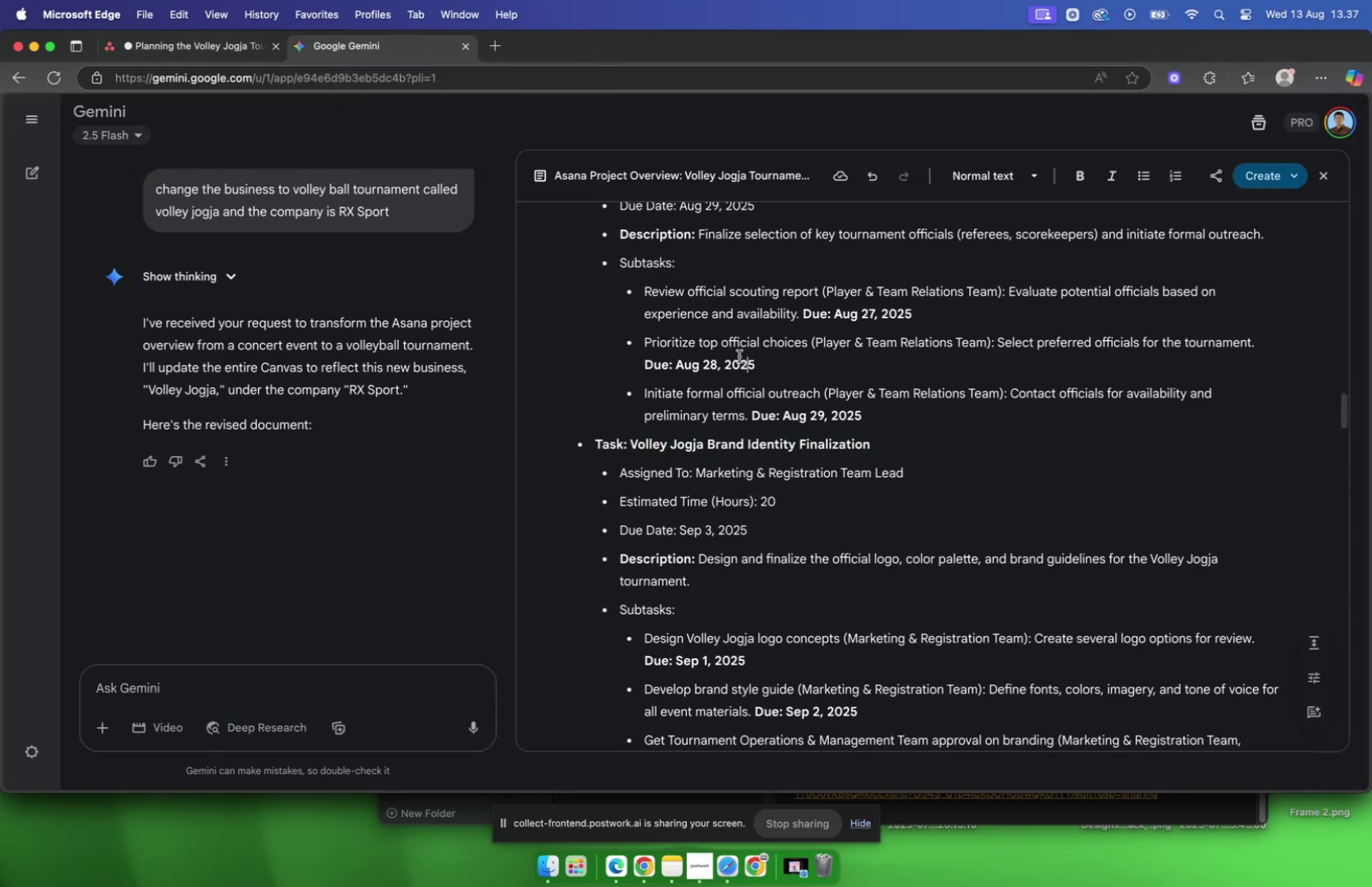 
scroll: coordinate [739, 356], scroll_direction: down, amount: 7.0
 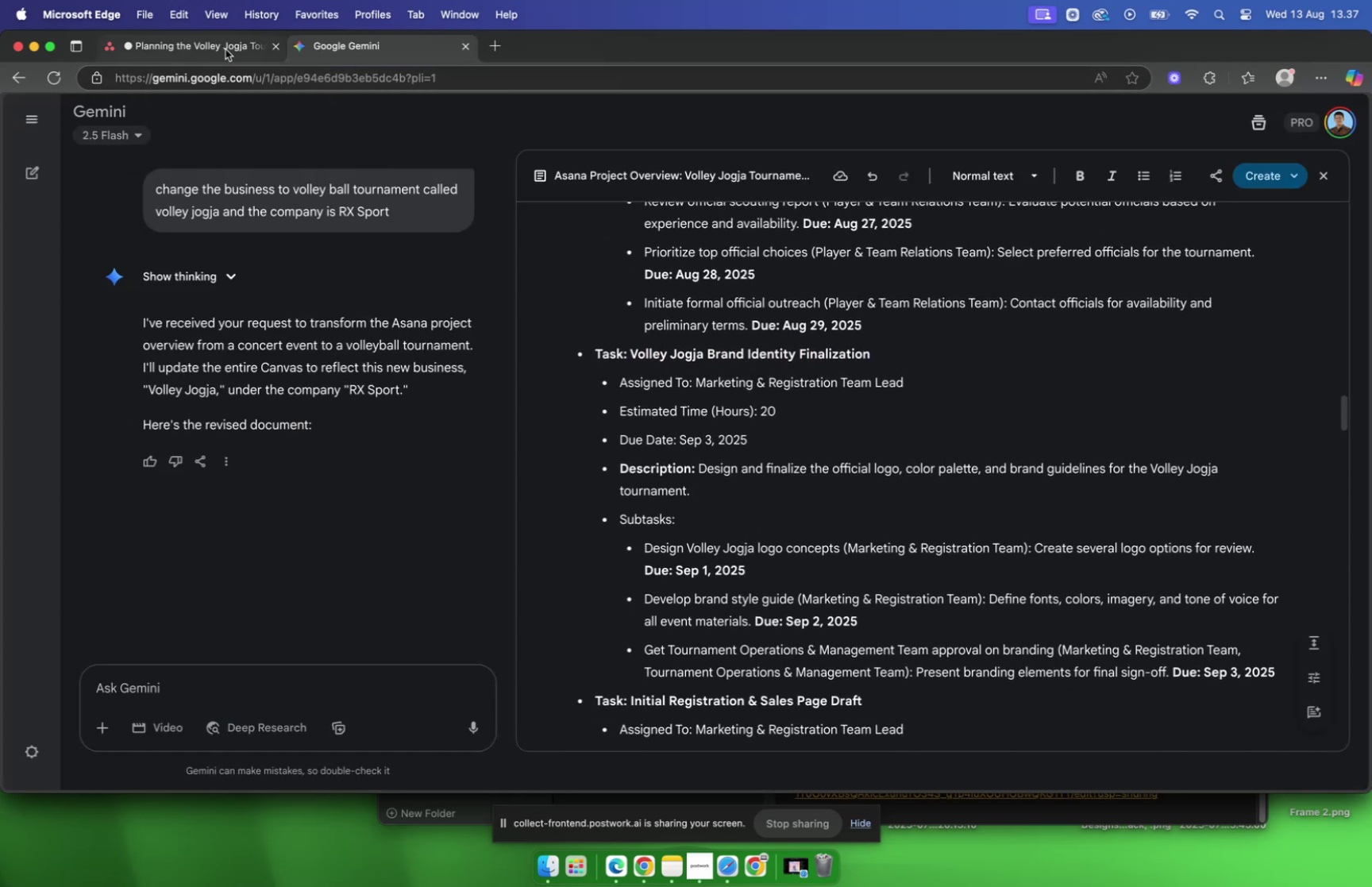 
left_click([222, 49])
 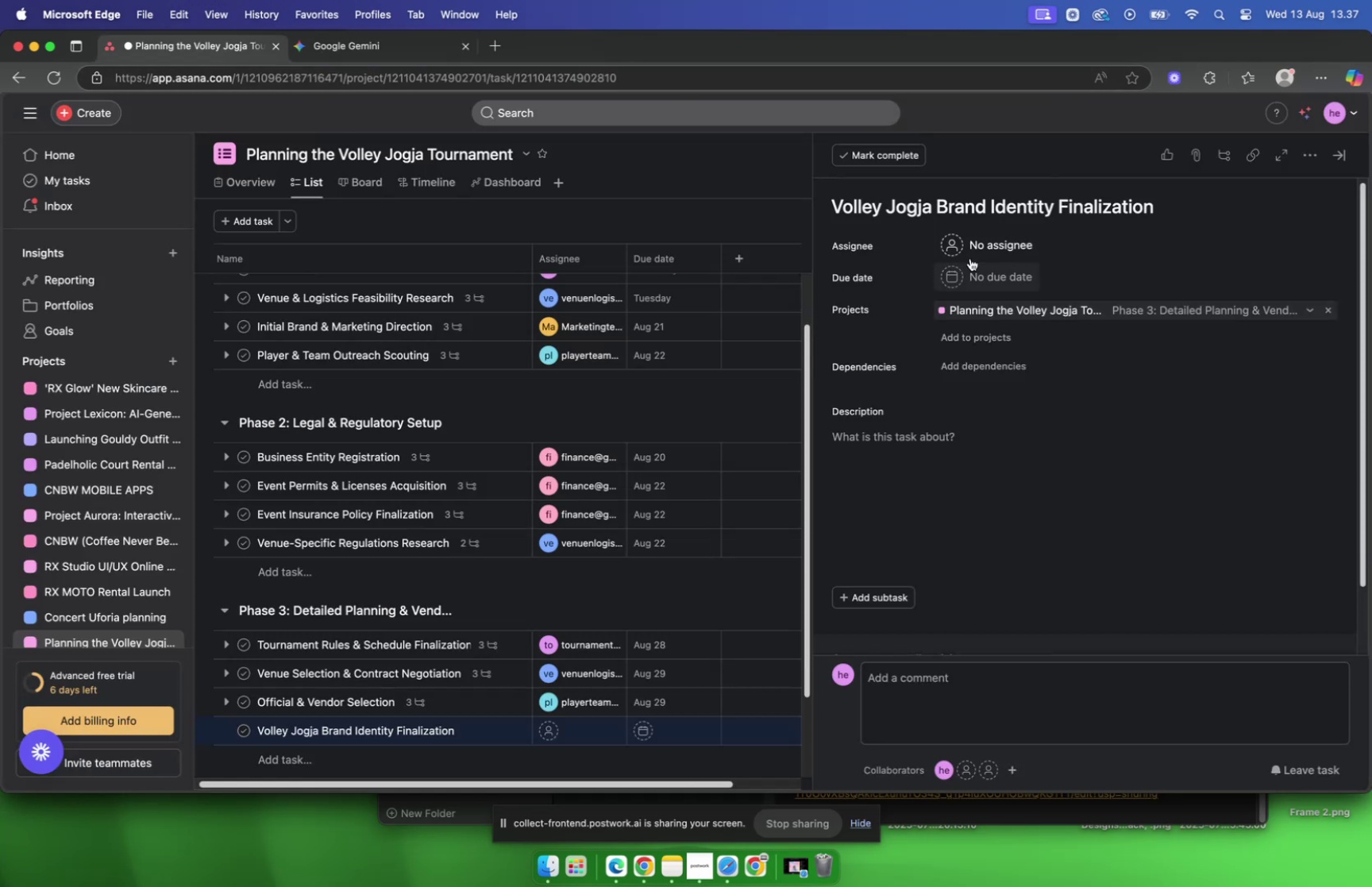 
left_click([972, 256])
 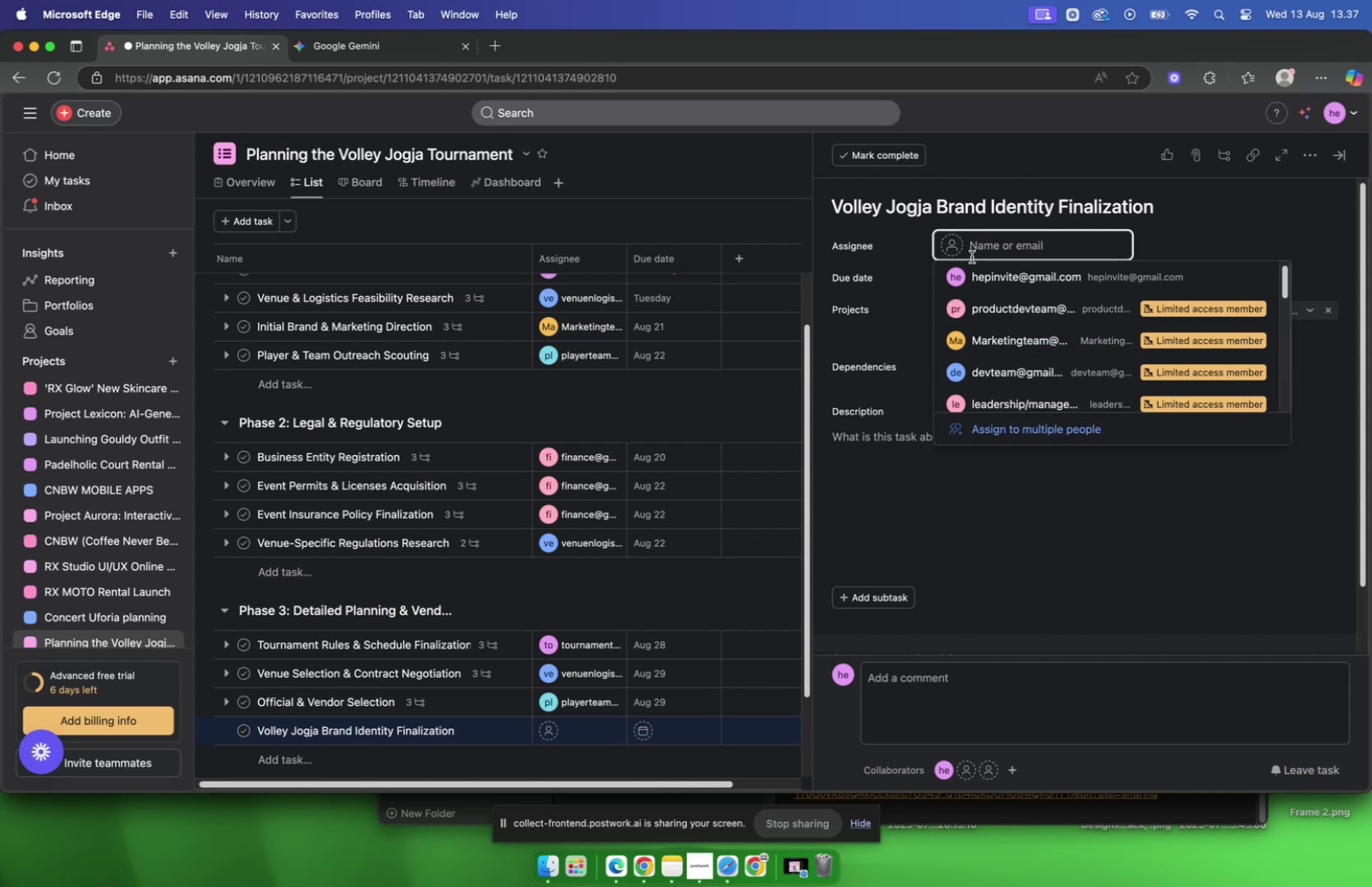 
type(mar)
 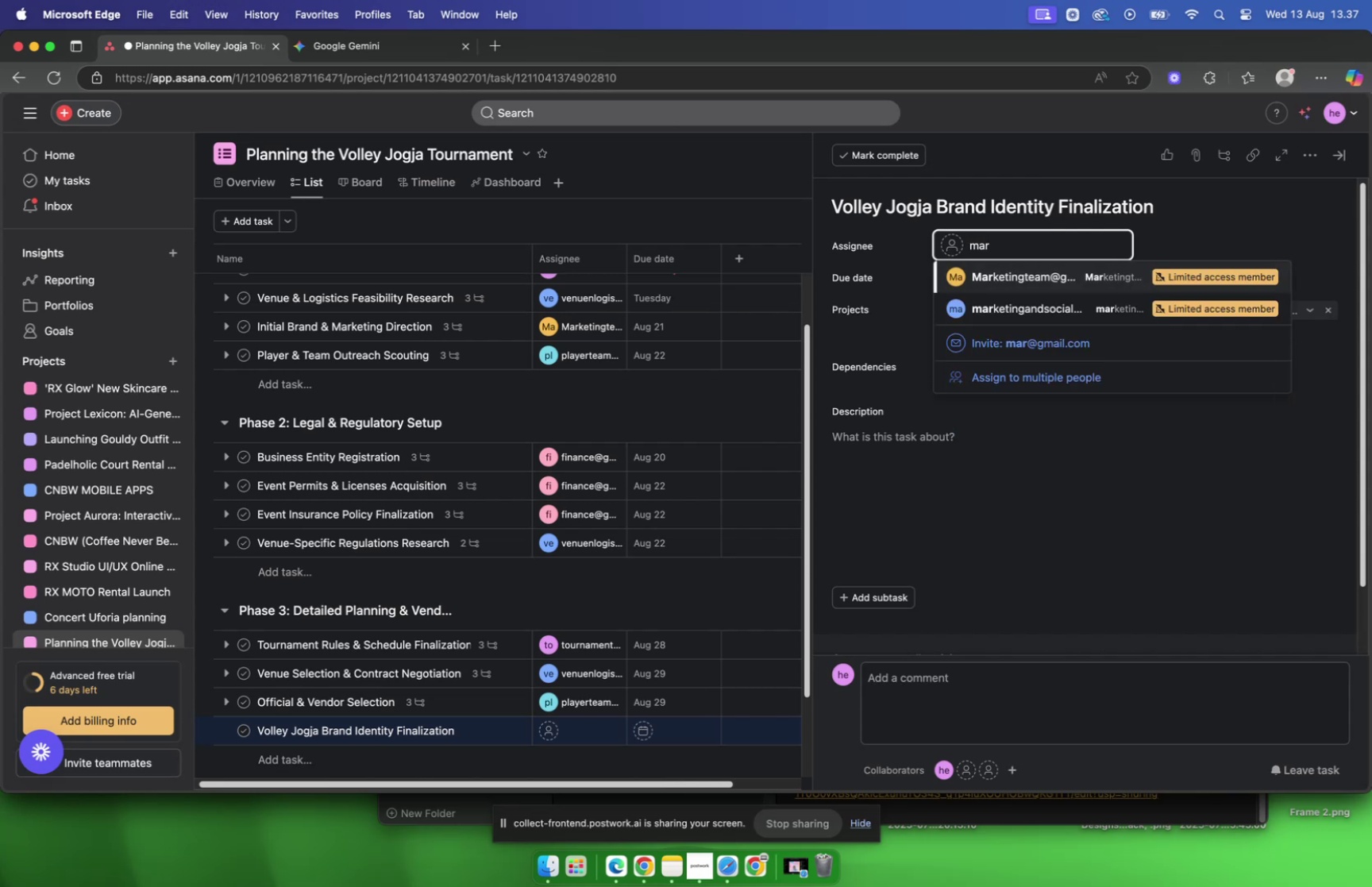 
key(Enter)
 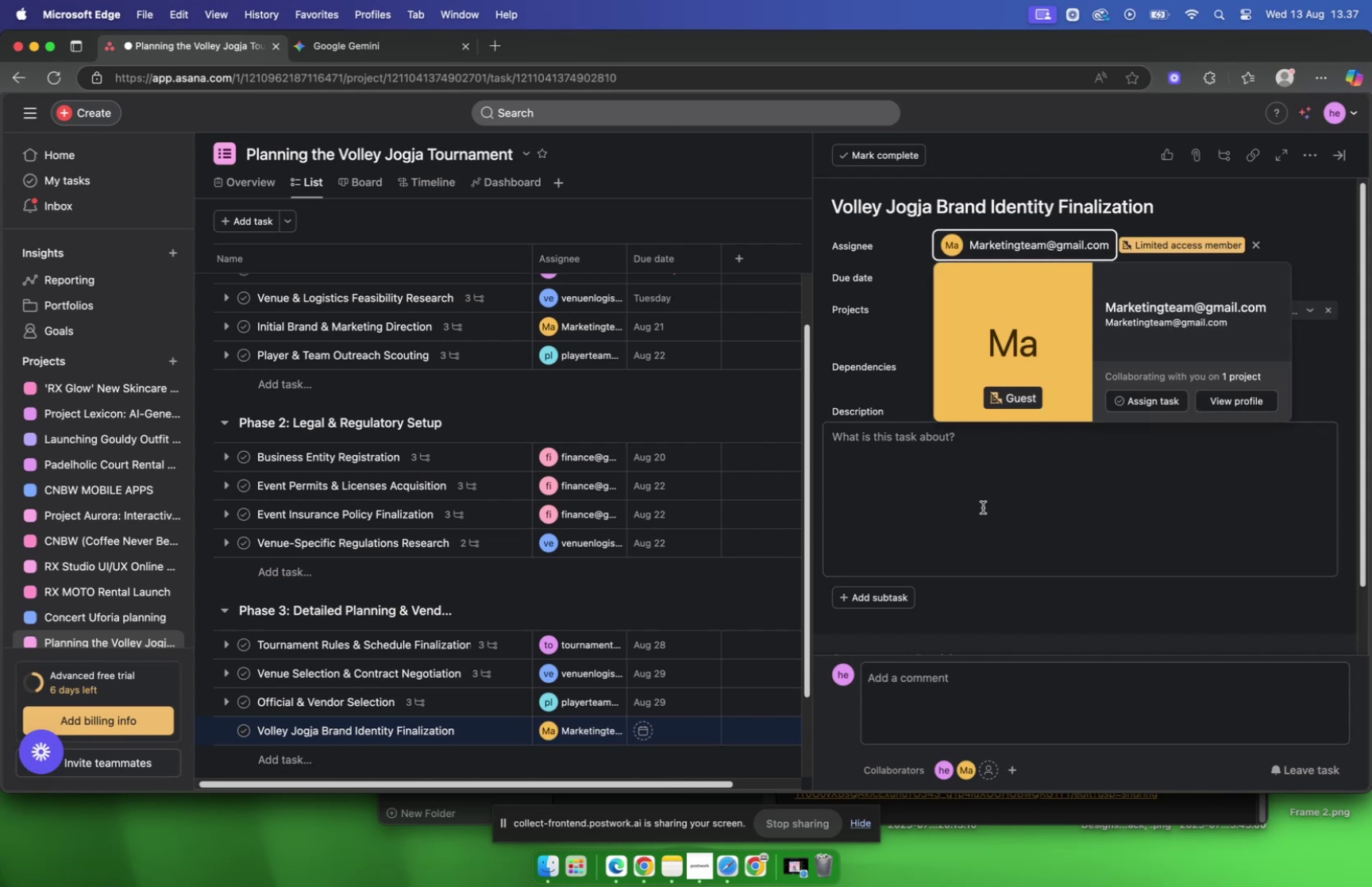 
left_click([970, 542])
 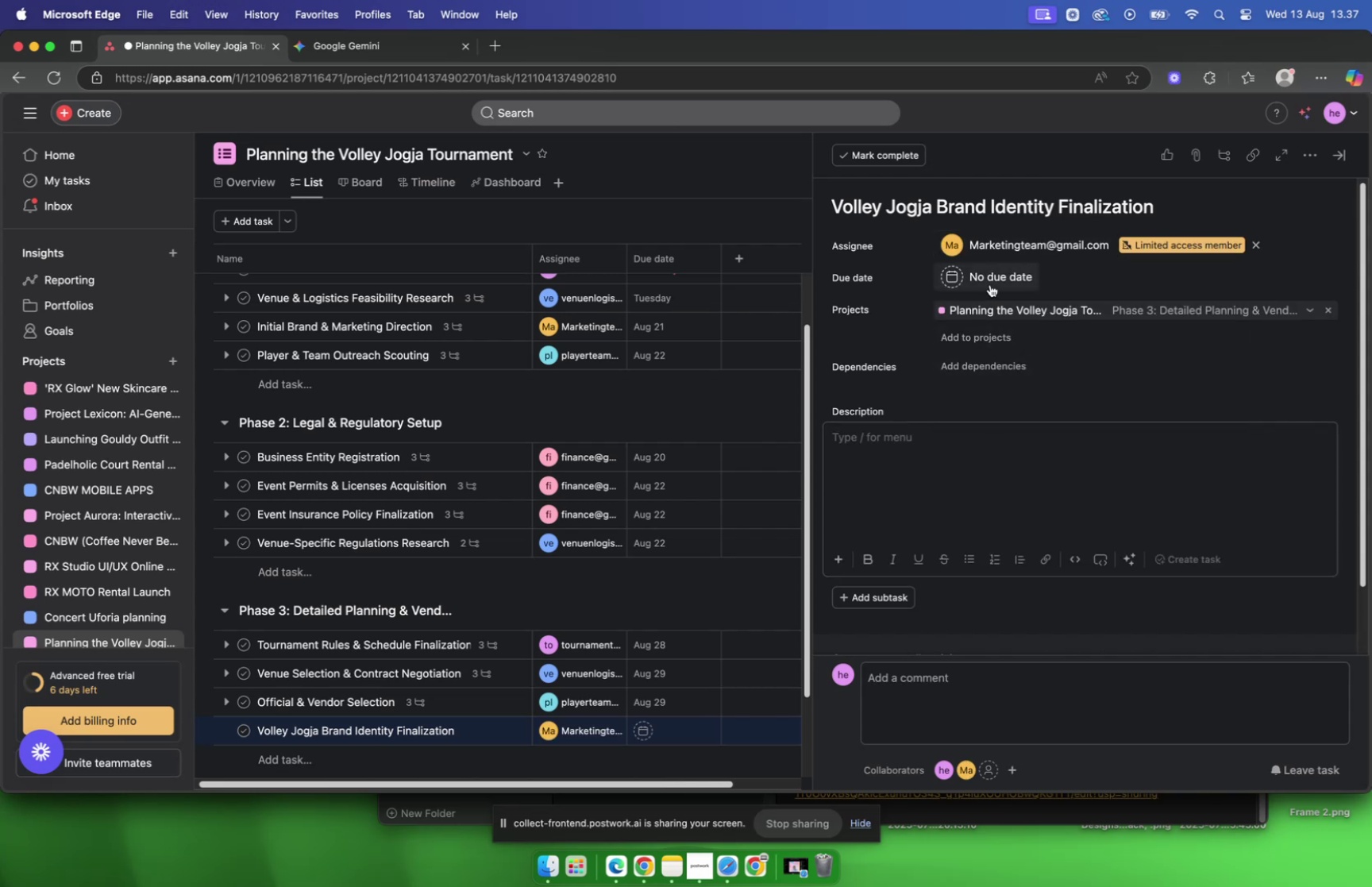 
left_click([990, 284])
 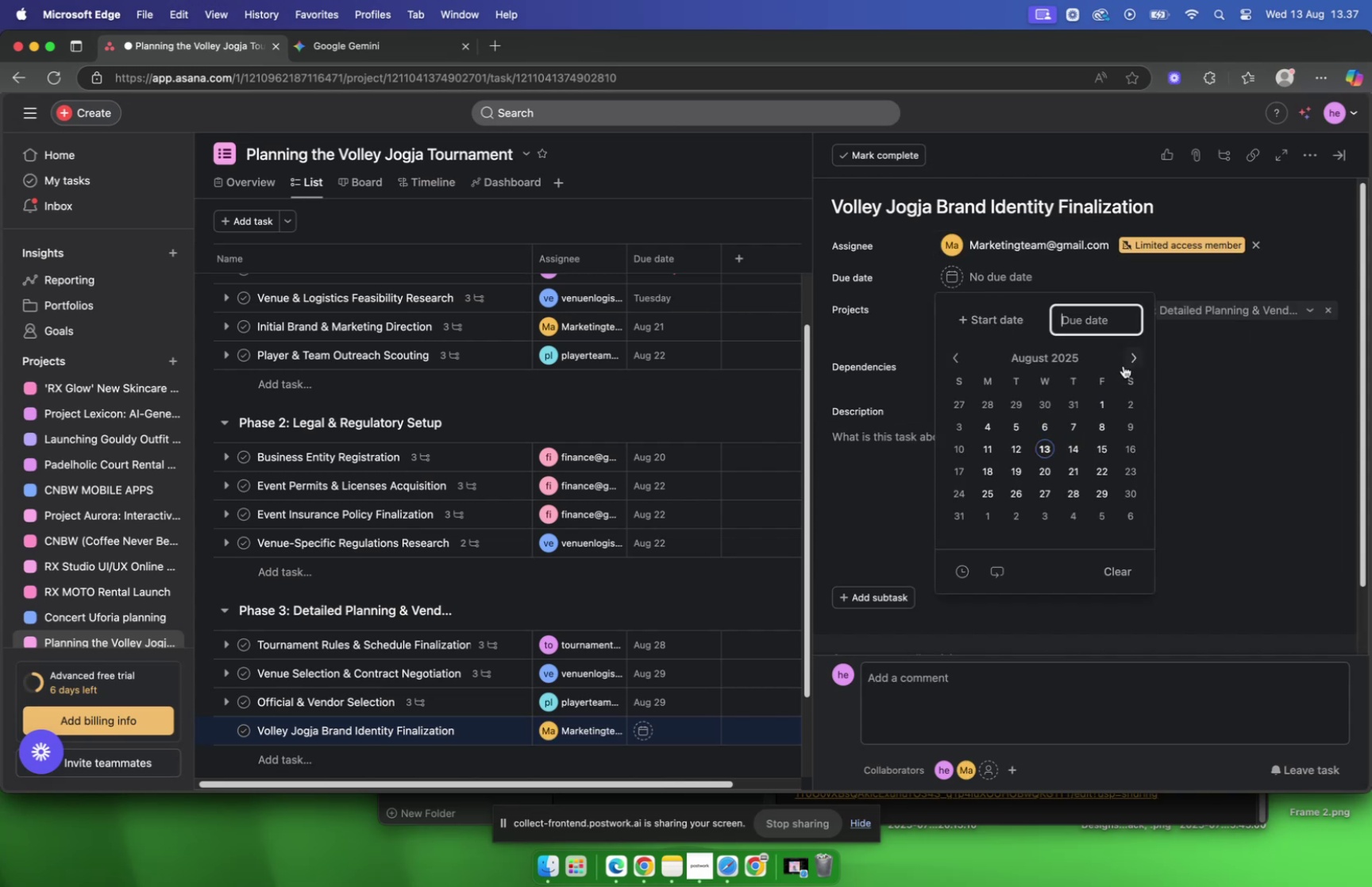 
left_click([1128, 363])
 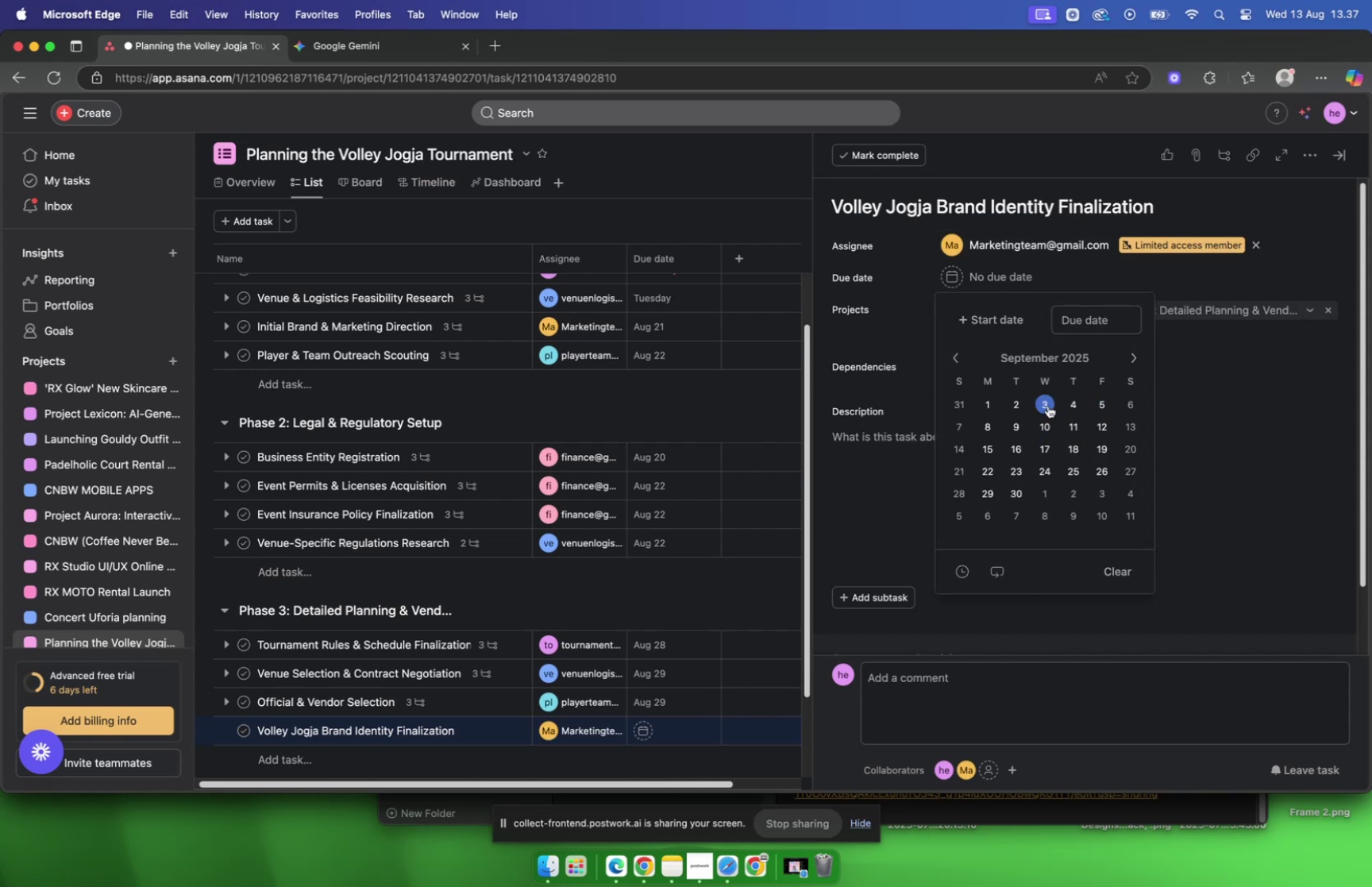 
left_click([1048, 405])
 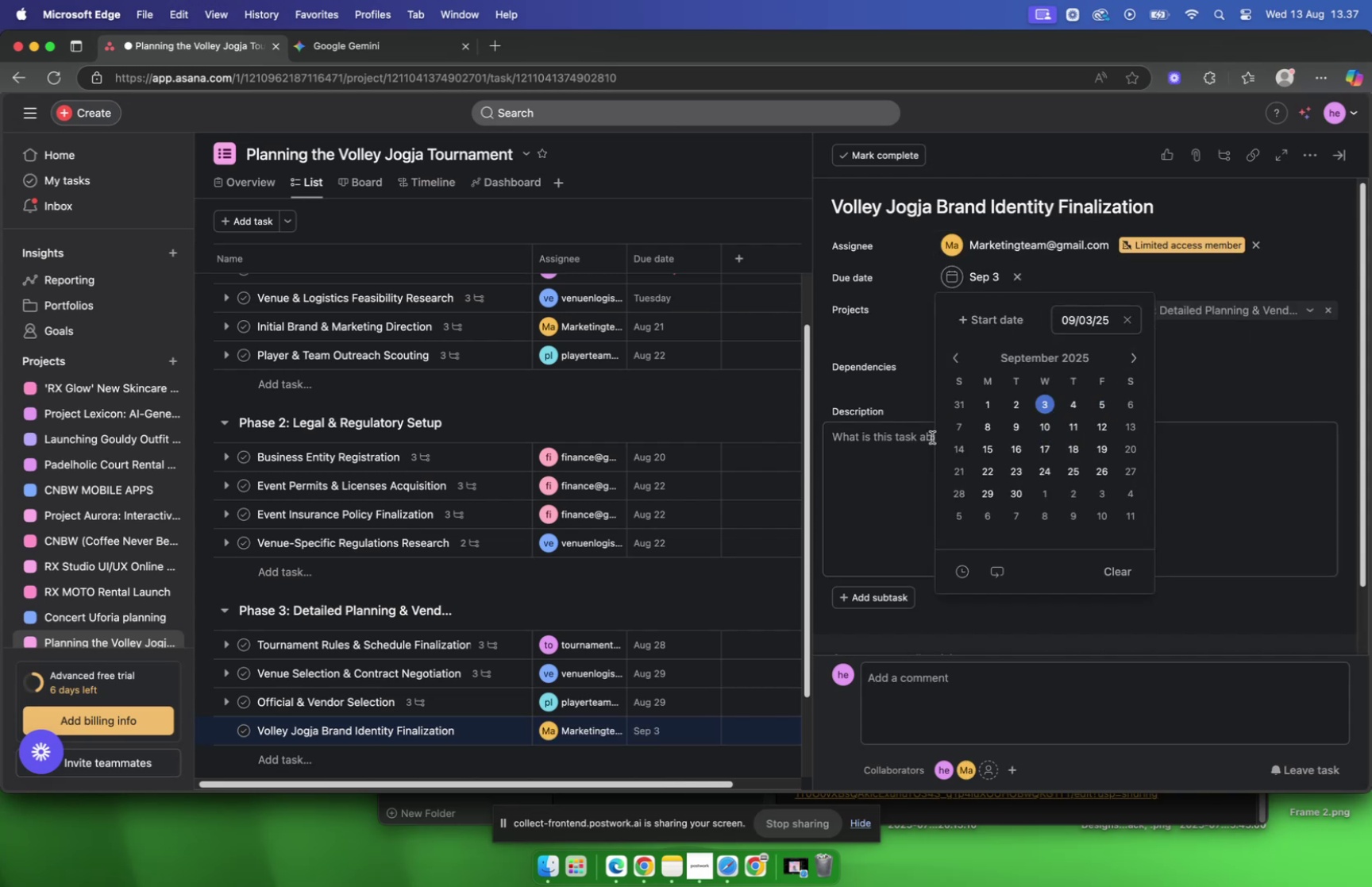 
left_click([932, 437])
 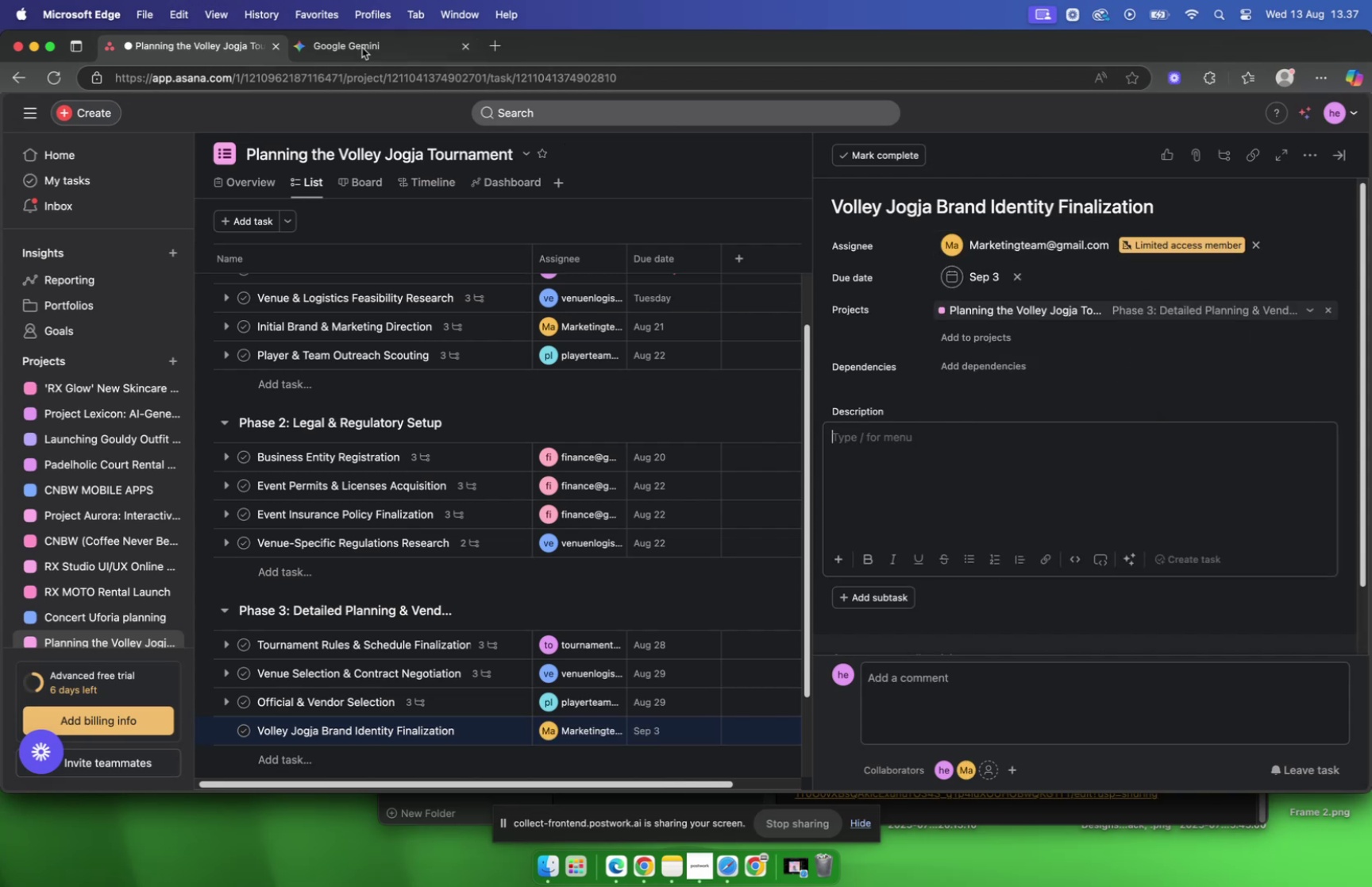 
left_click([362, 48])
 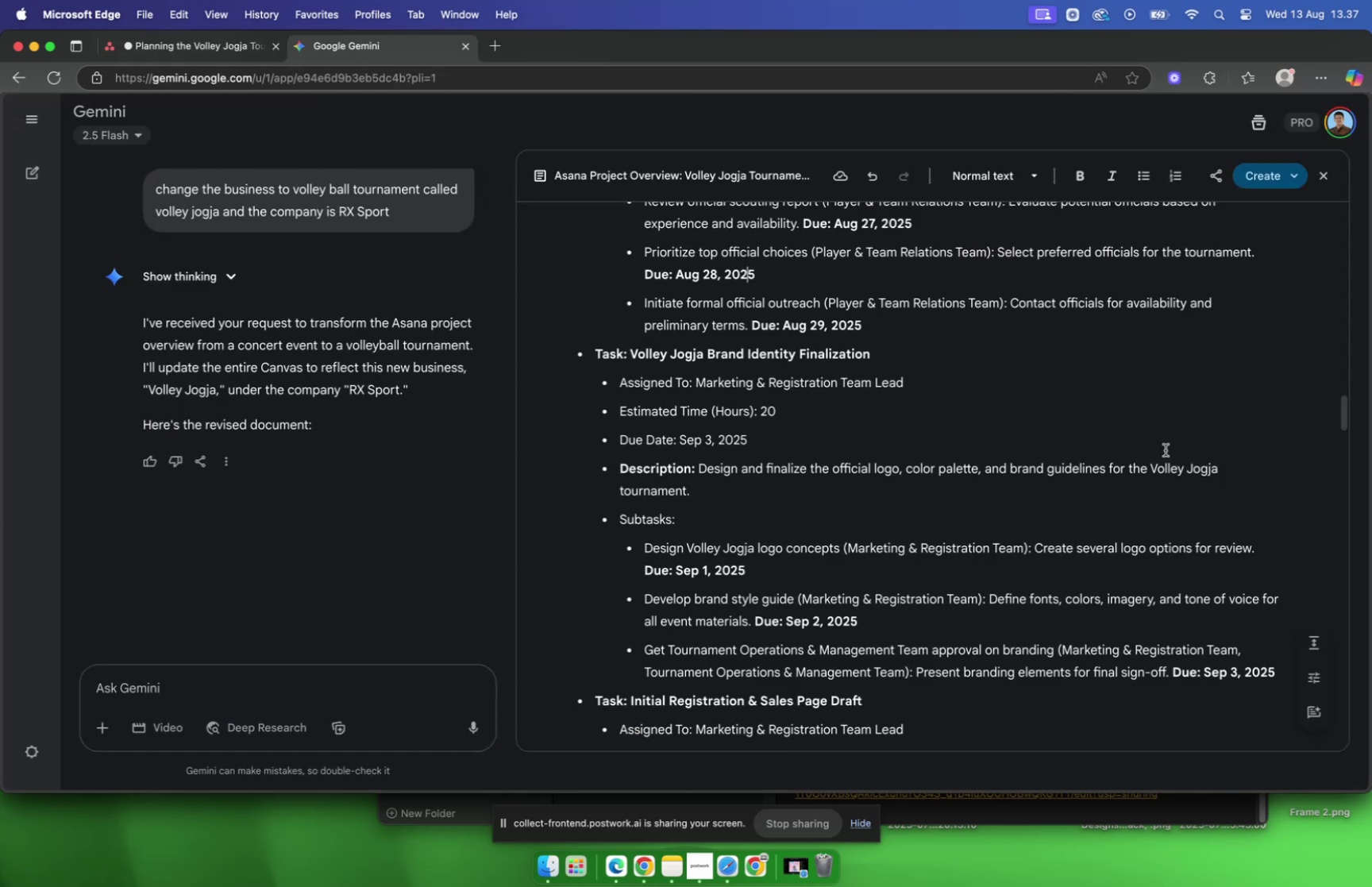 
wait(5.2)
 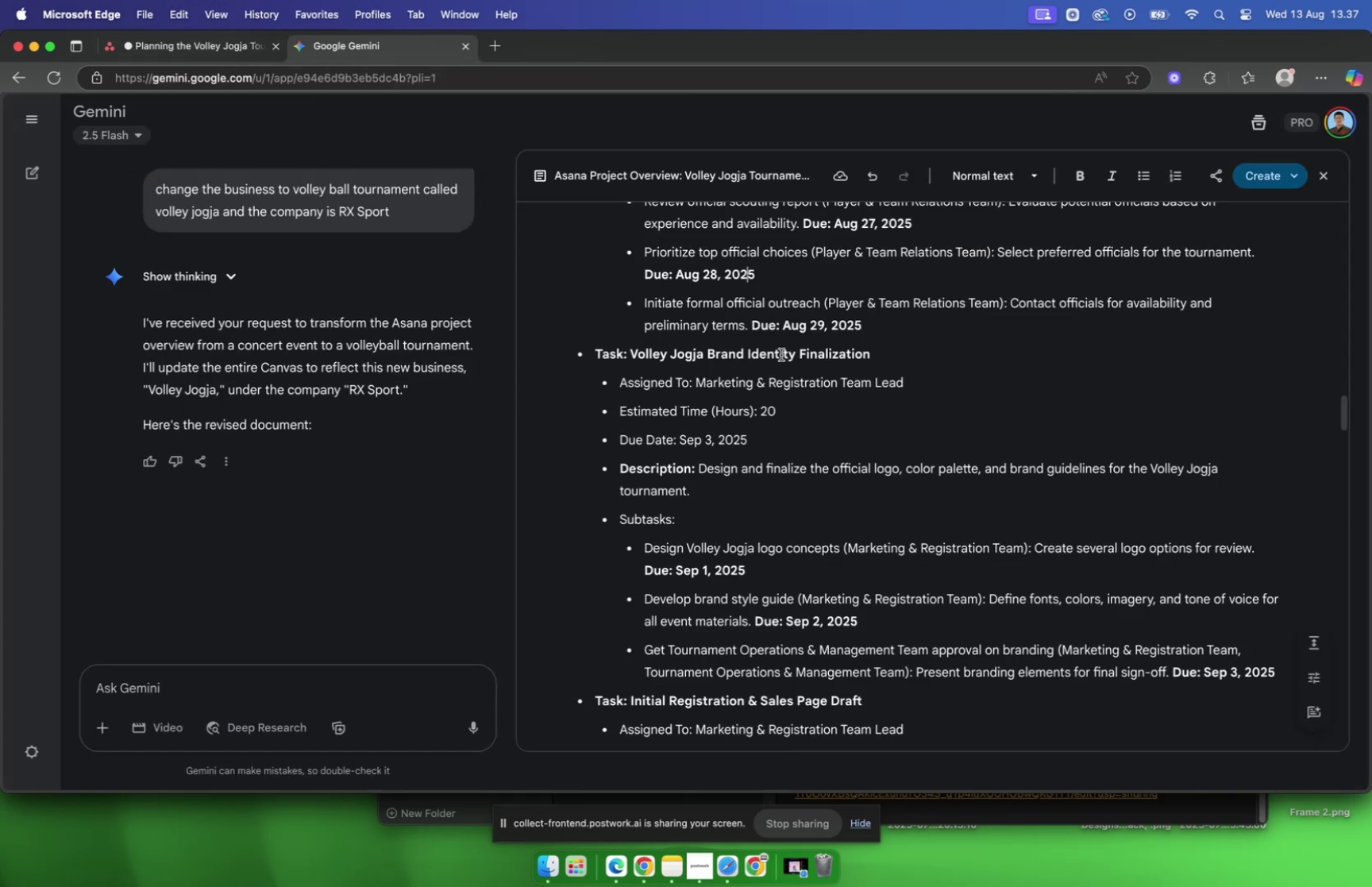 
left_click_drag(start_coordinate=[714, 492], to_coordinate=[701, 472])
 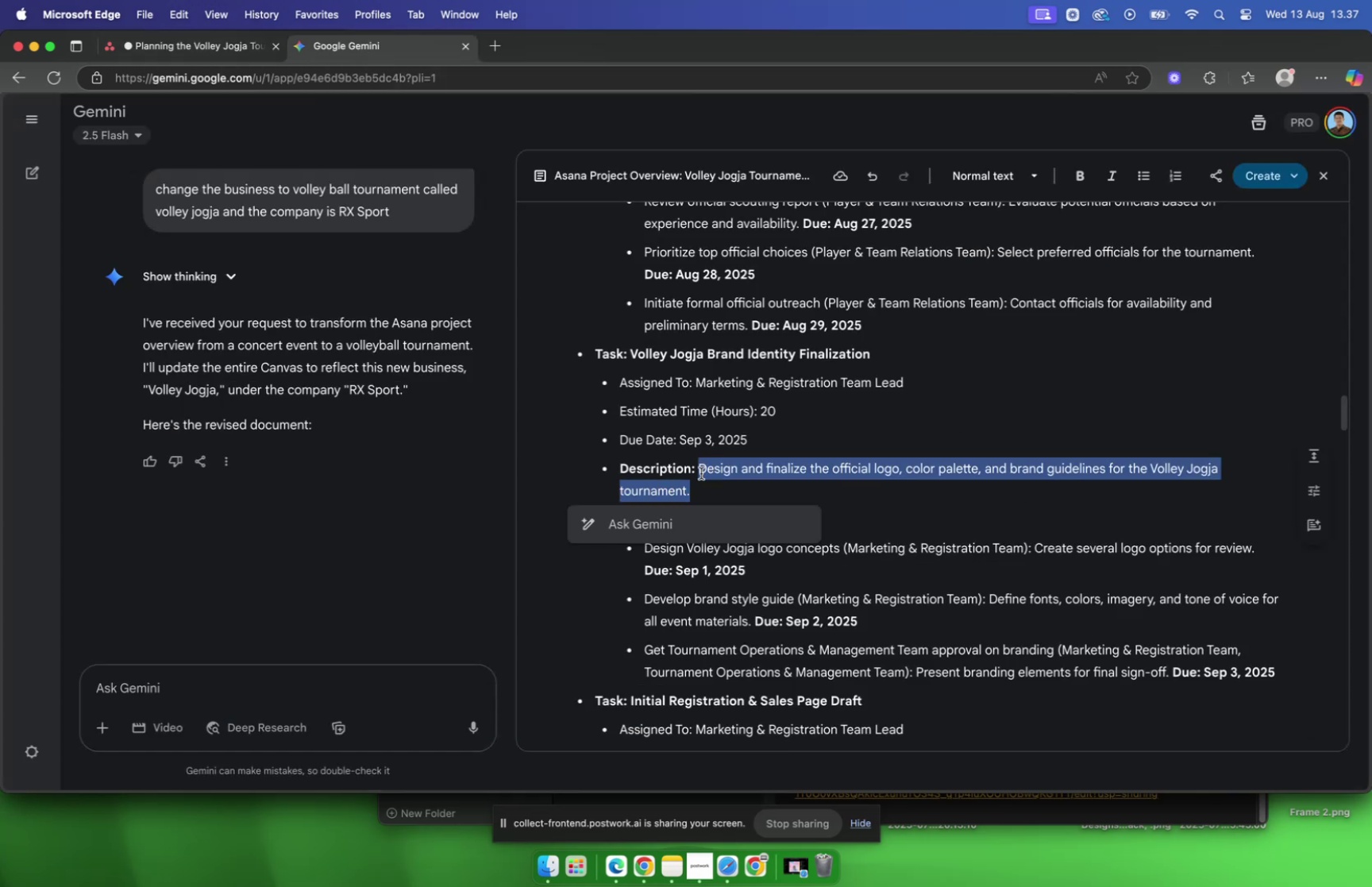 
key(Meta+C)
 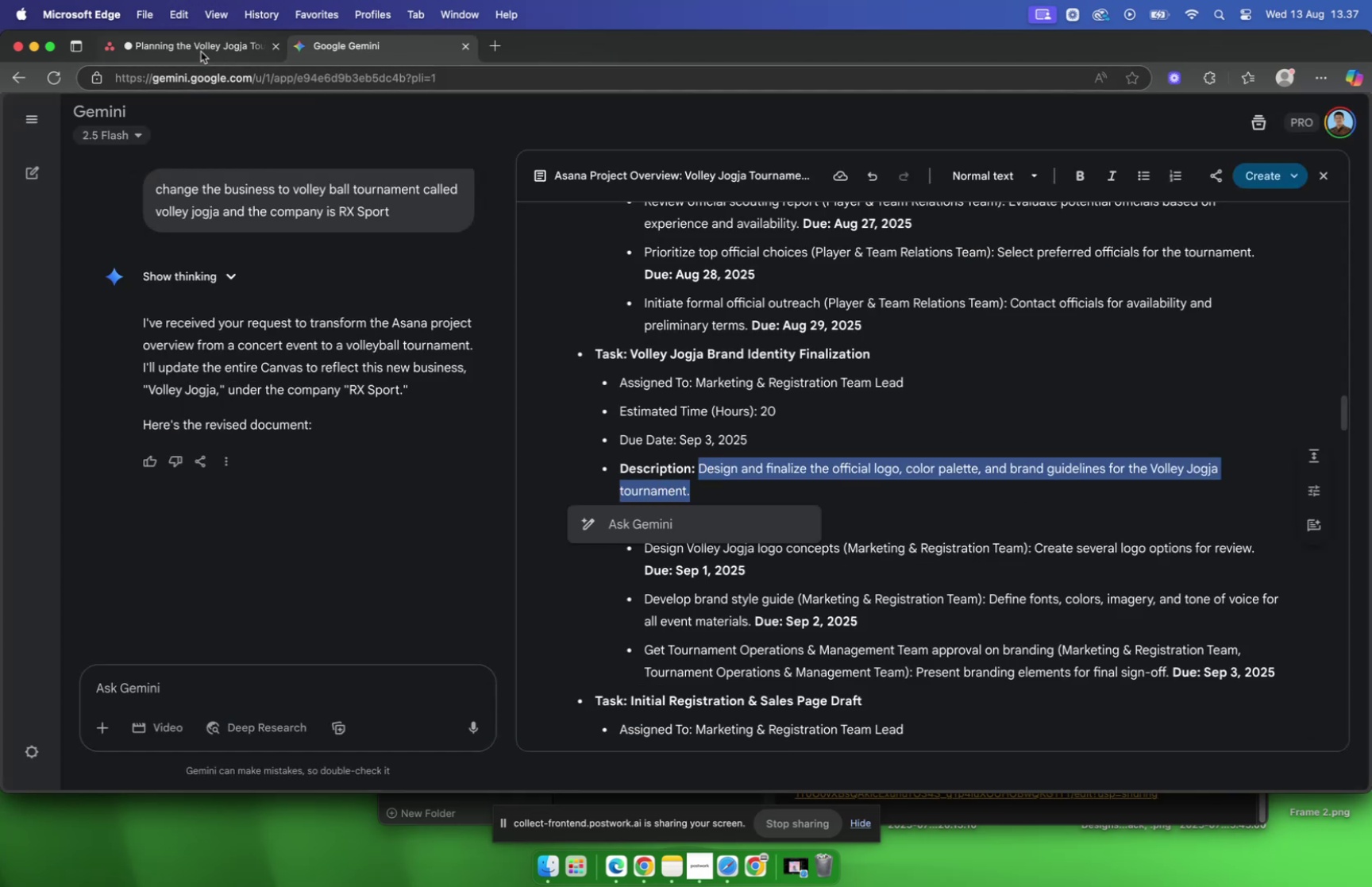 
left_click([201, 52])
 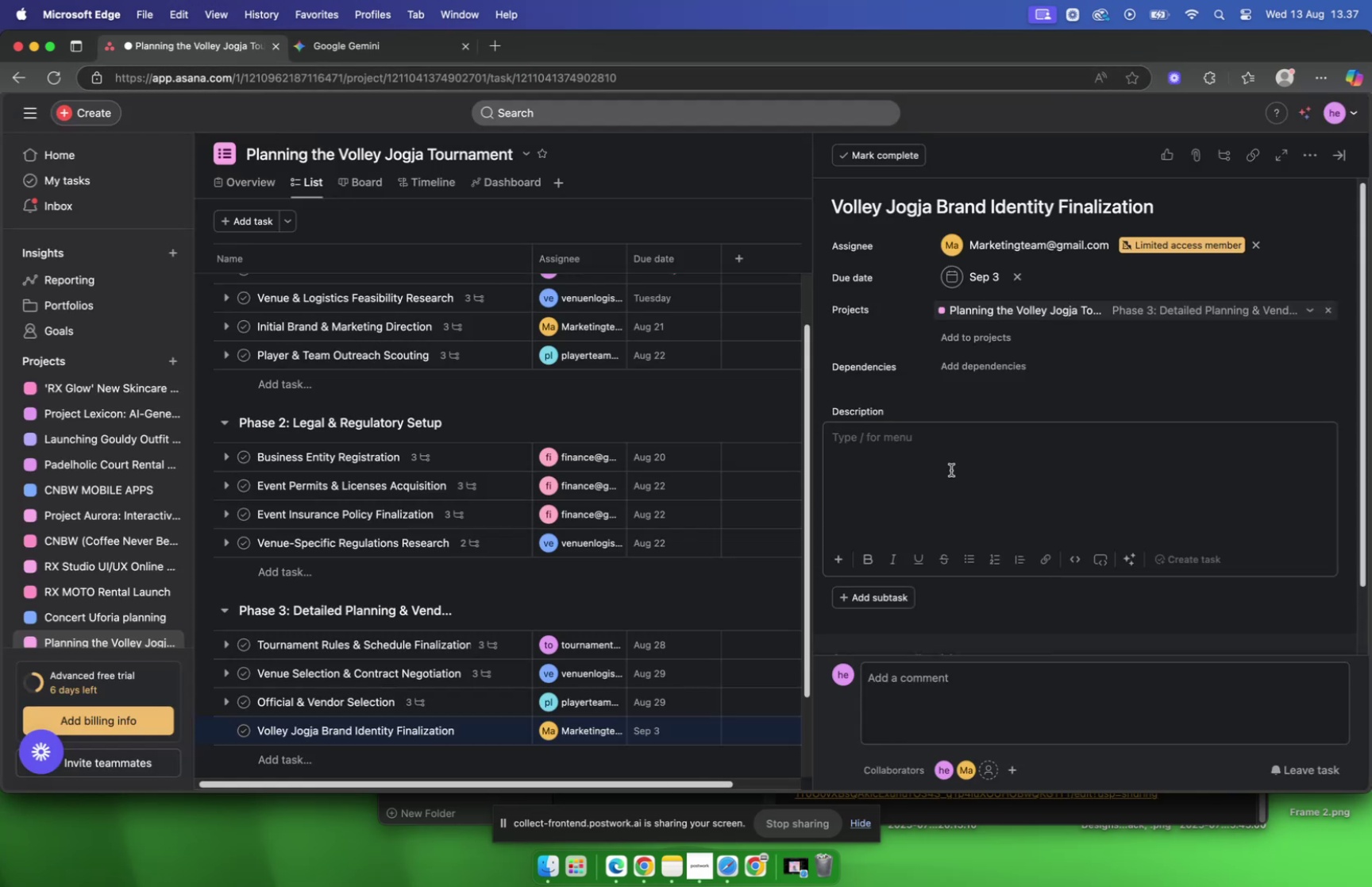 
left_click([951, 469])
 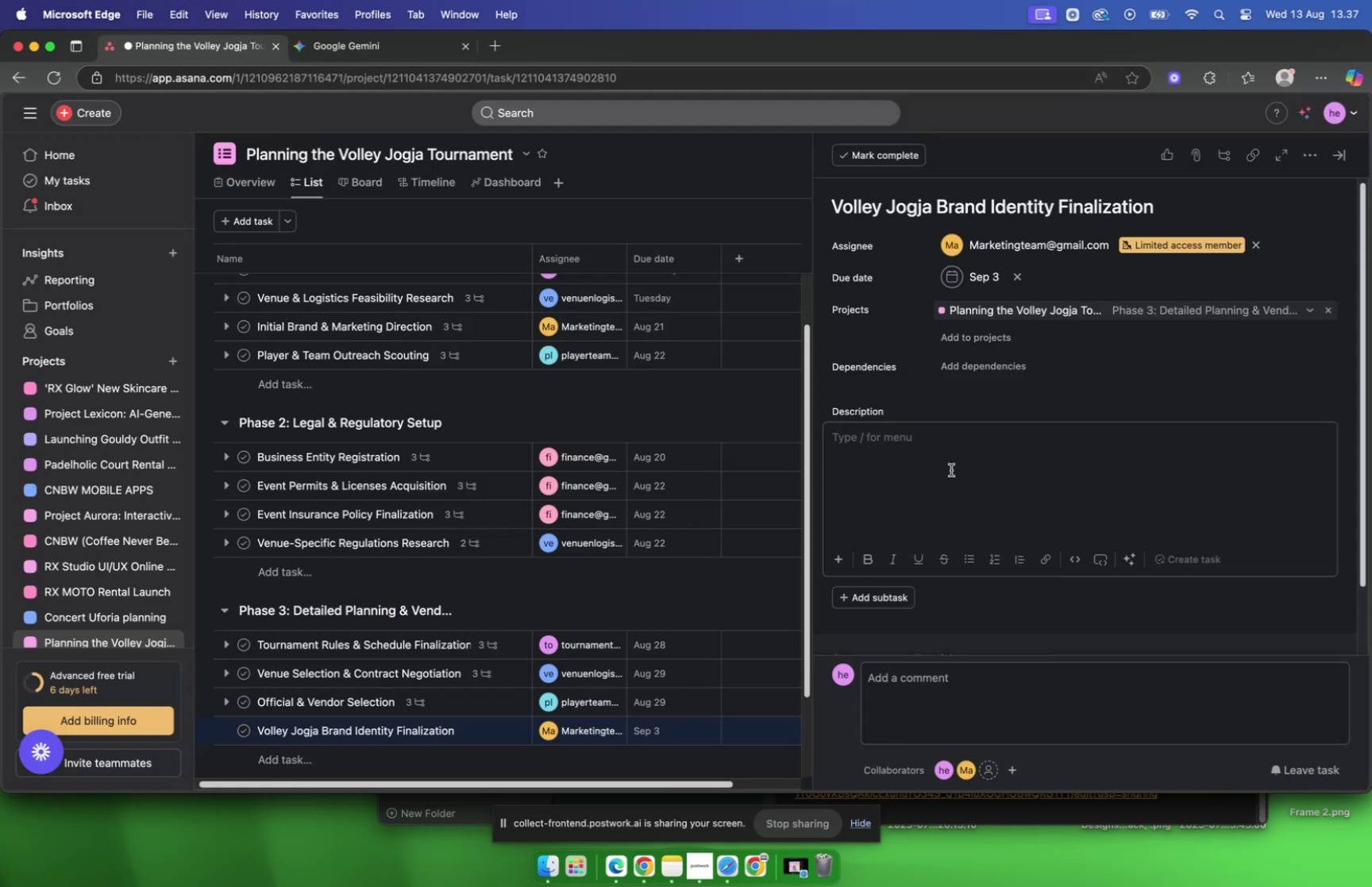 
key(Meta+V)
 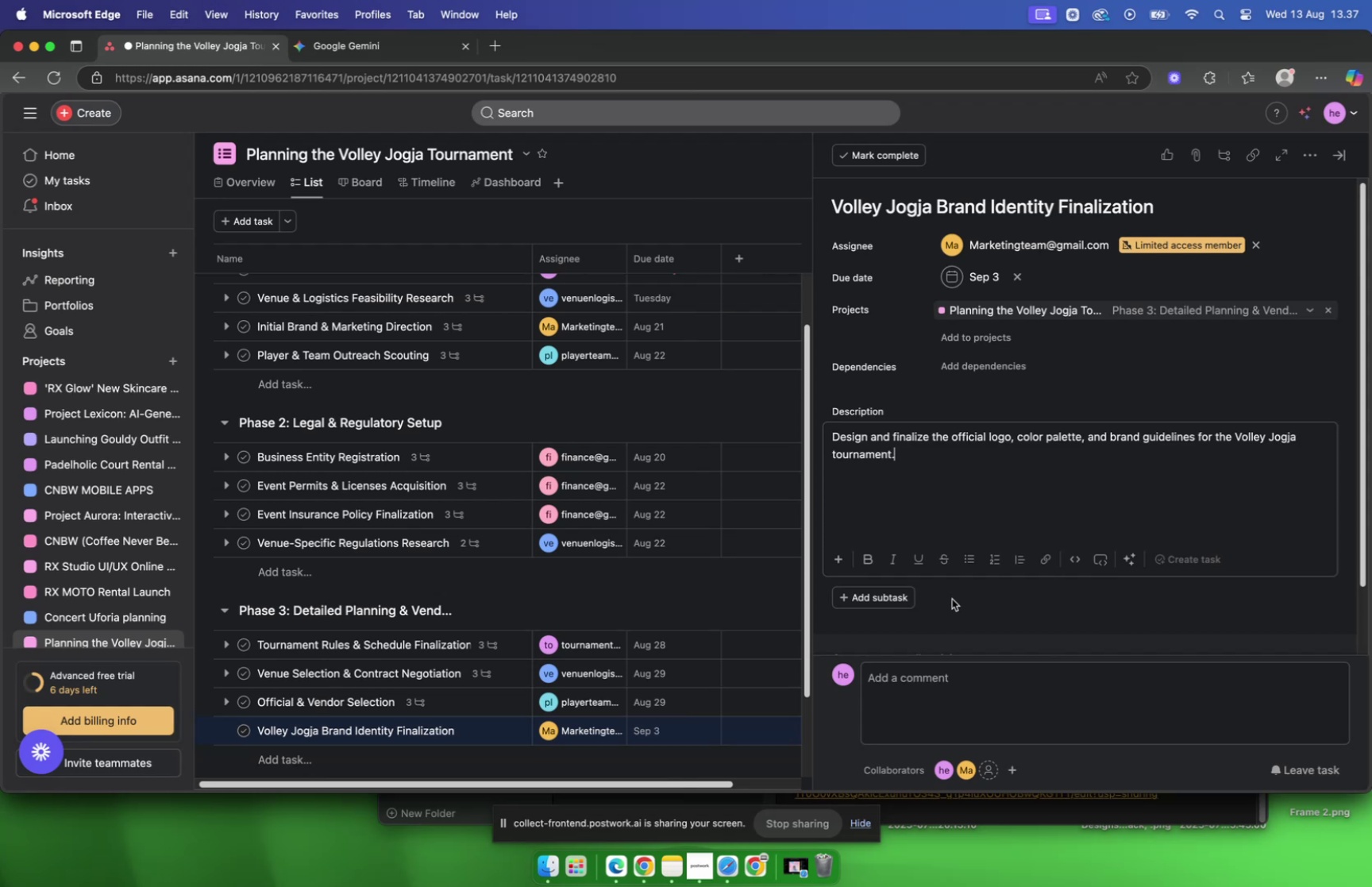 
left_click([952, 604])
 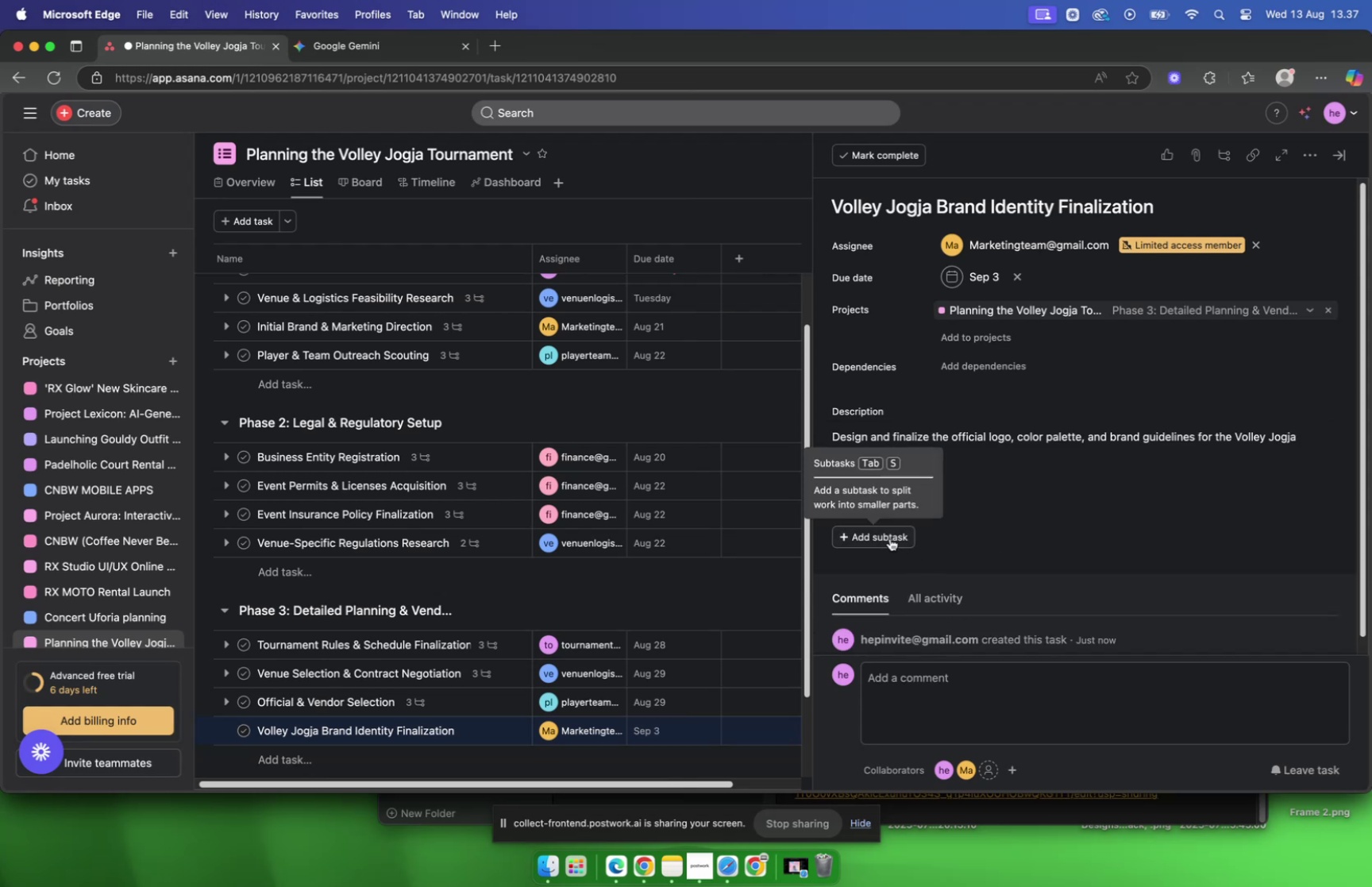 
left_click([890, 538])
 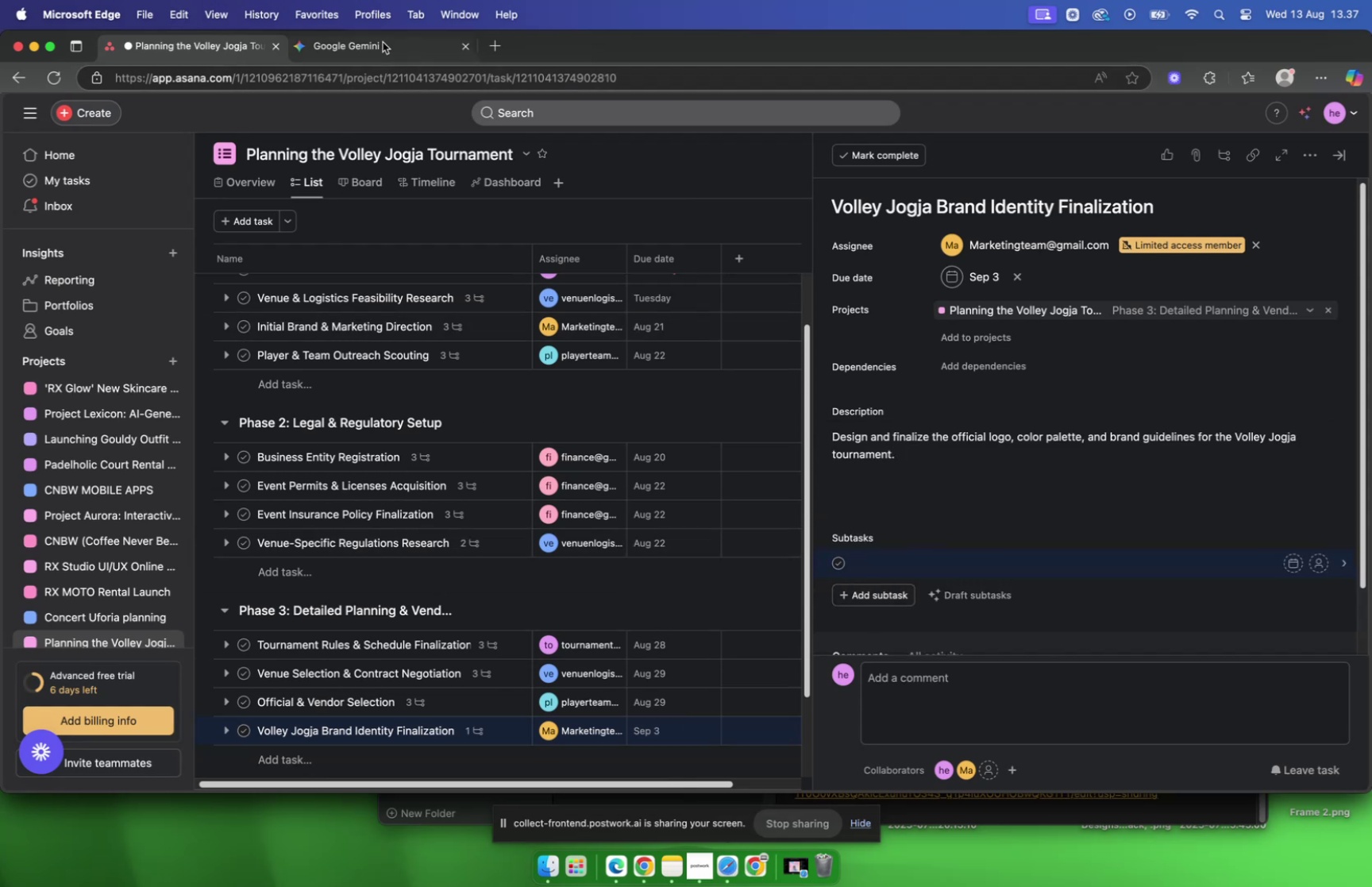 
wait(7.62)
 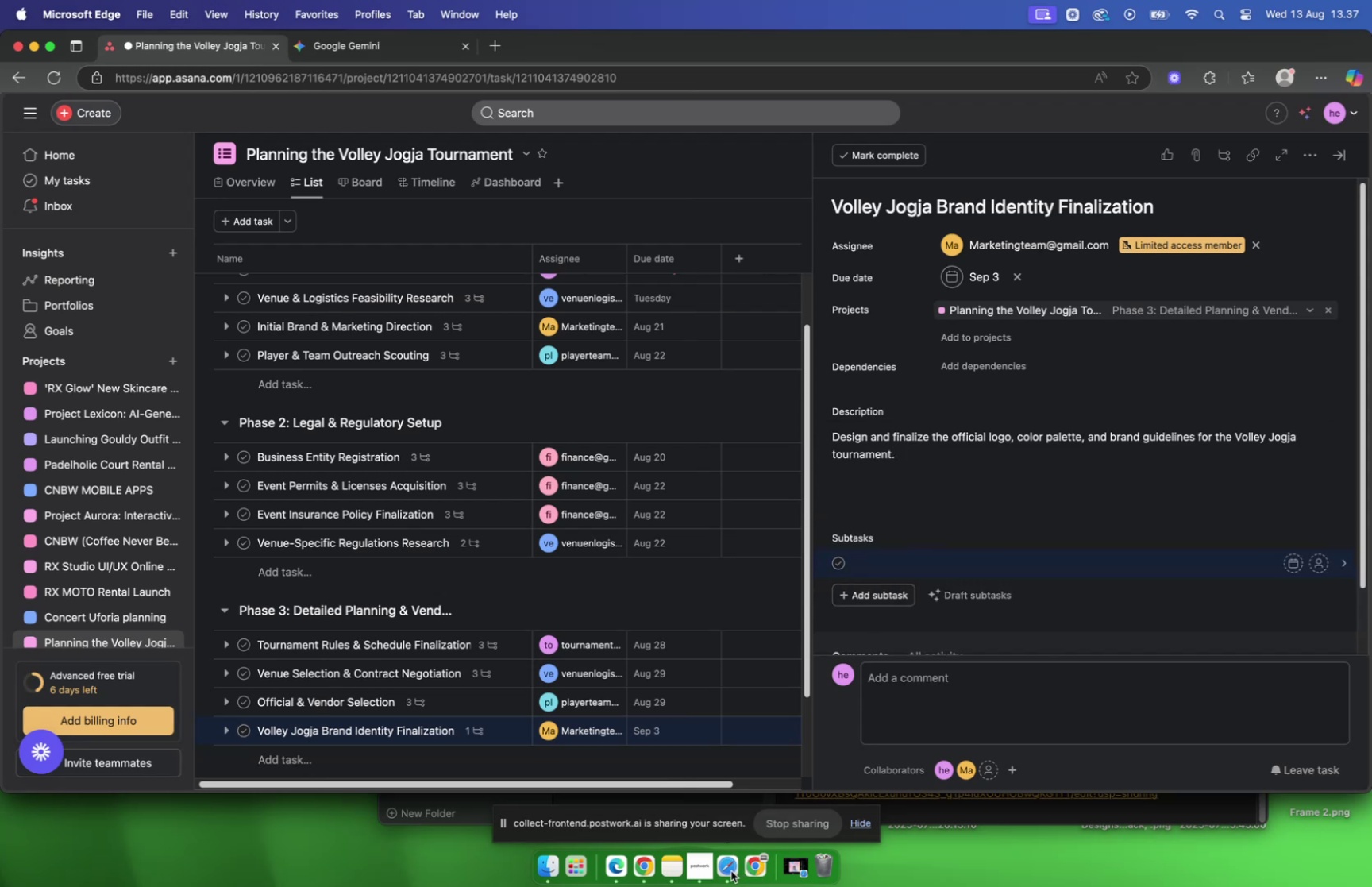 
left_click([381, 42])
 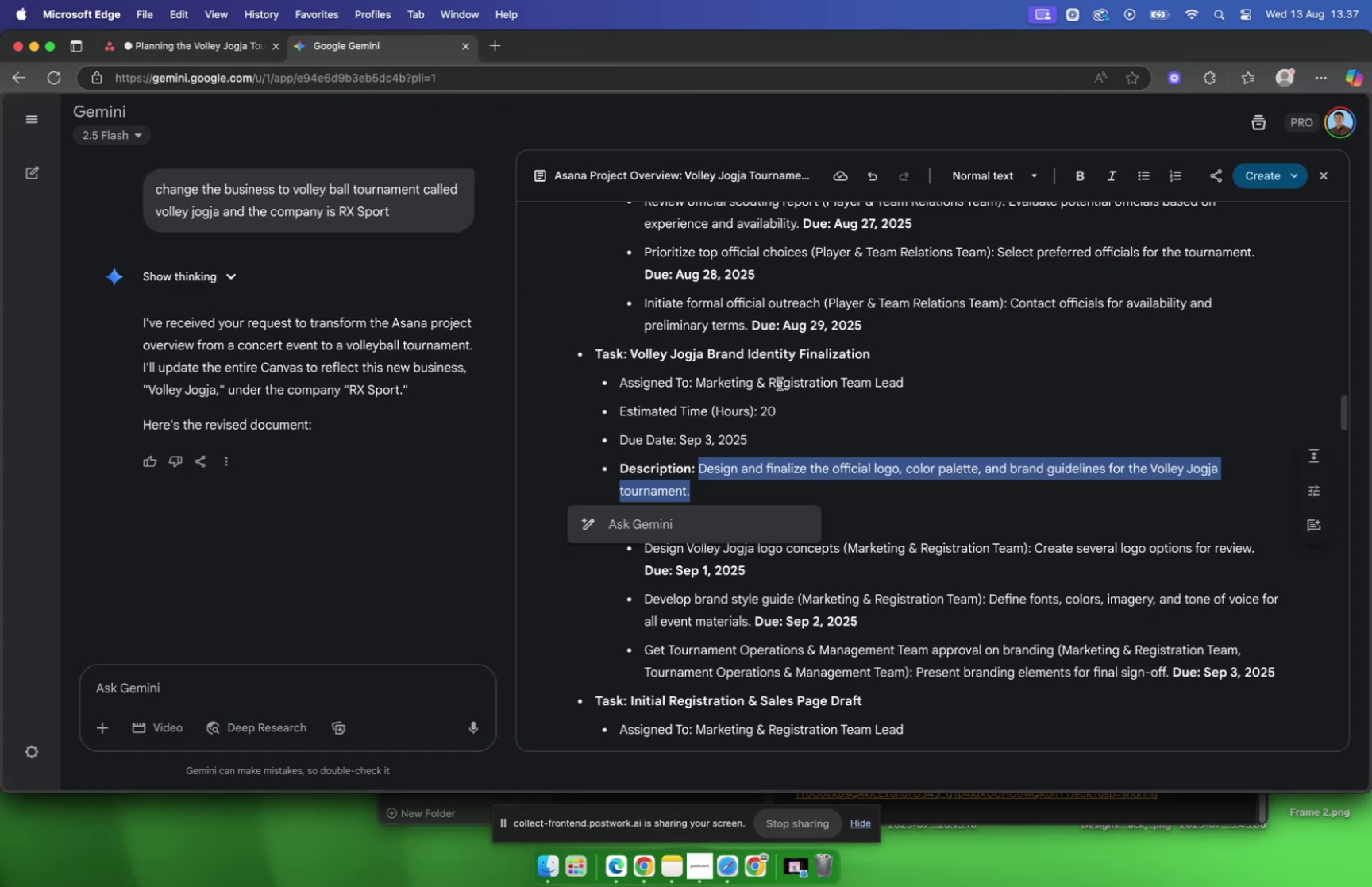 
left_click([780, 384])
 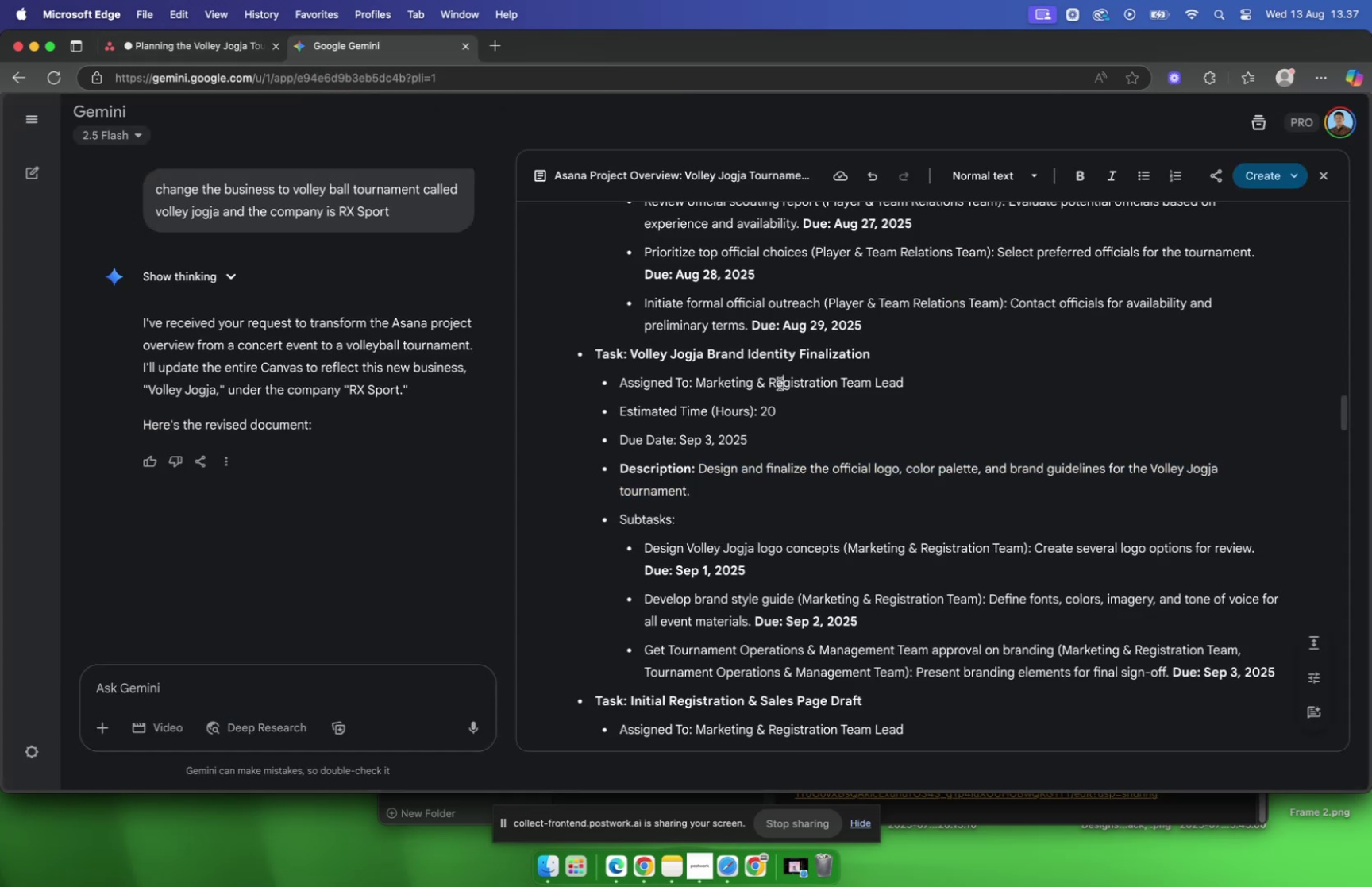 
scroll: coordinate [780, 384], scroll_direction: down, amount: 12.0
 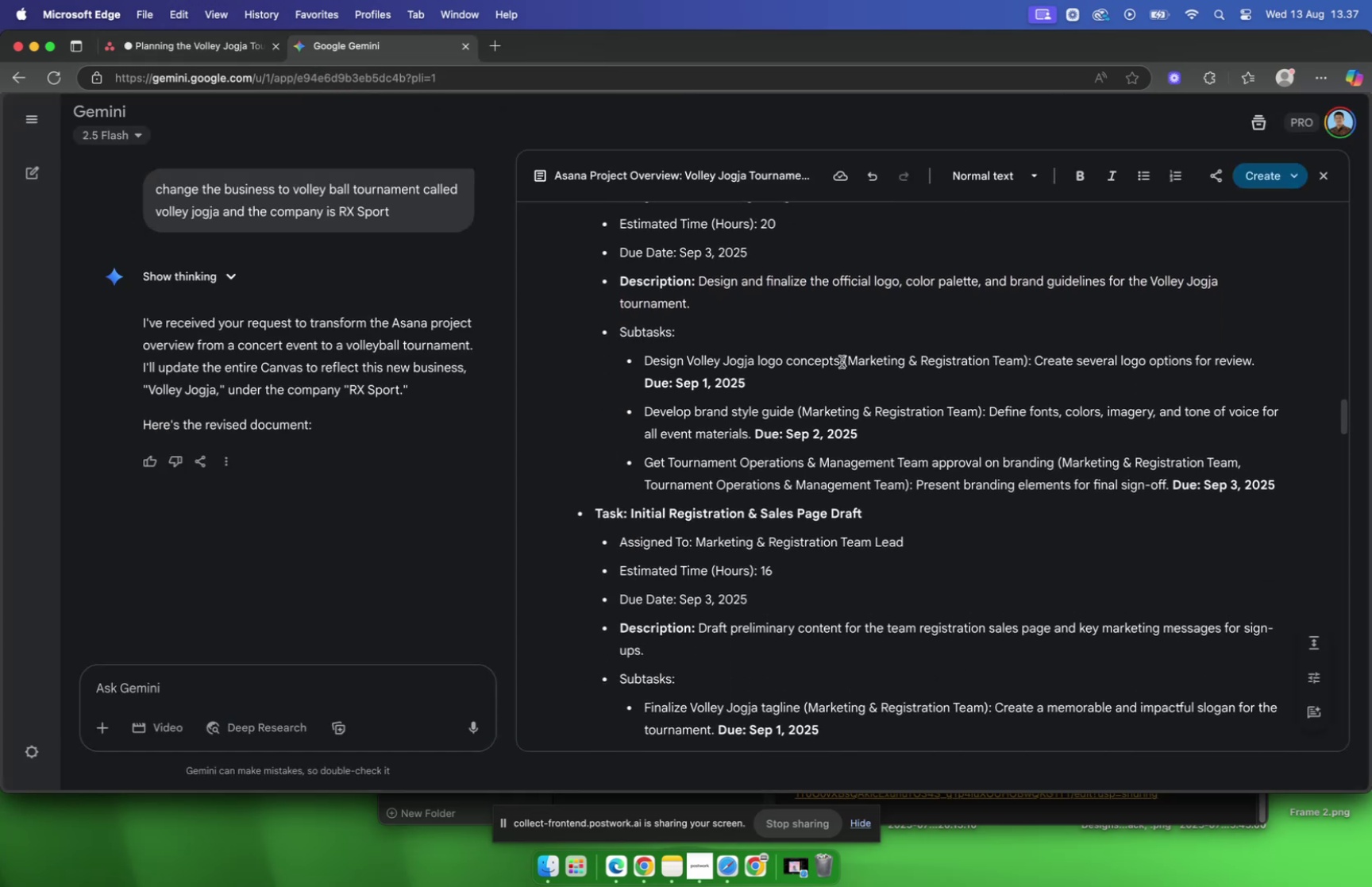 
left_click_drag(start_coordinate=[841, 362], to_coordinate=[647, 368])
 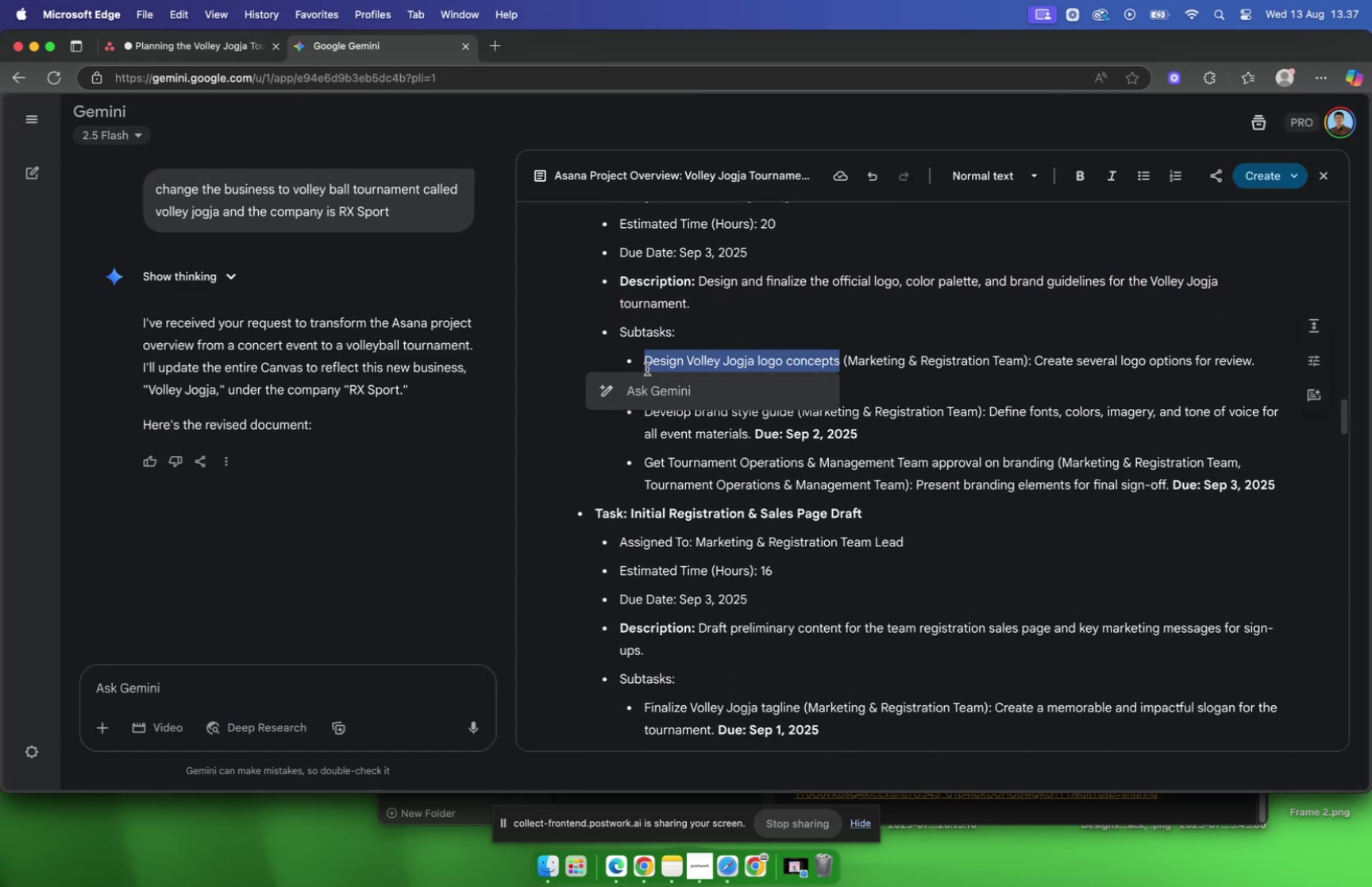 
key(Meta+C)
 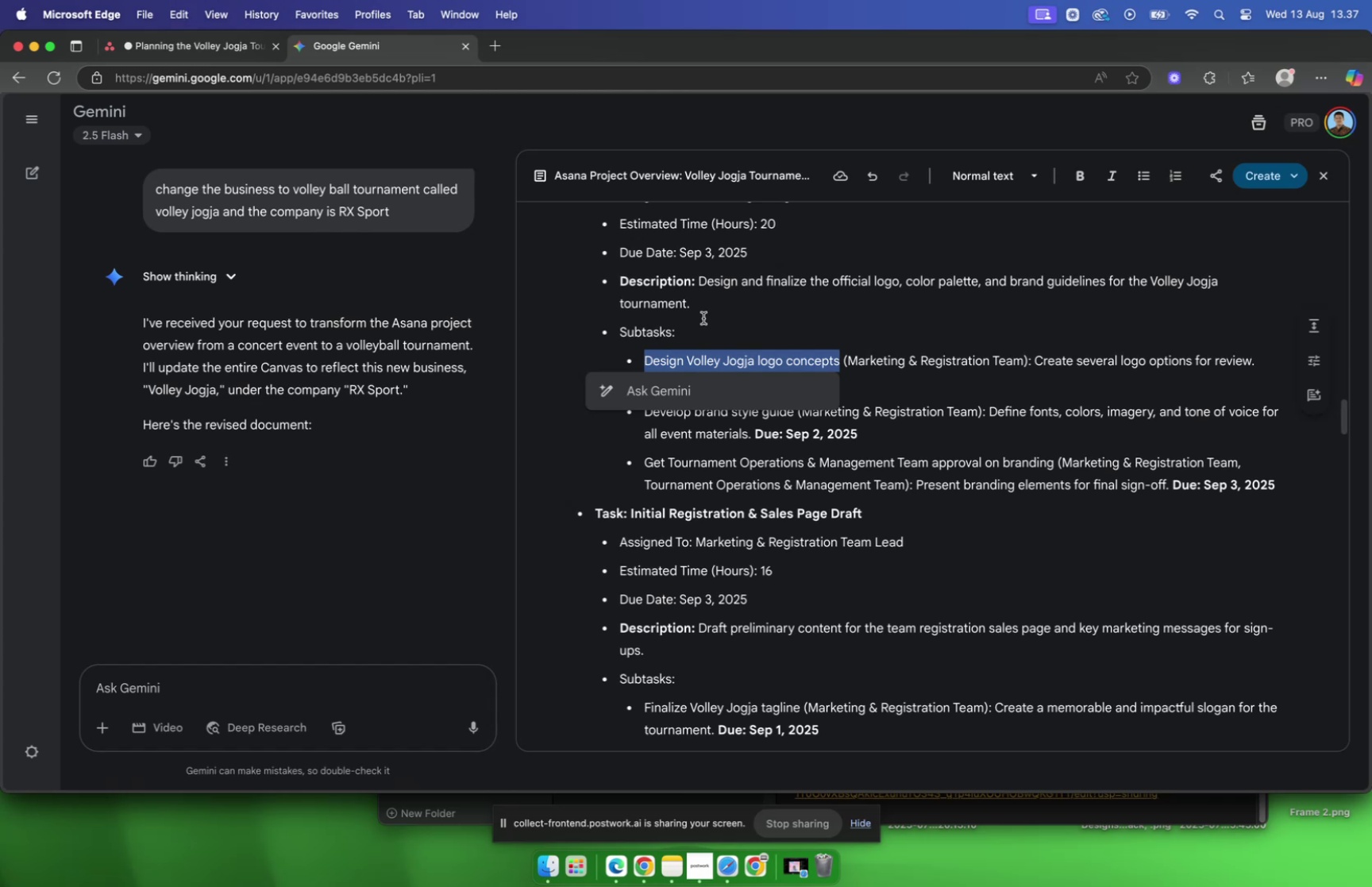 
left_click([710, 314])
 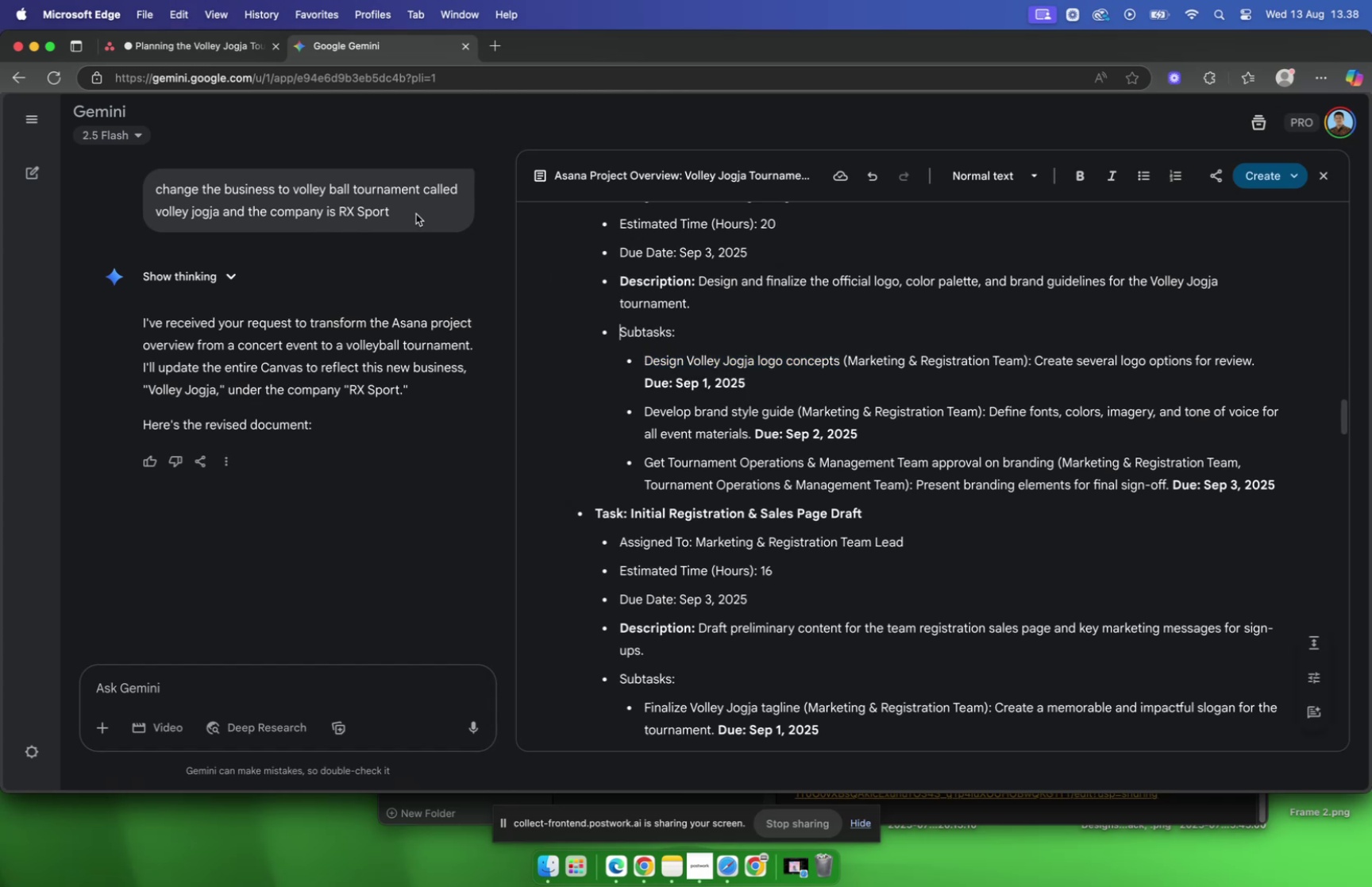 
left_click([167, 50])
 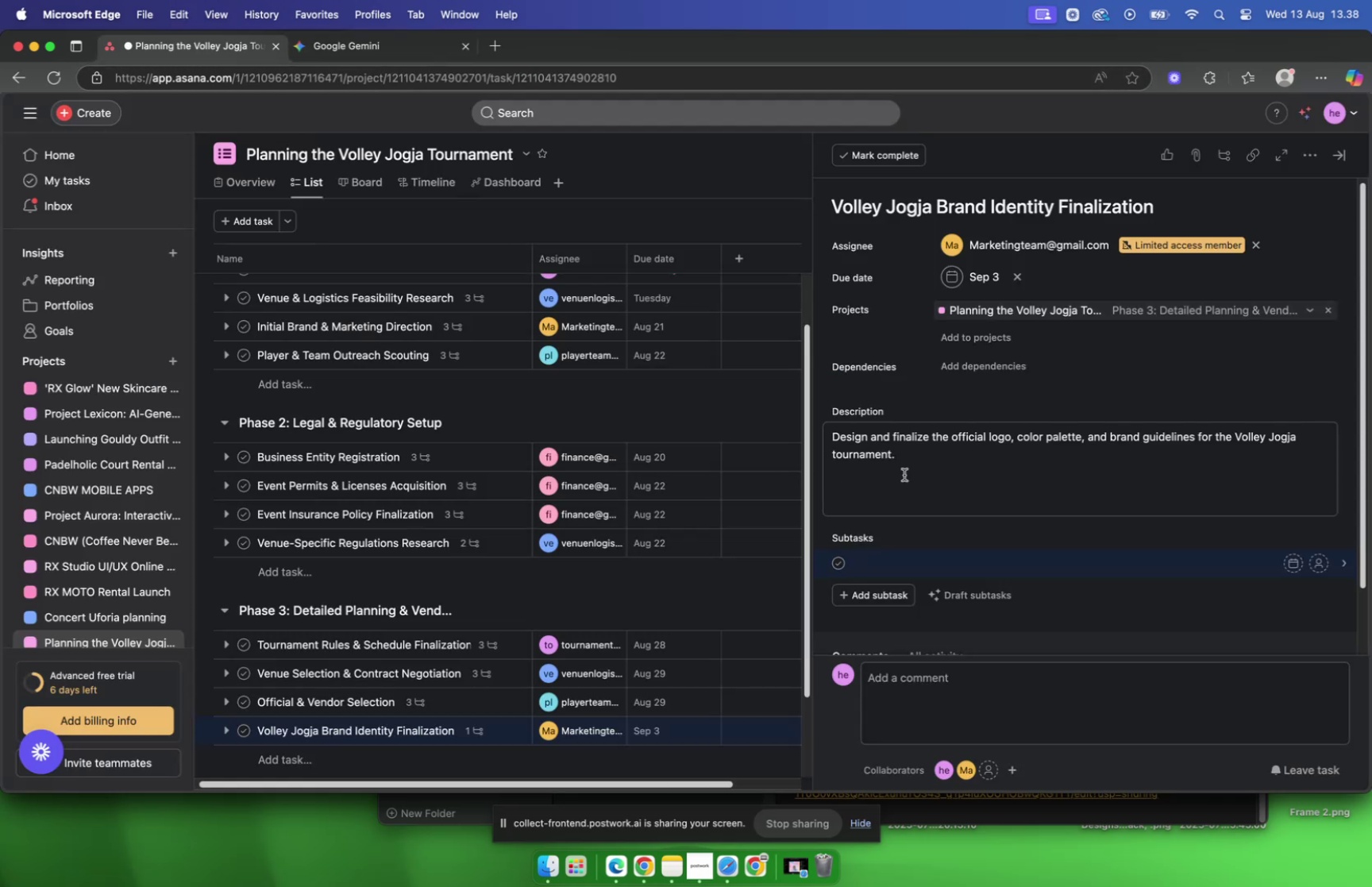 
key(Meta+V)
 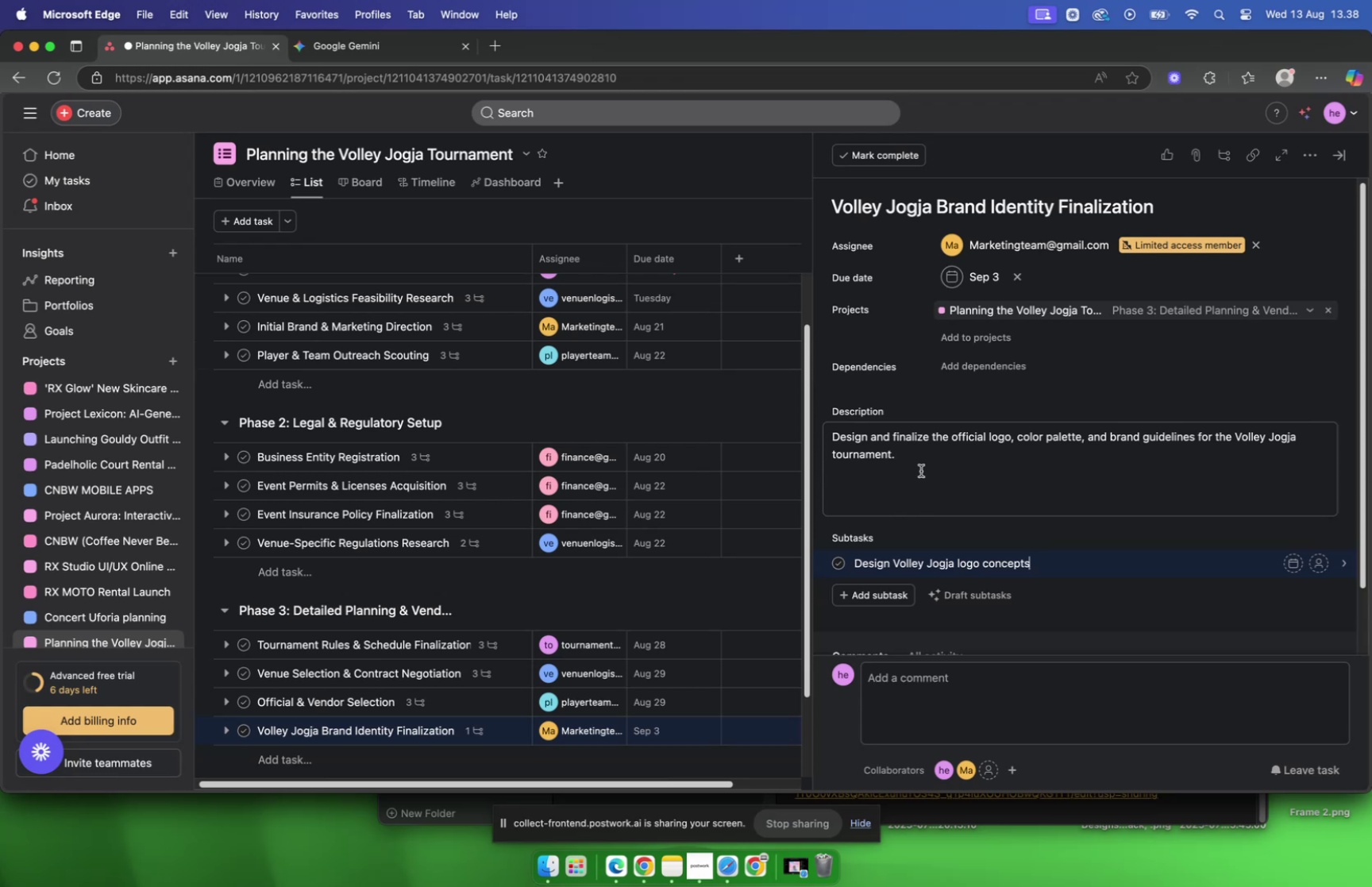 
wait(6.75)
 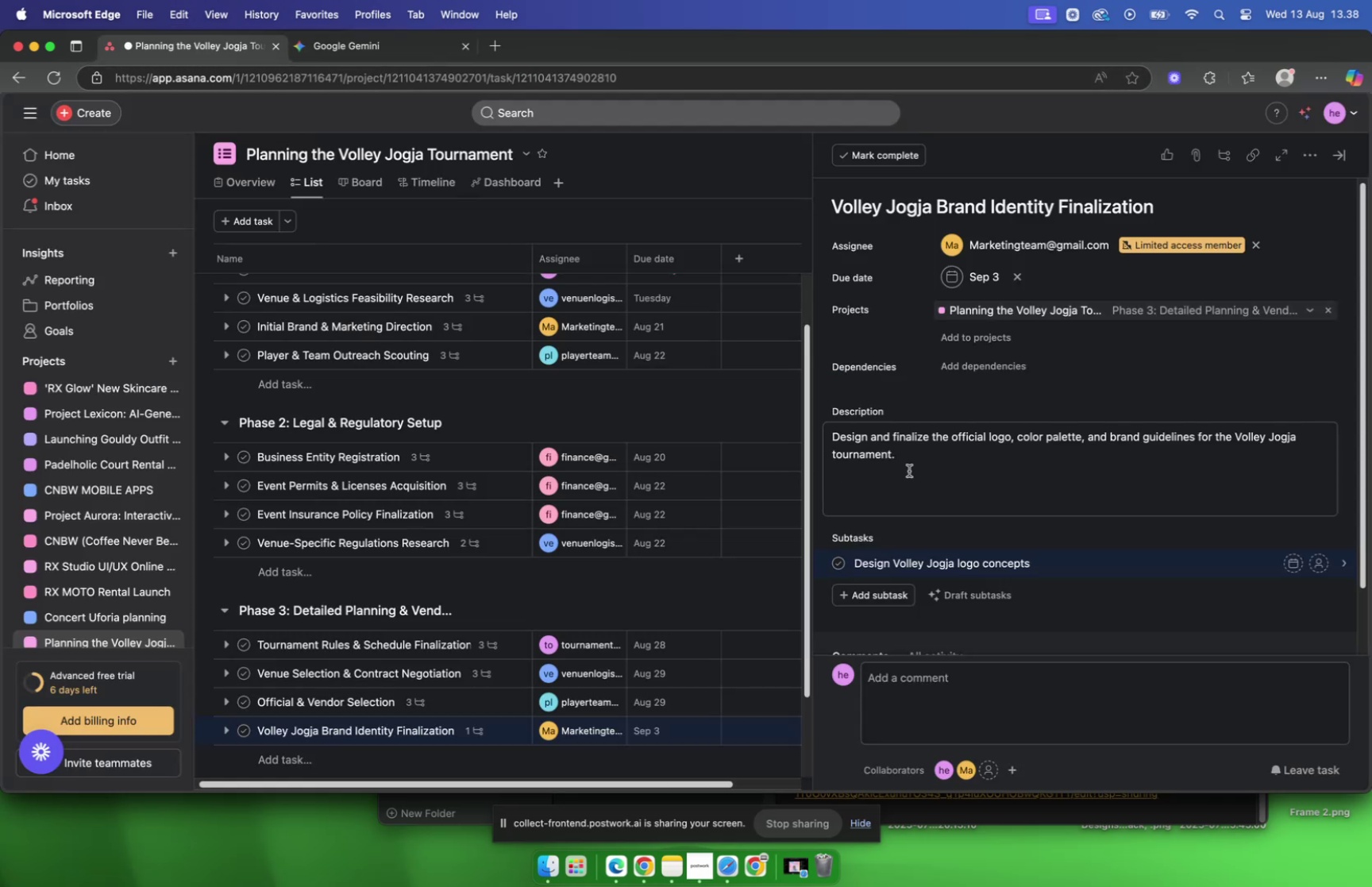 
left_click([1079, 566])
 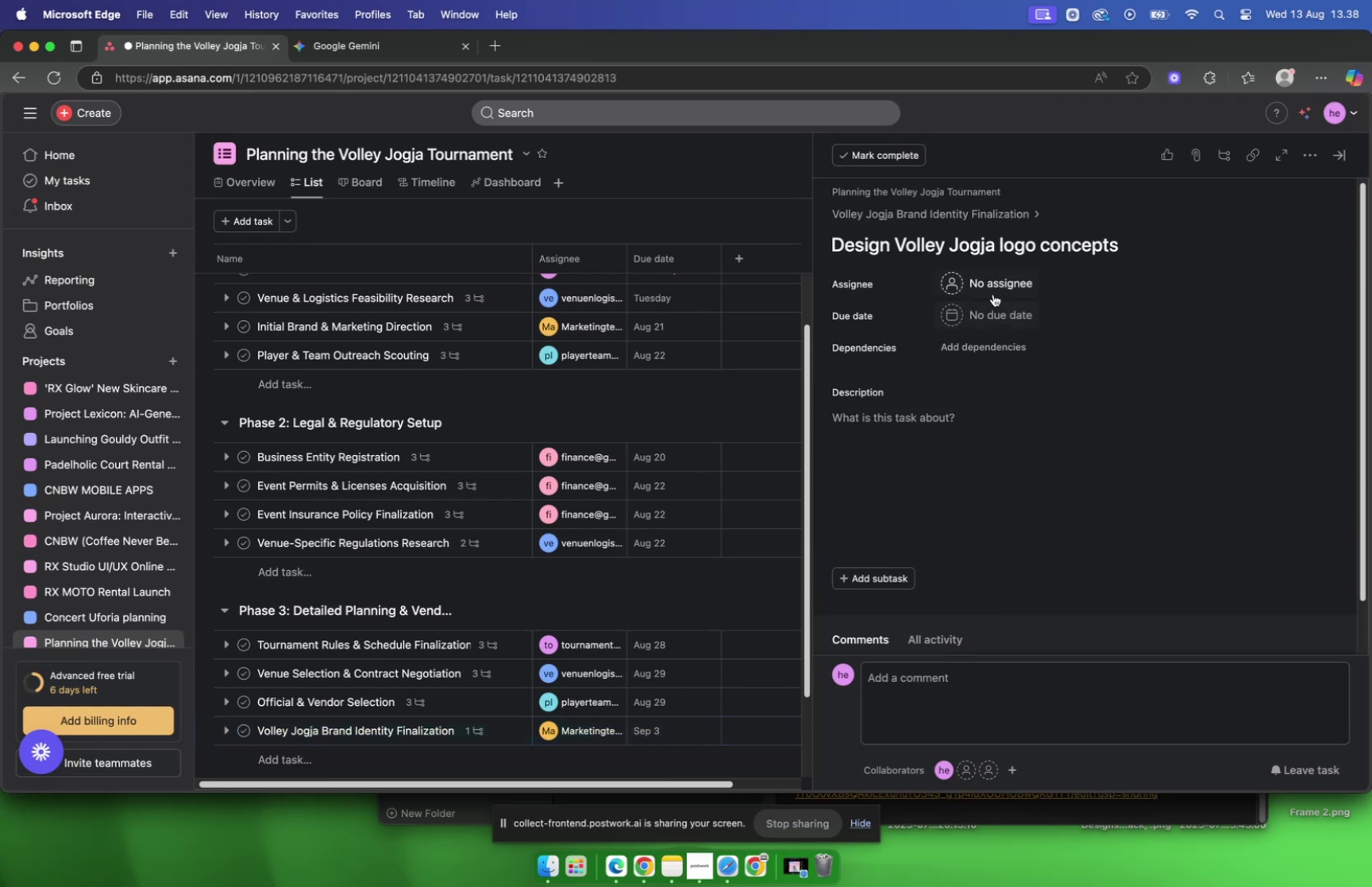 
left_click([993, 294])
 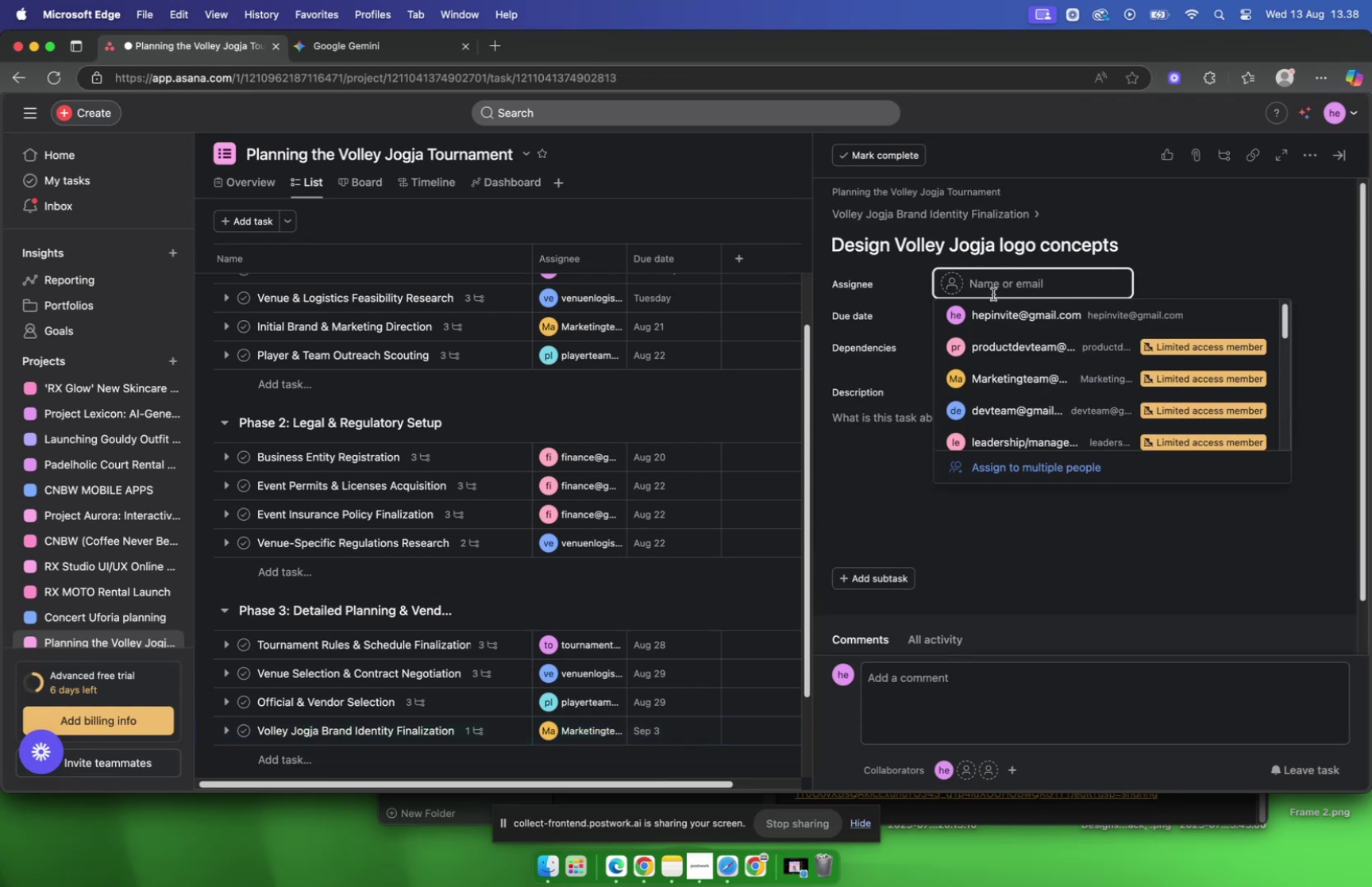 
type(mar)
 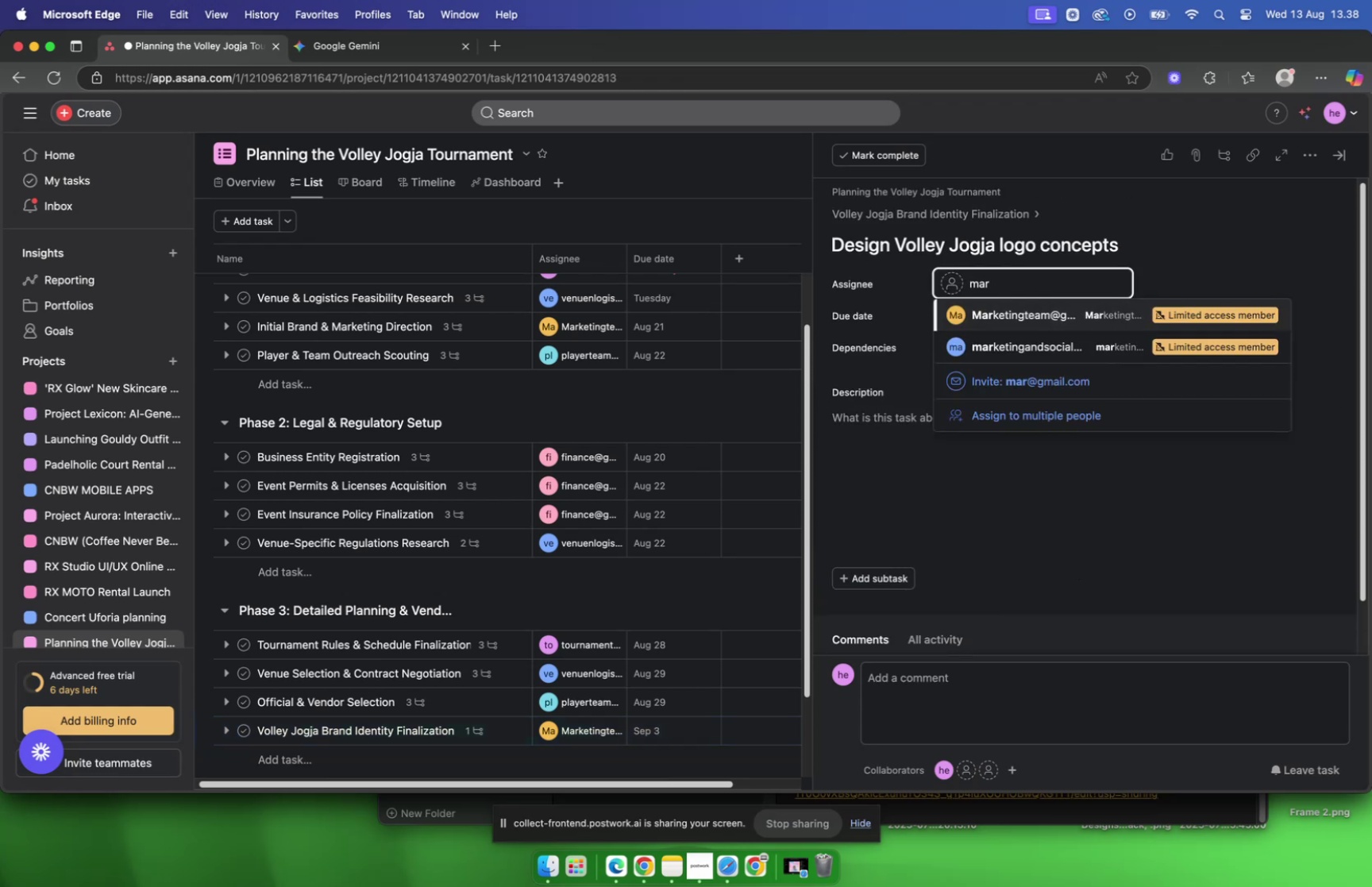 
key(Enter)
 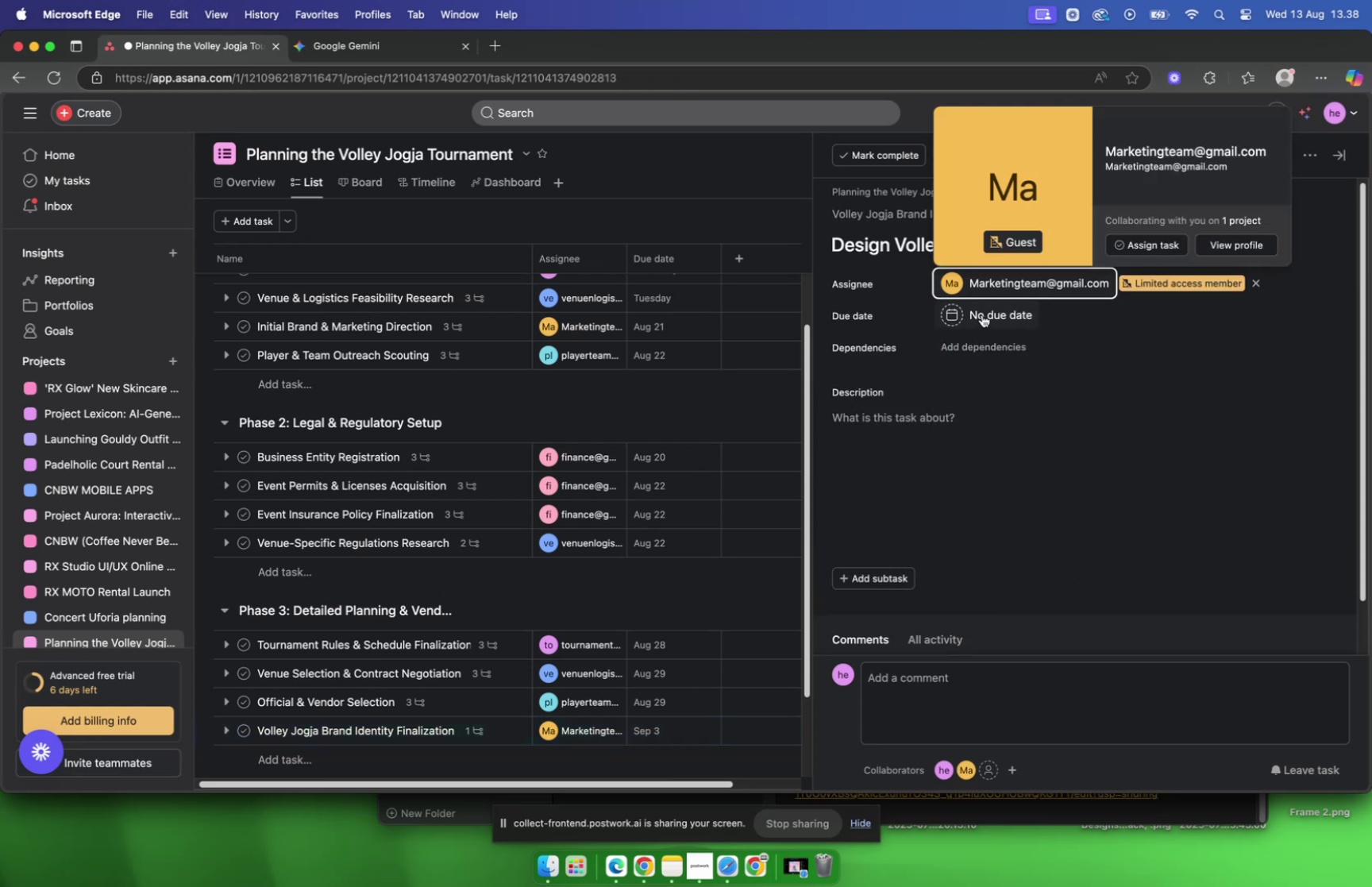 
left_click([982, 314])
 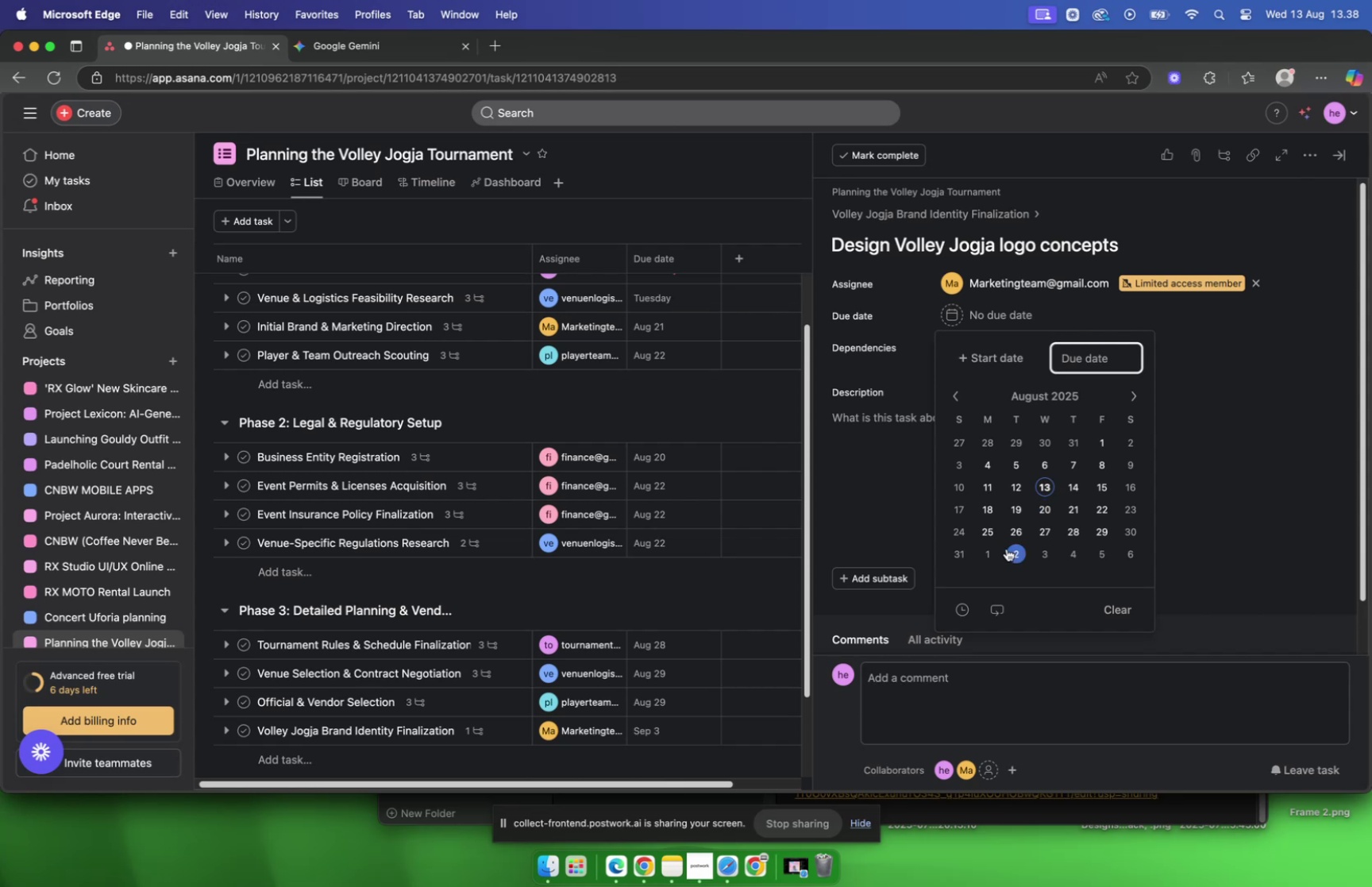 
left_click([998, 551])
 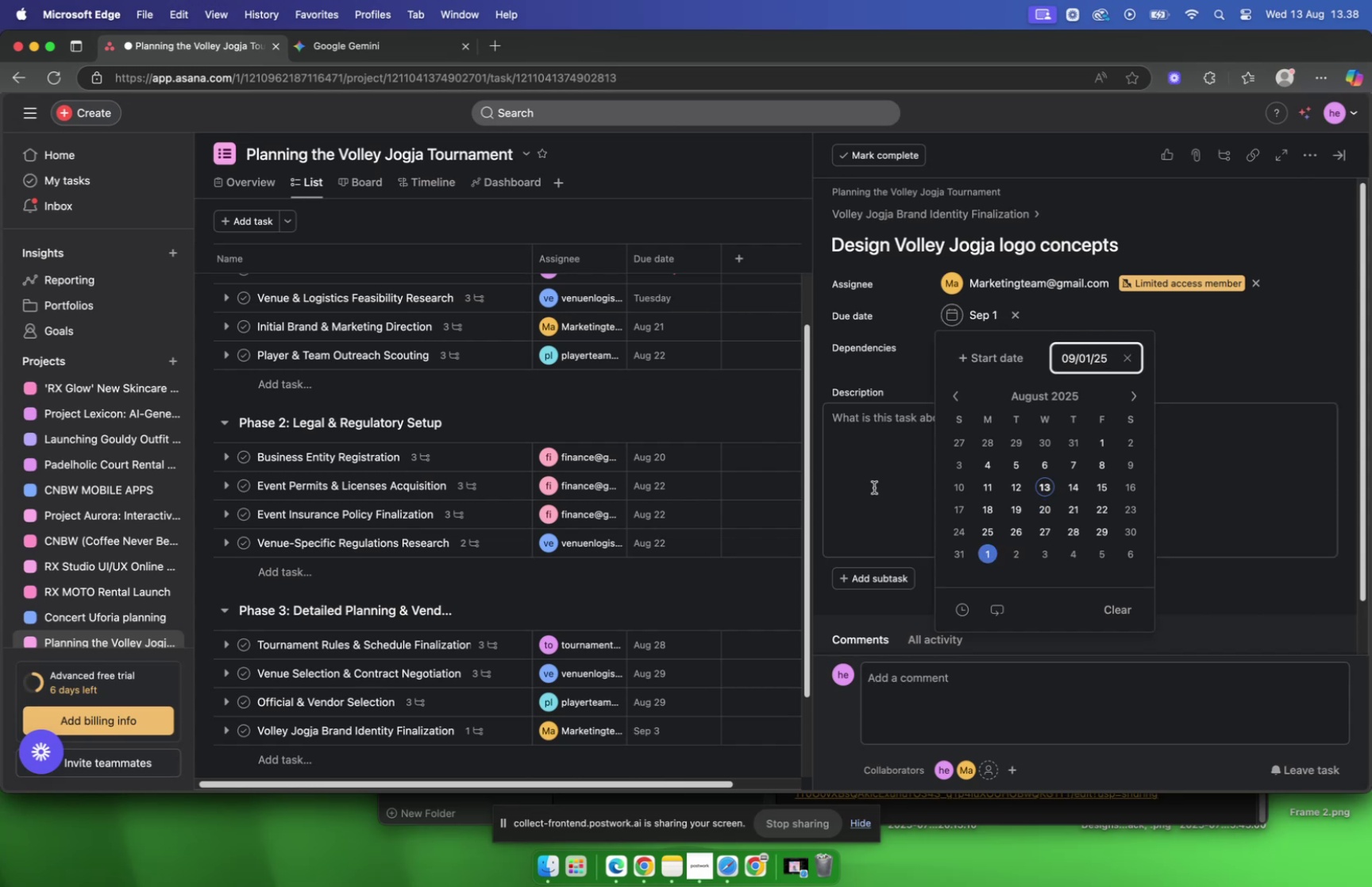 
left_click([874, 487])
 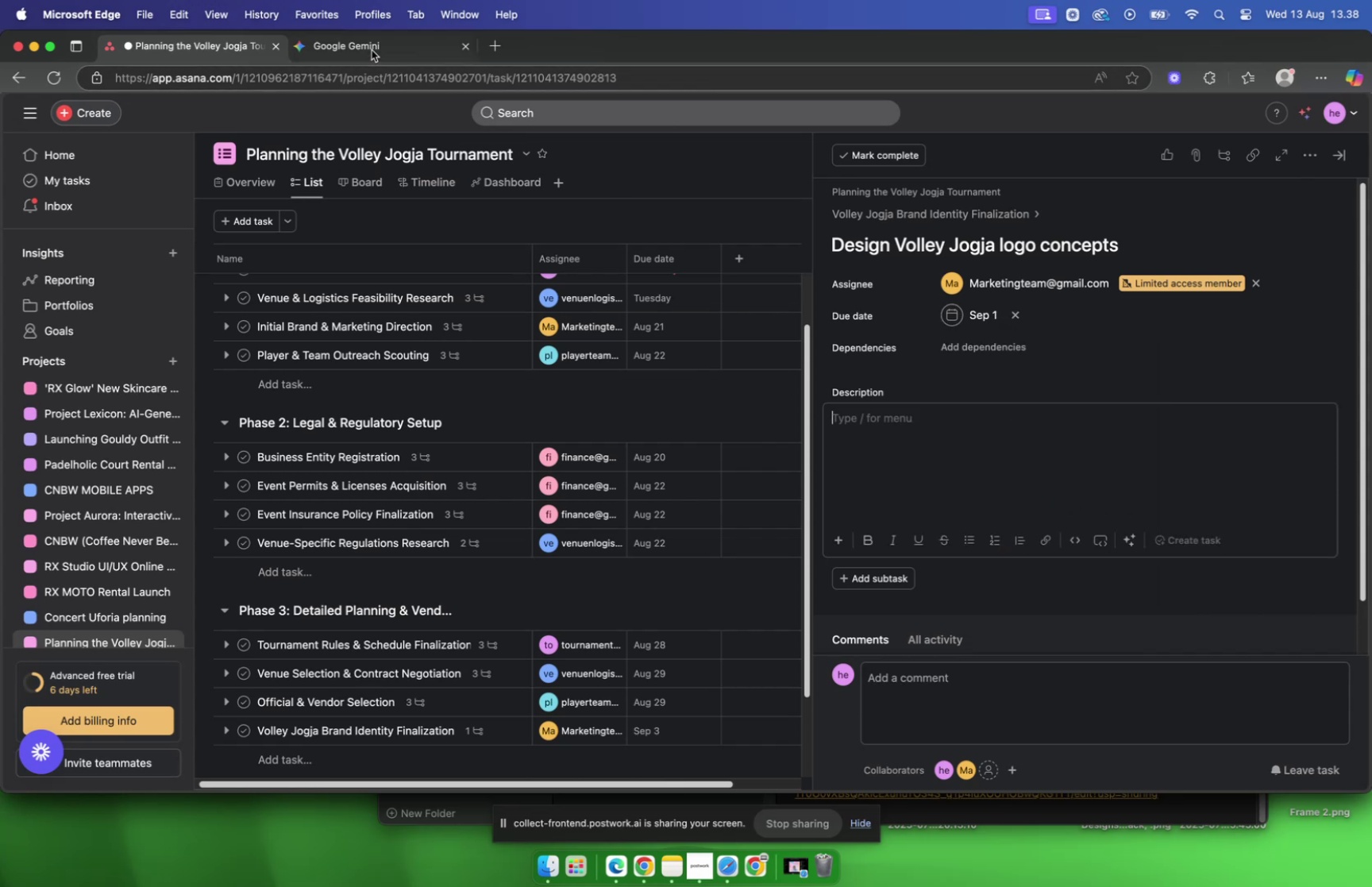 
left_click([372, 50])
 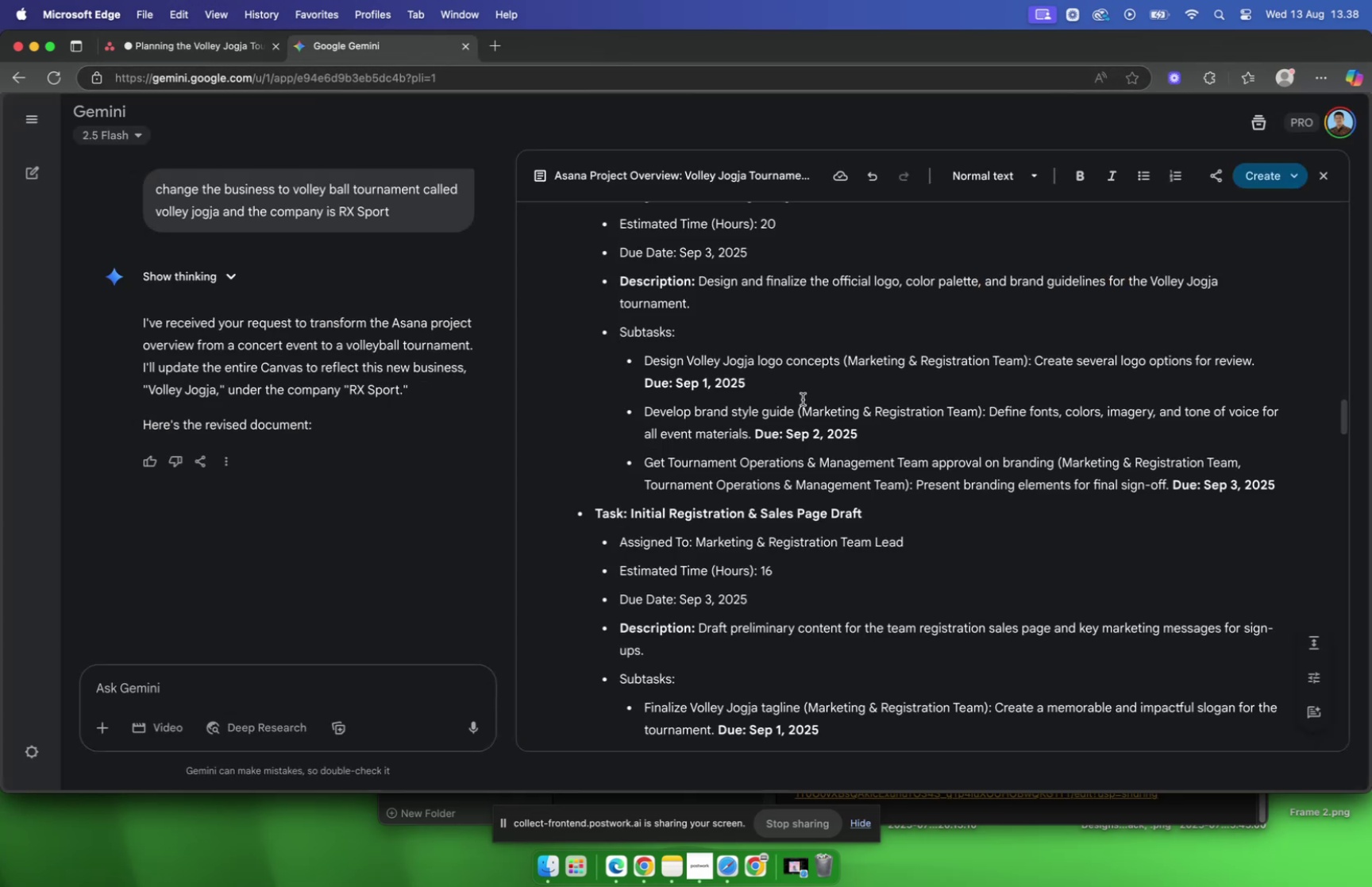 
left_click([228, 49])
 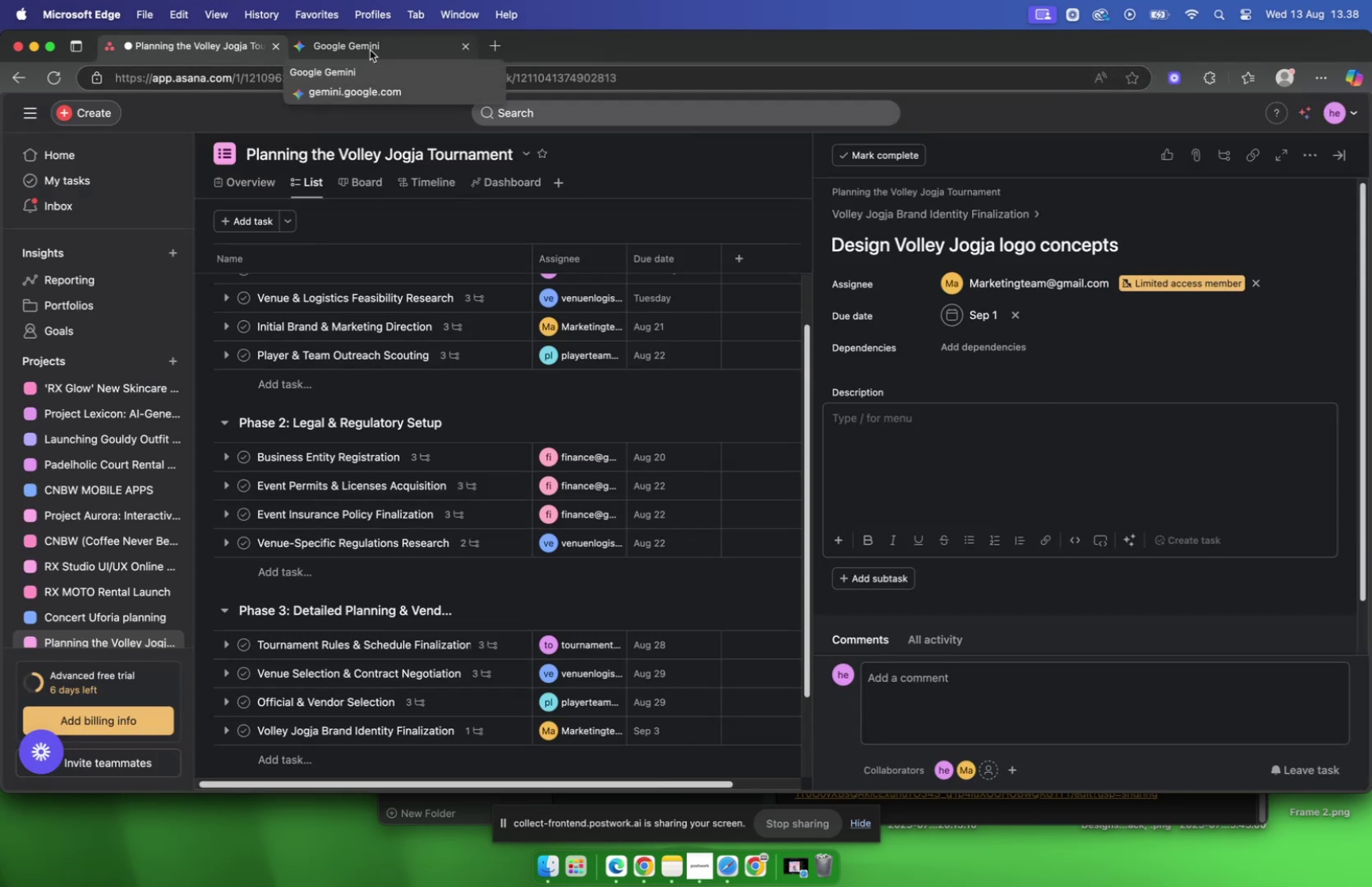 
left_click([370, 50])
 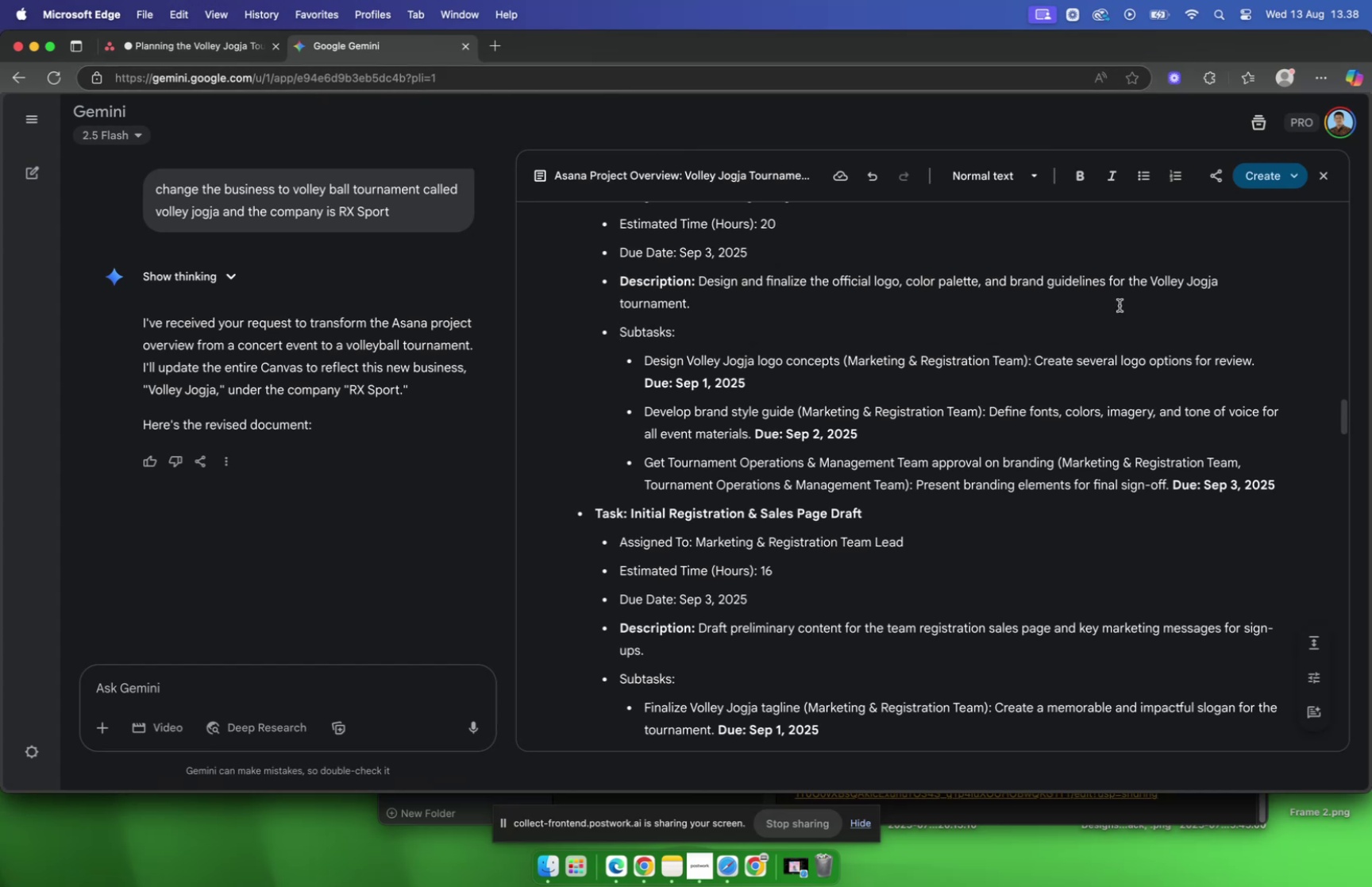 
left_click_drag(start_coordinate=[1268, 363], to_coordinate=[1038, 369])
 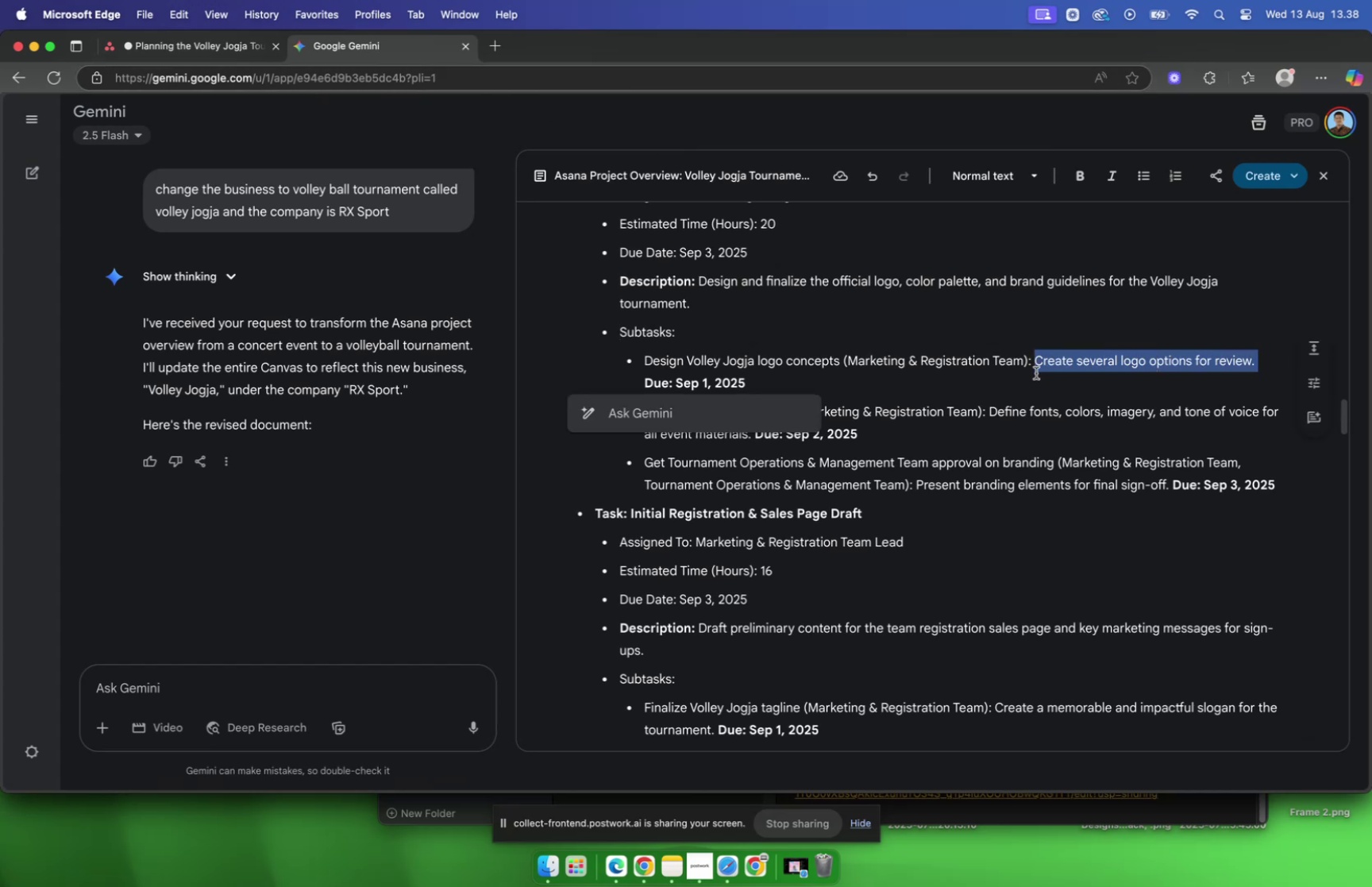 
key(Meta+C)
 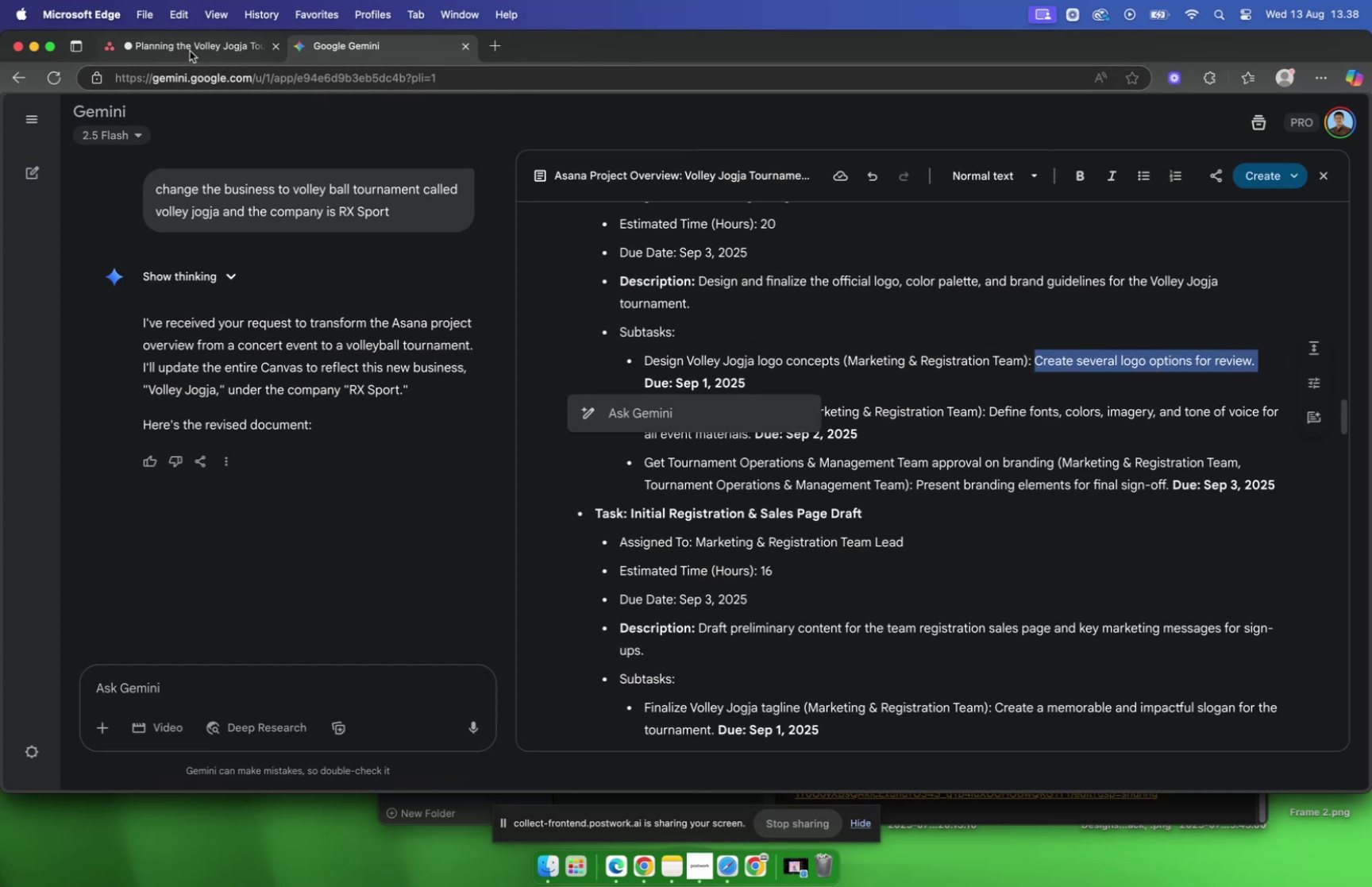 
left_click([190, 51])
 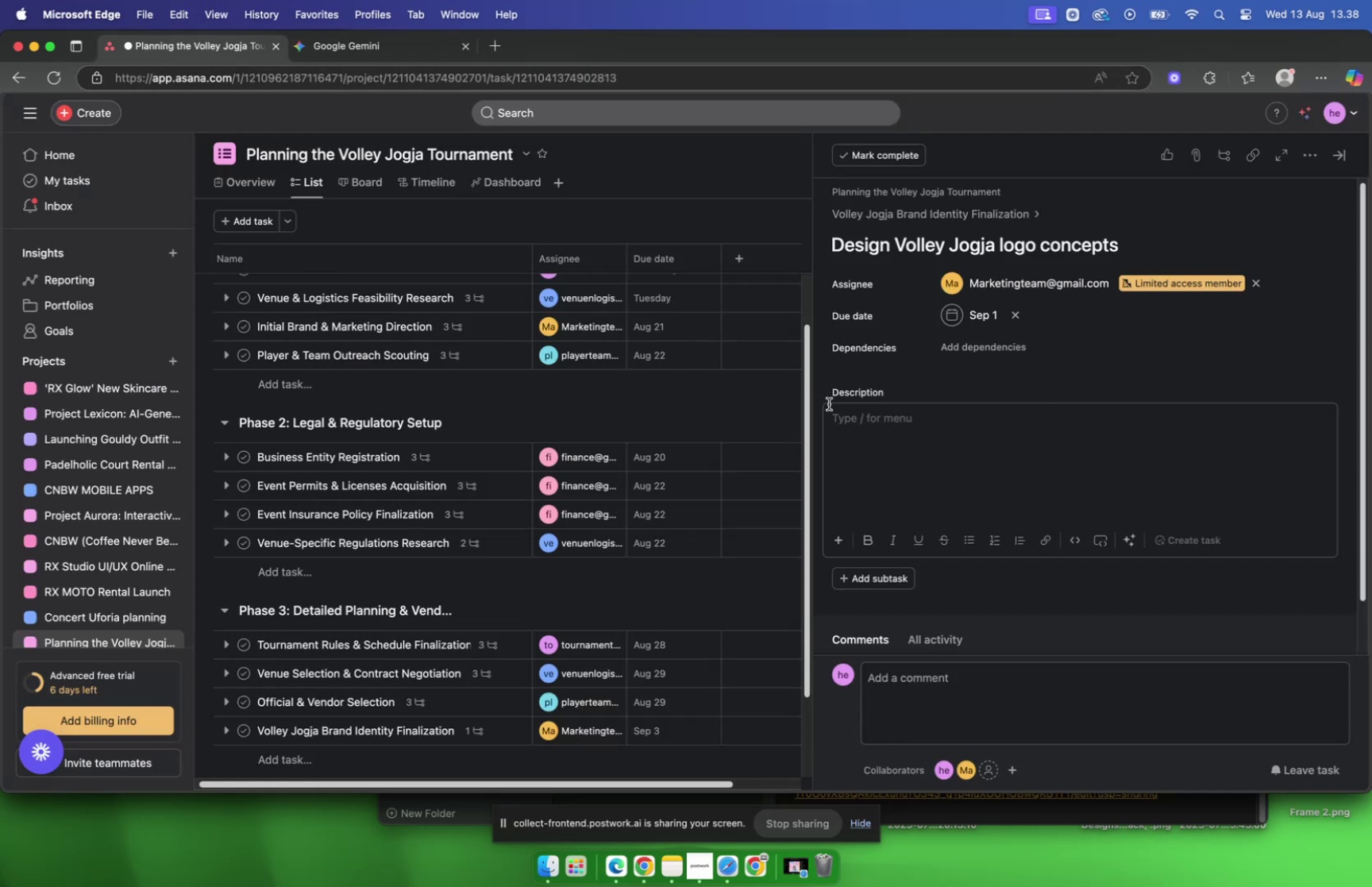 
key(Meta+V)
 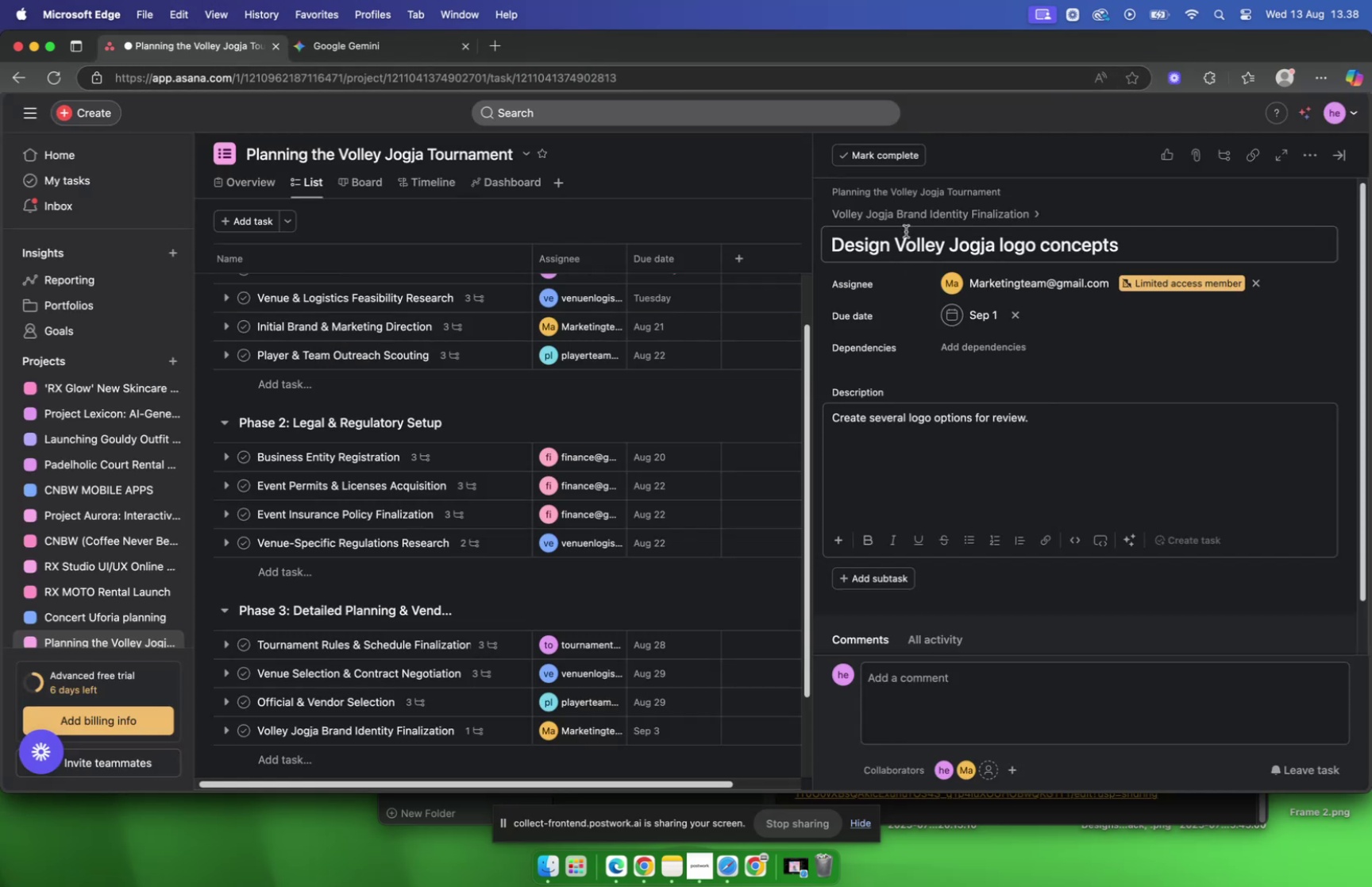 
left_click([903, 215])
 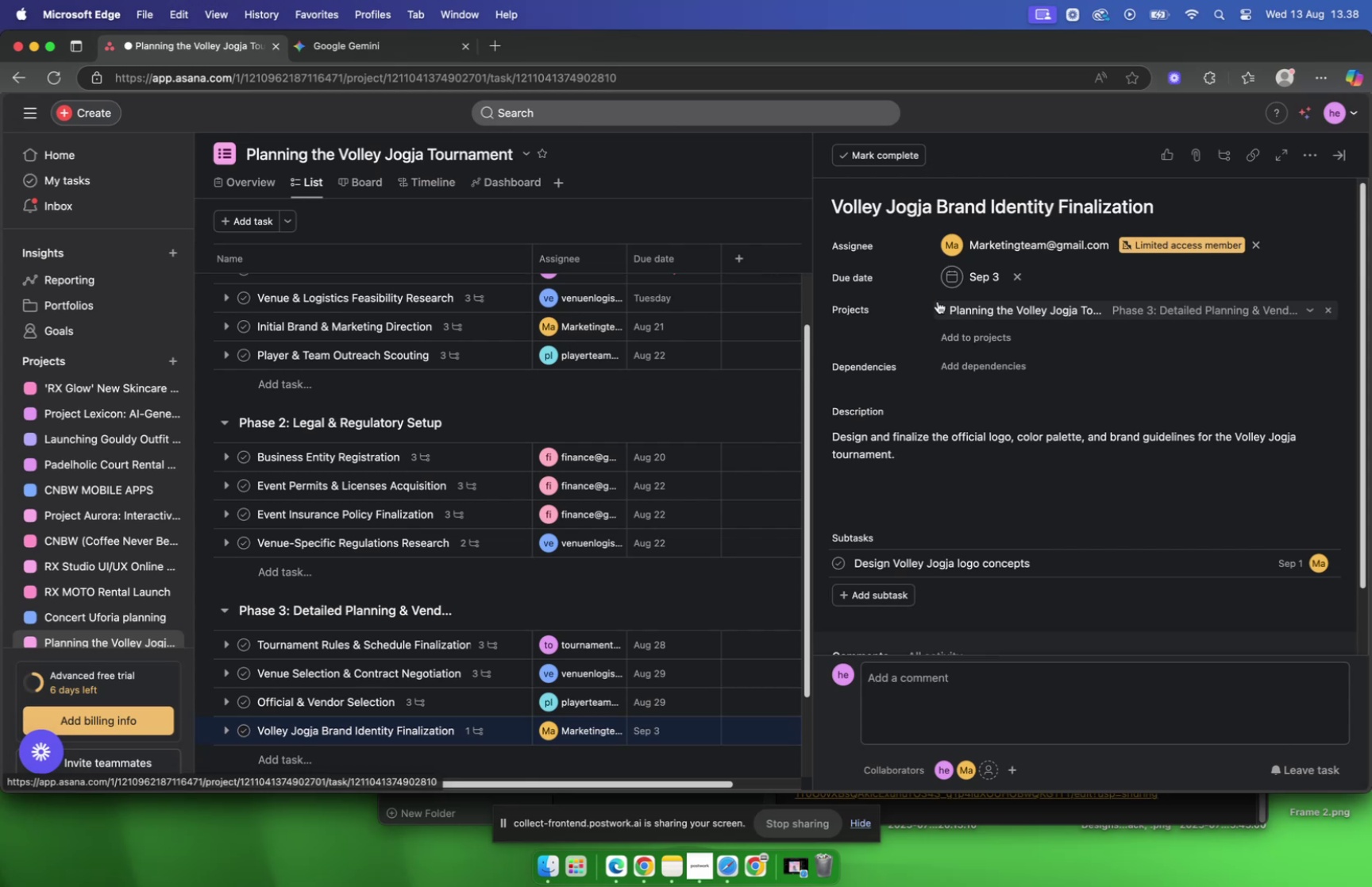 
scroll: coordinate [938, 301], scroll_direction: down, amount: 7.0
 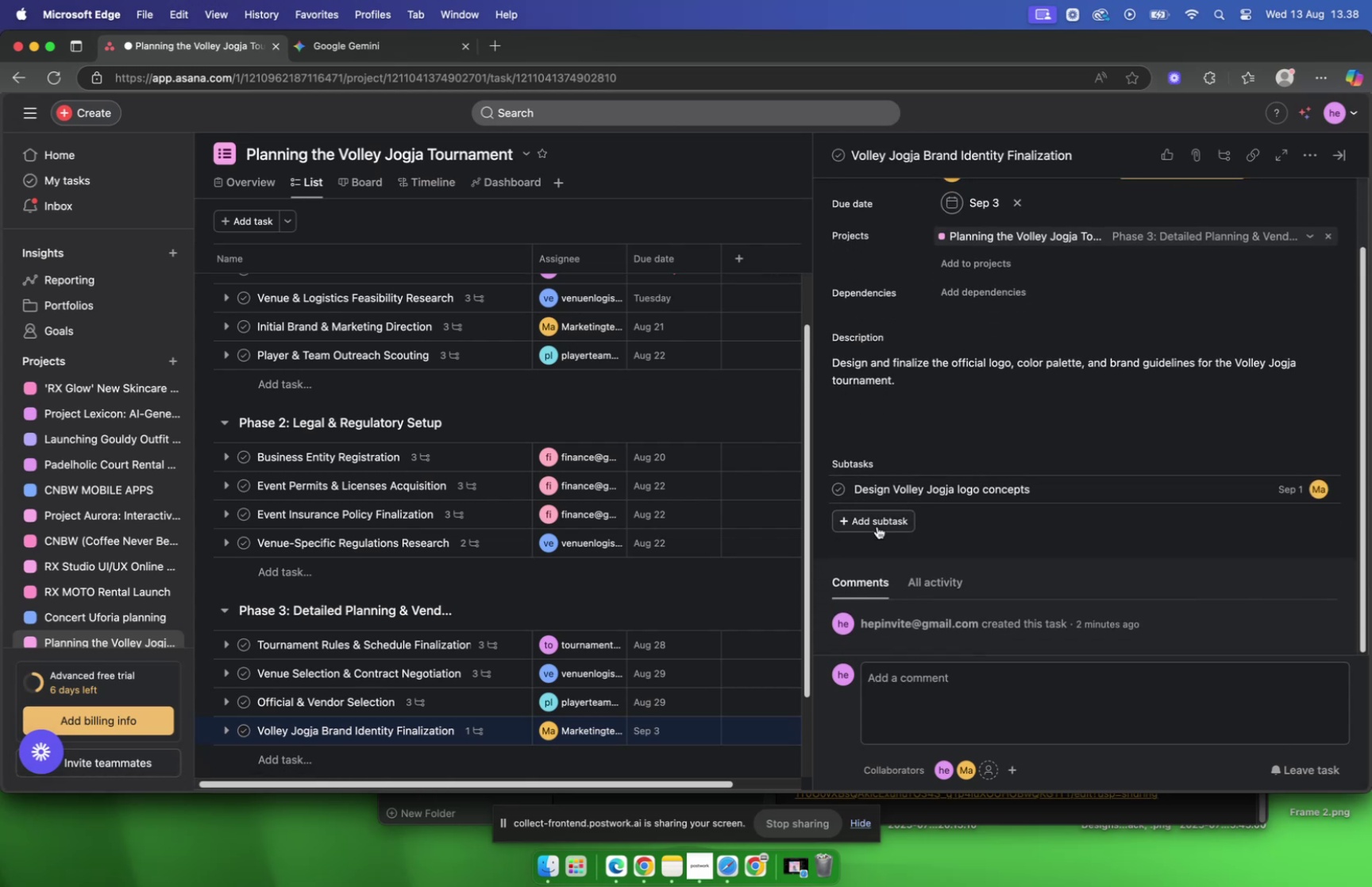 
left_click([877, 526])
 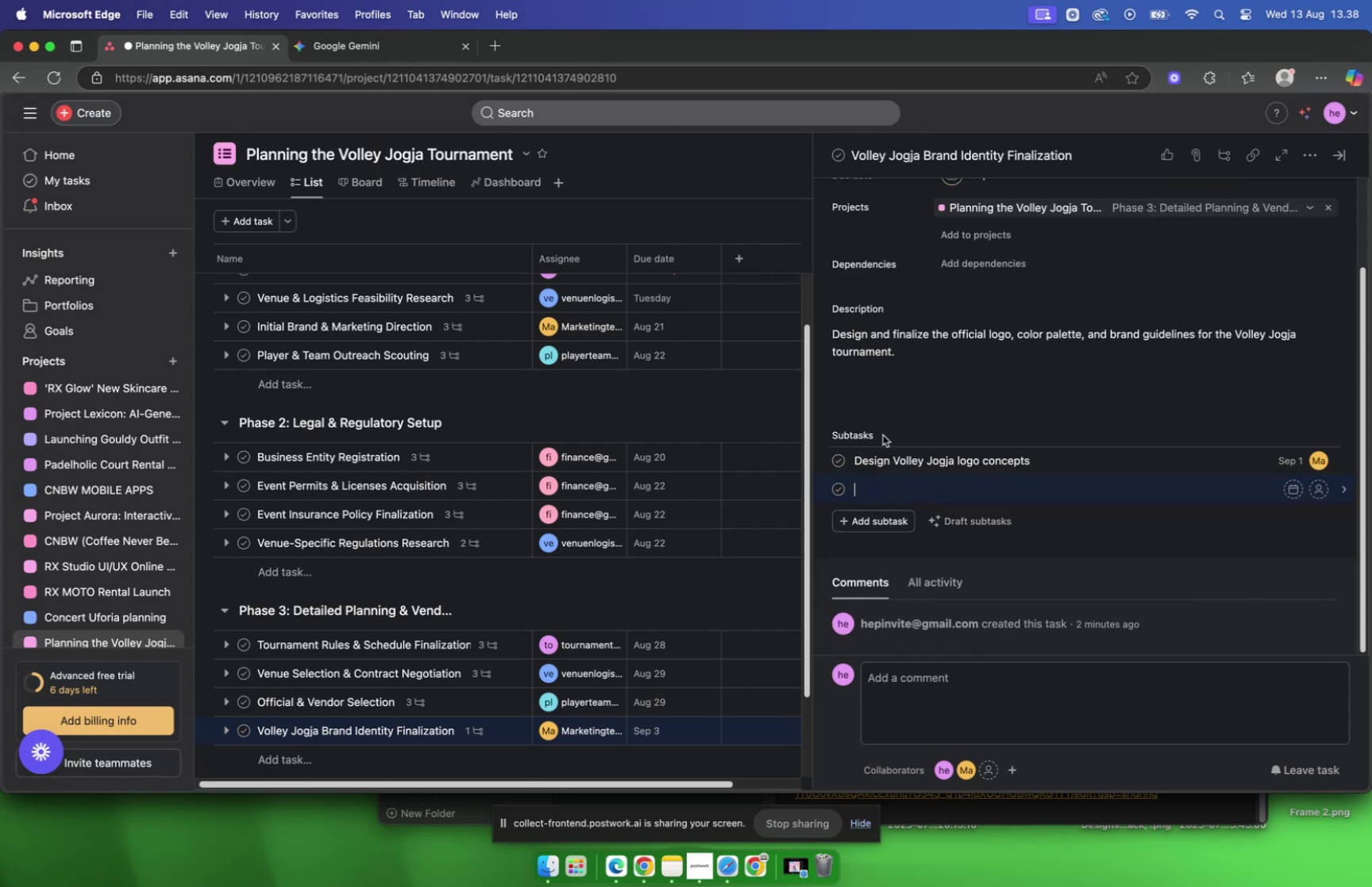 
scroll: coordinate [883, 434], scroll_direction: down, amount: 4.0
 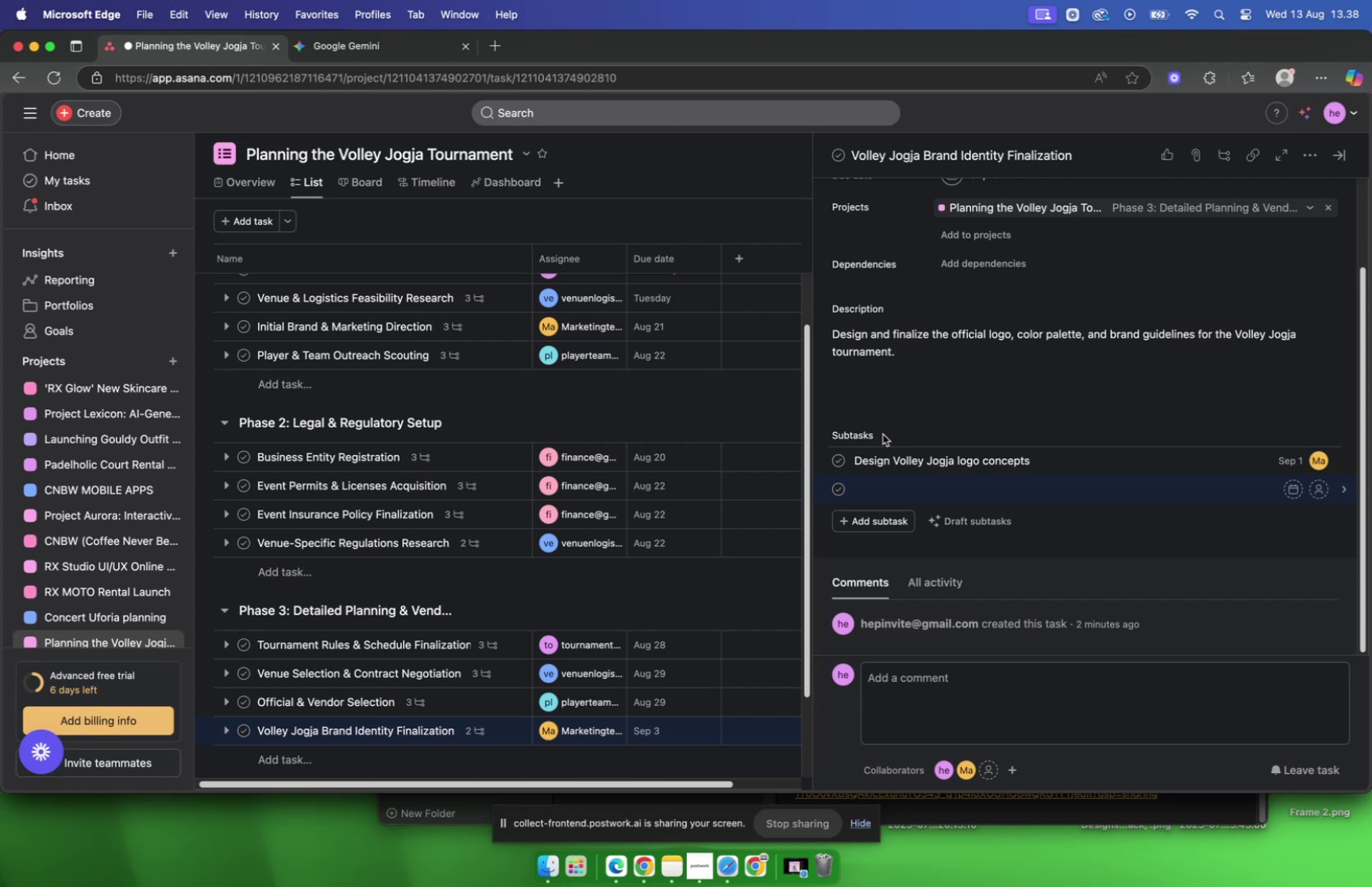 
wait(12.72)
 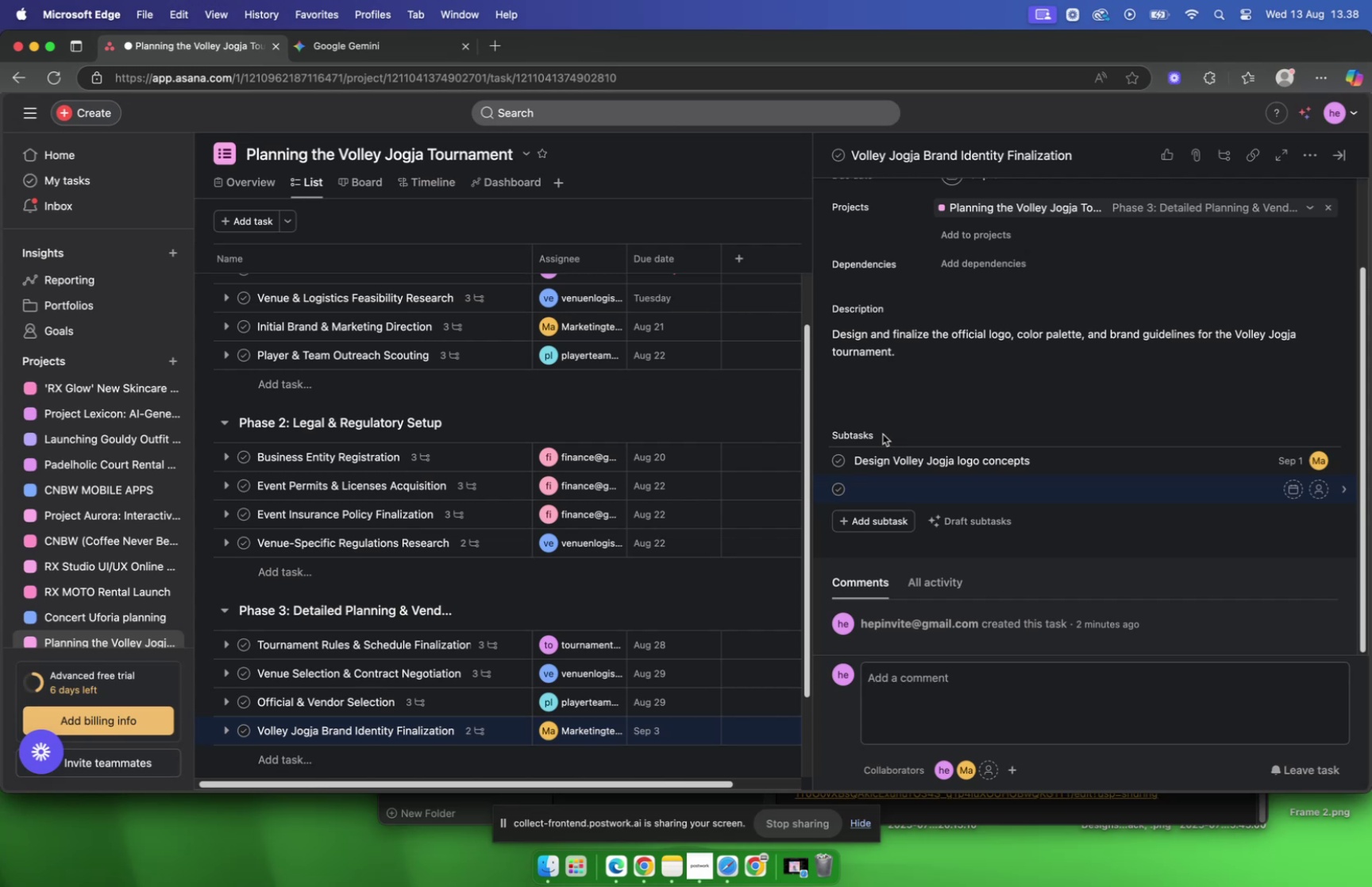 
left_click([406, 51])
 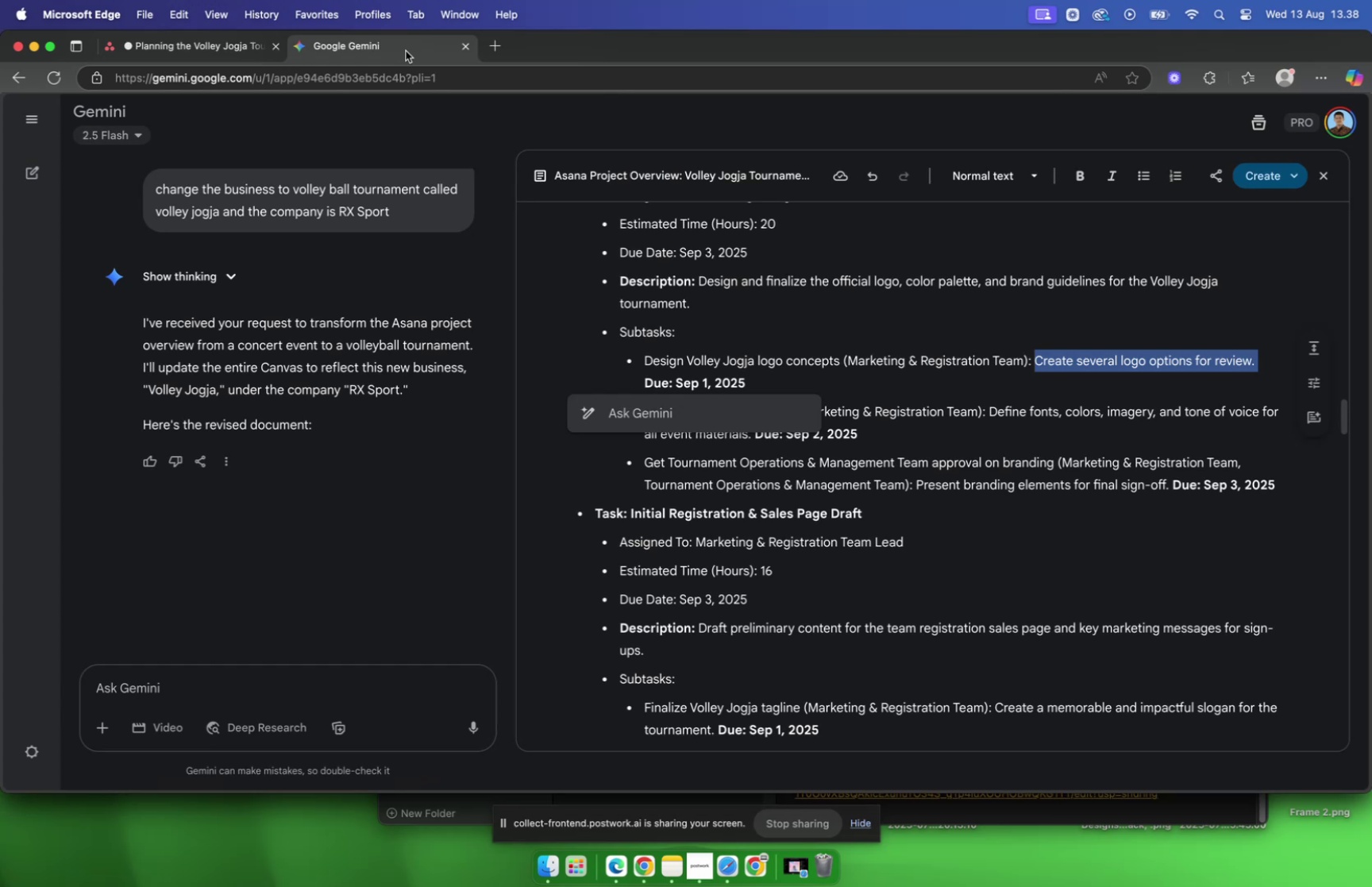 
wait(7.06)
 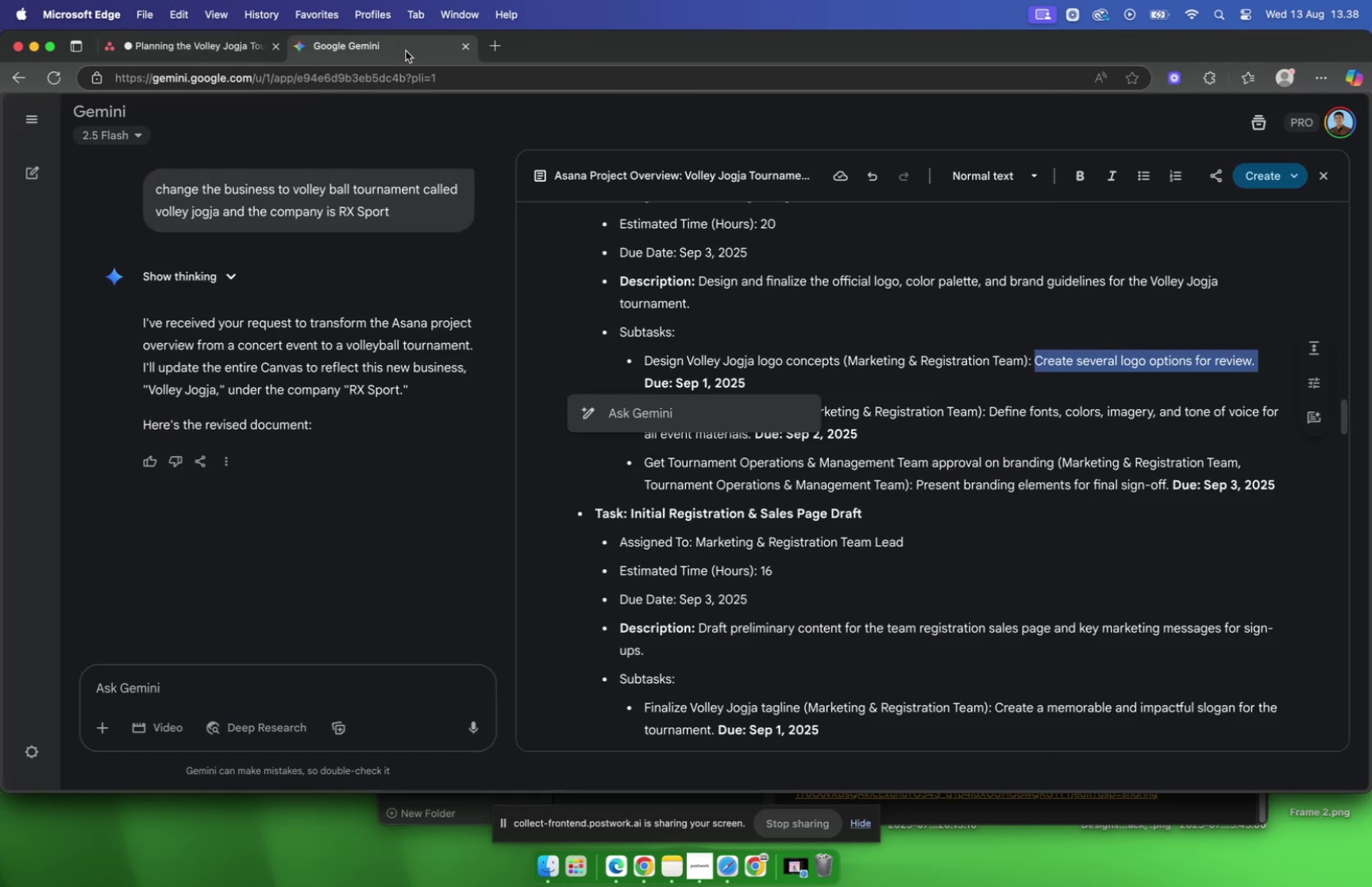 
left_click([781, 268])
 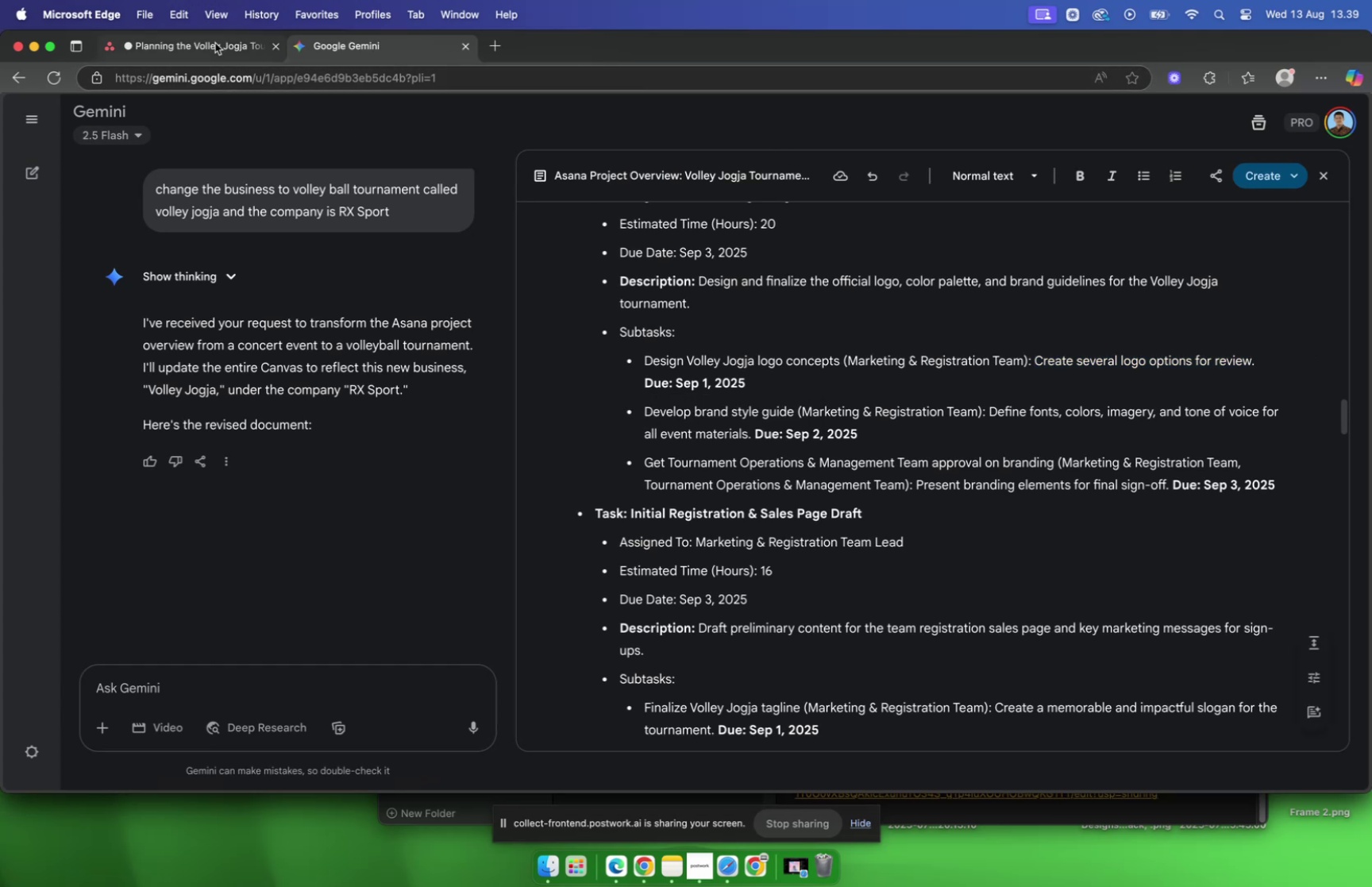 
left_click([215, 43])
 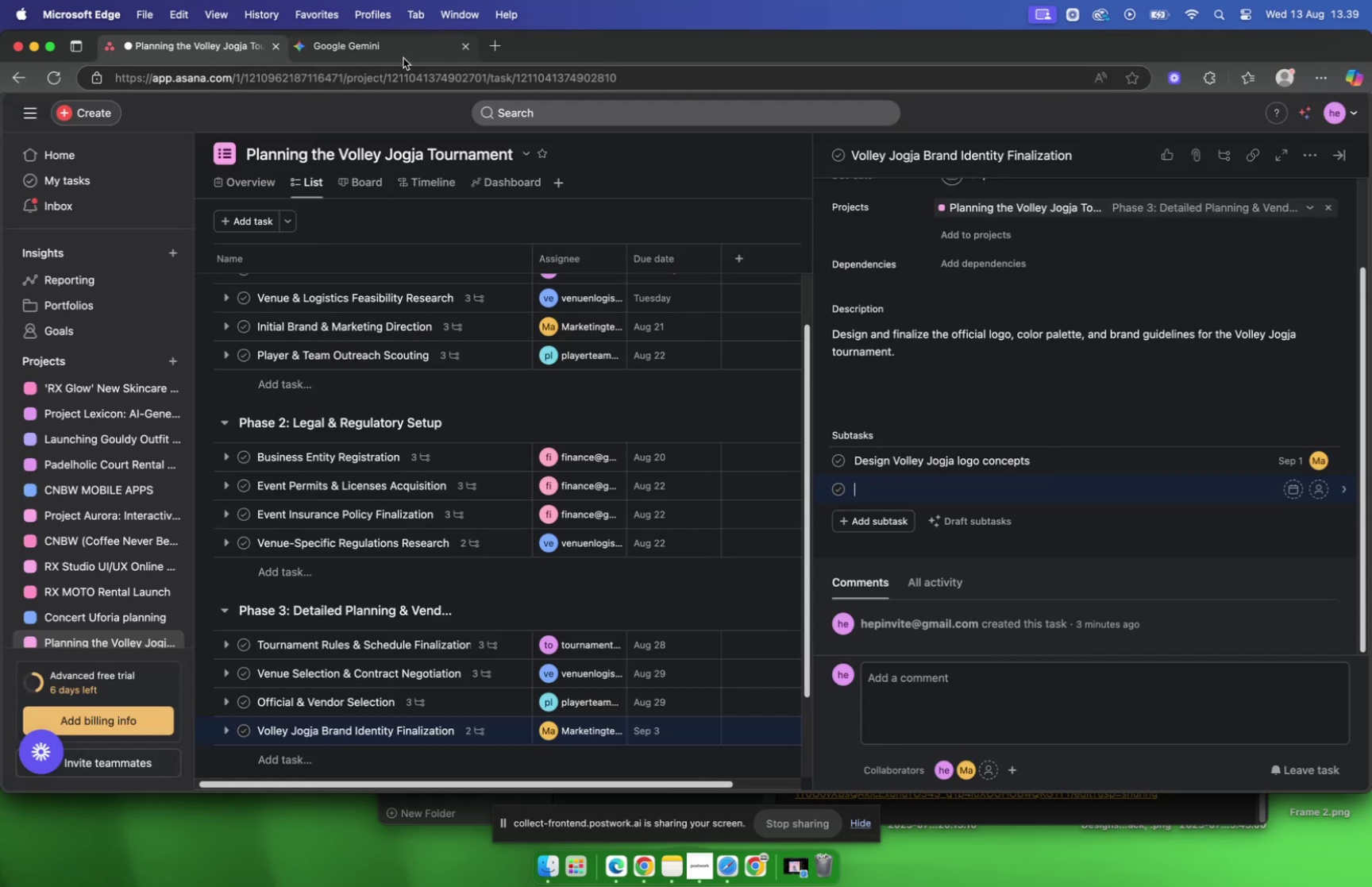 
left_click([399, 56])
 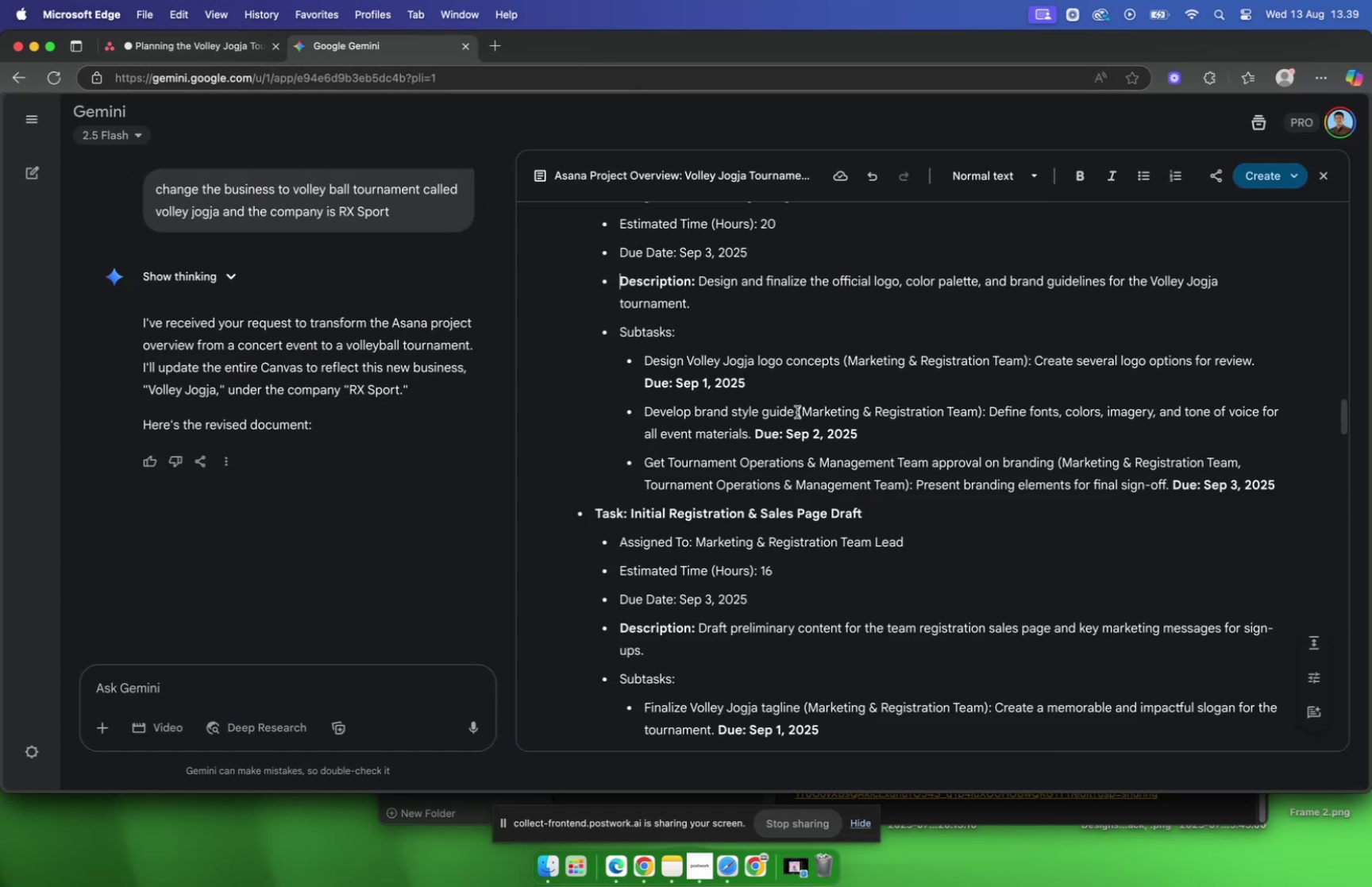 
left_click_drag(start_coordinate=[796, 413], to_coordinate=[647, 413])
 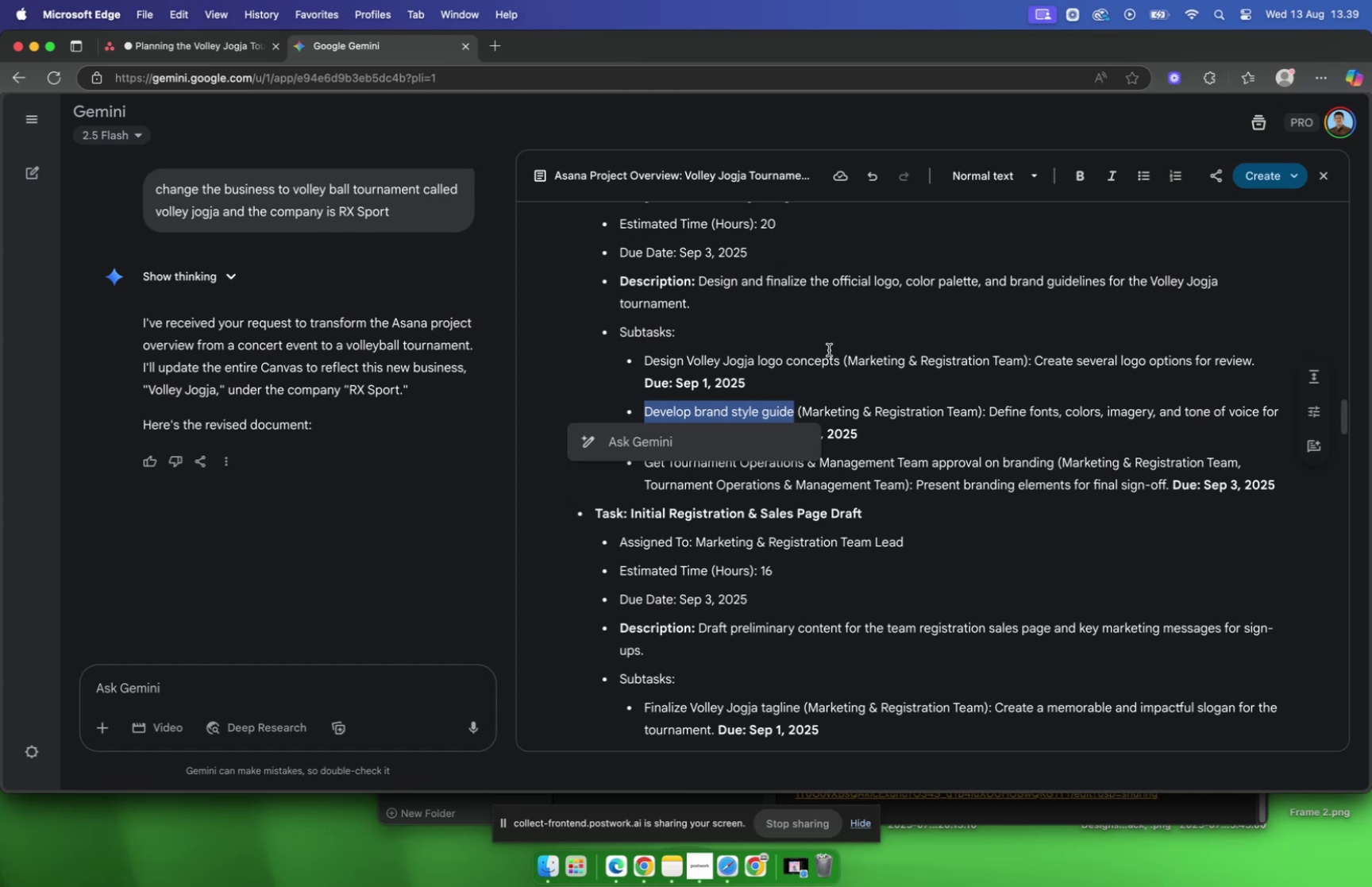 
key(Meta+C)
 